 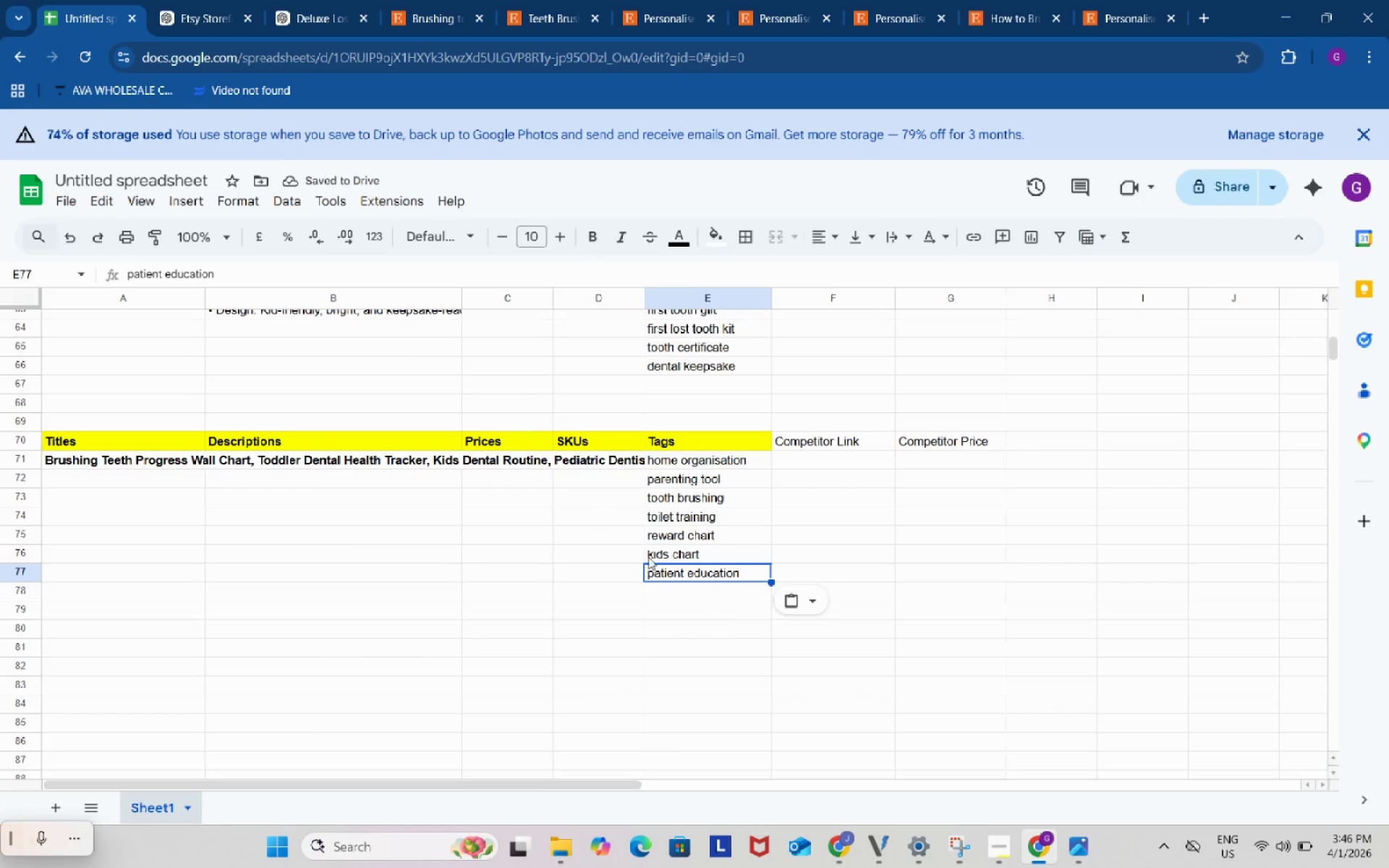 
left_click([692, 595])
 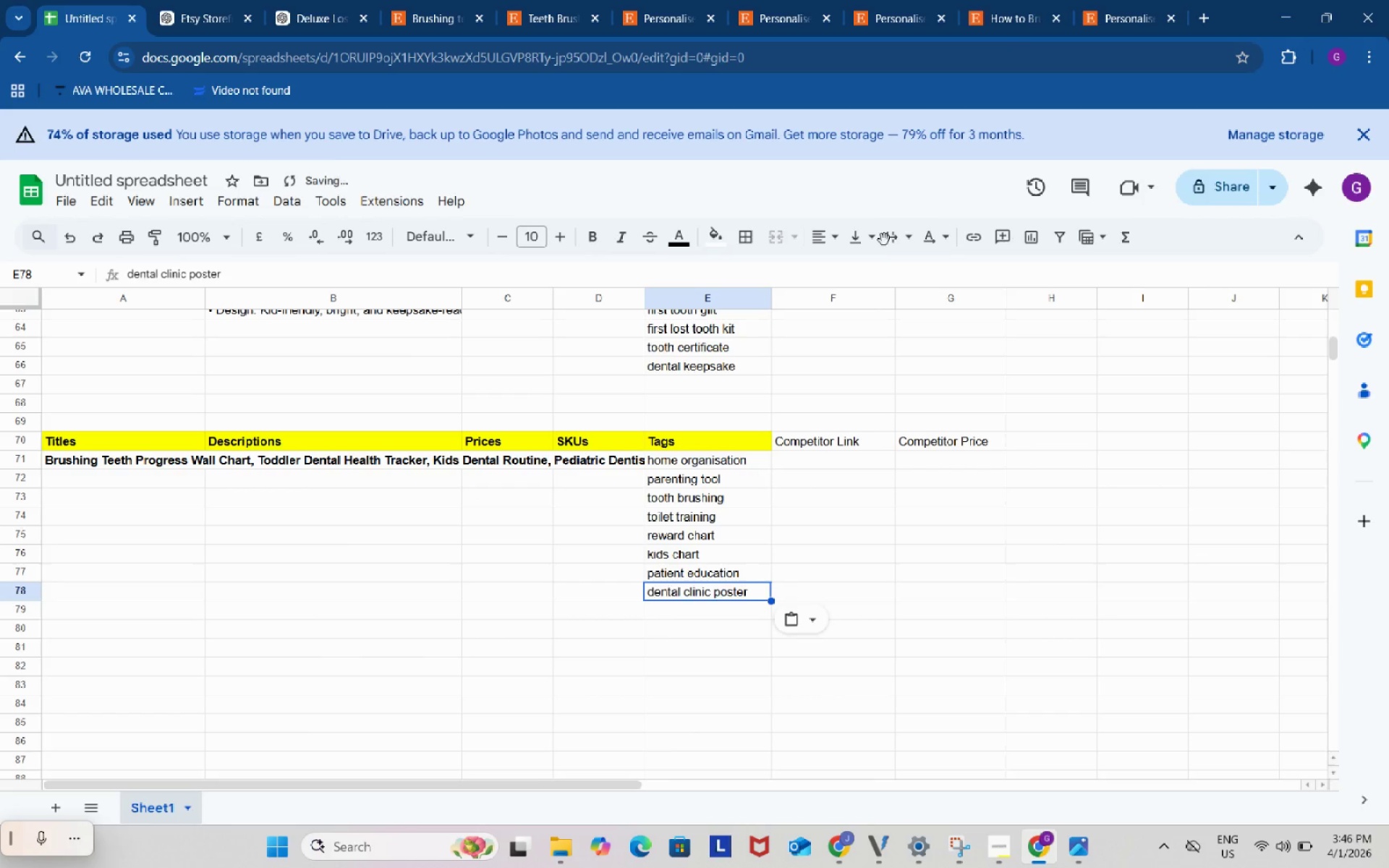 
key(Control+ControlLeft)
 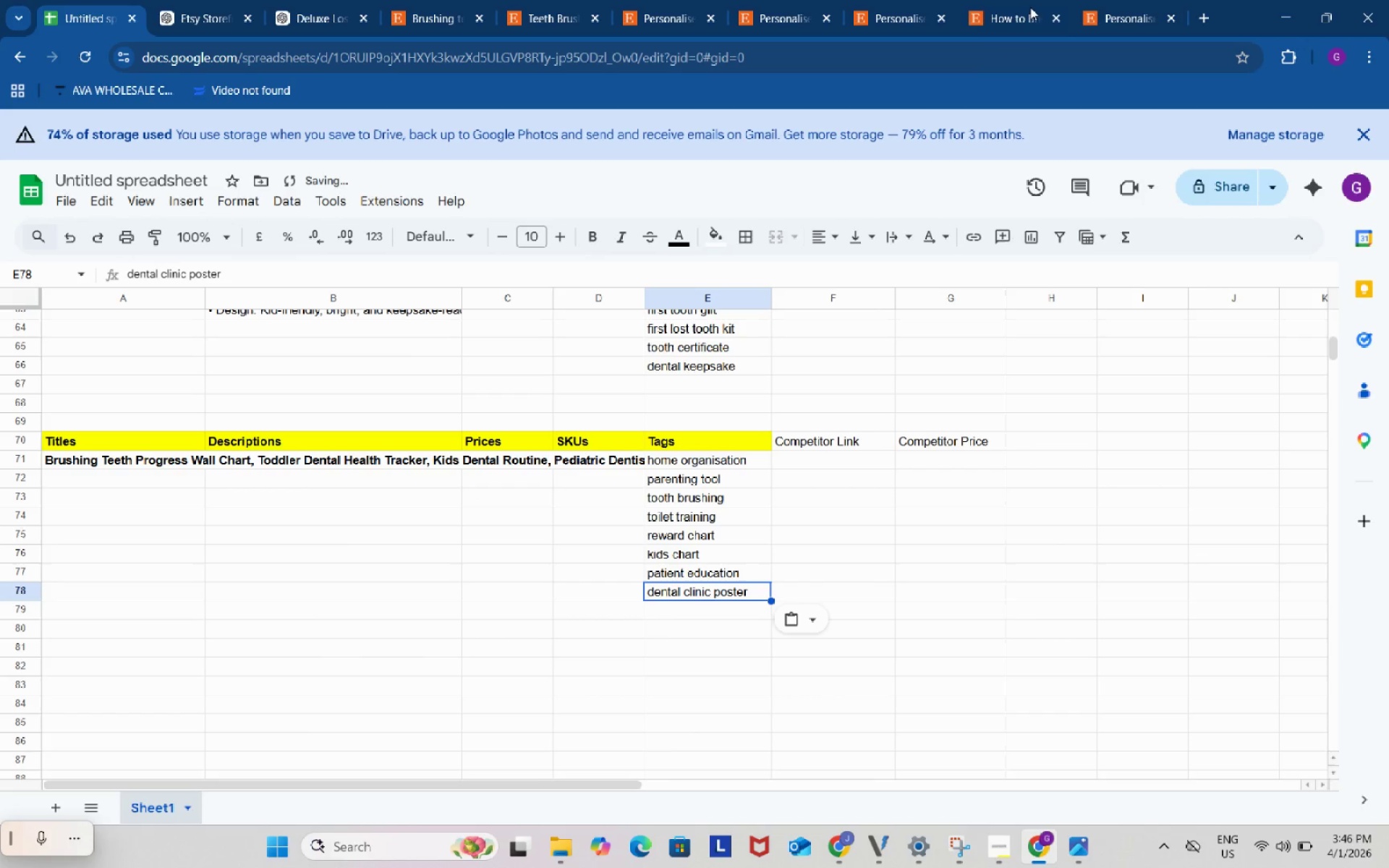 
key(Control+V)
 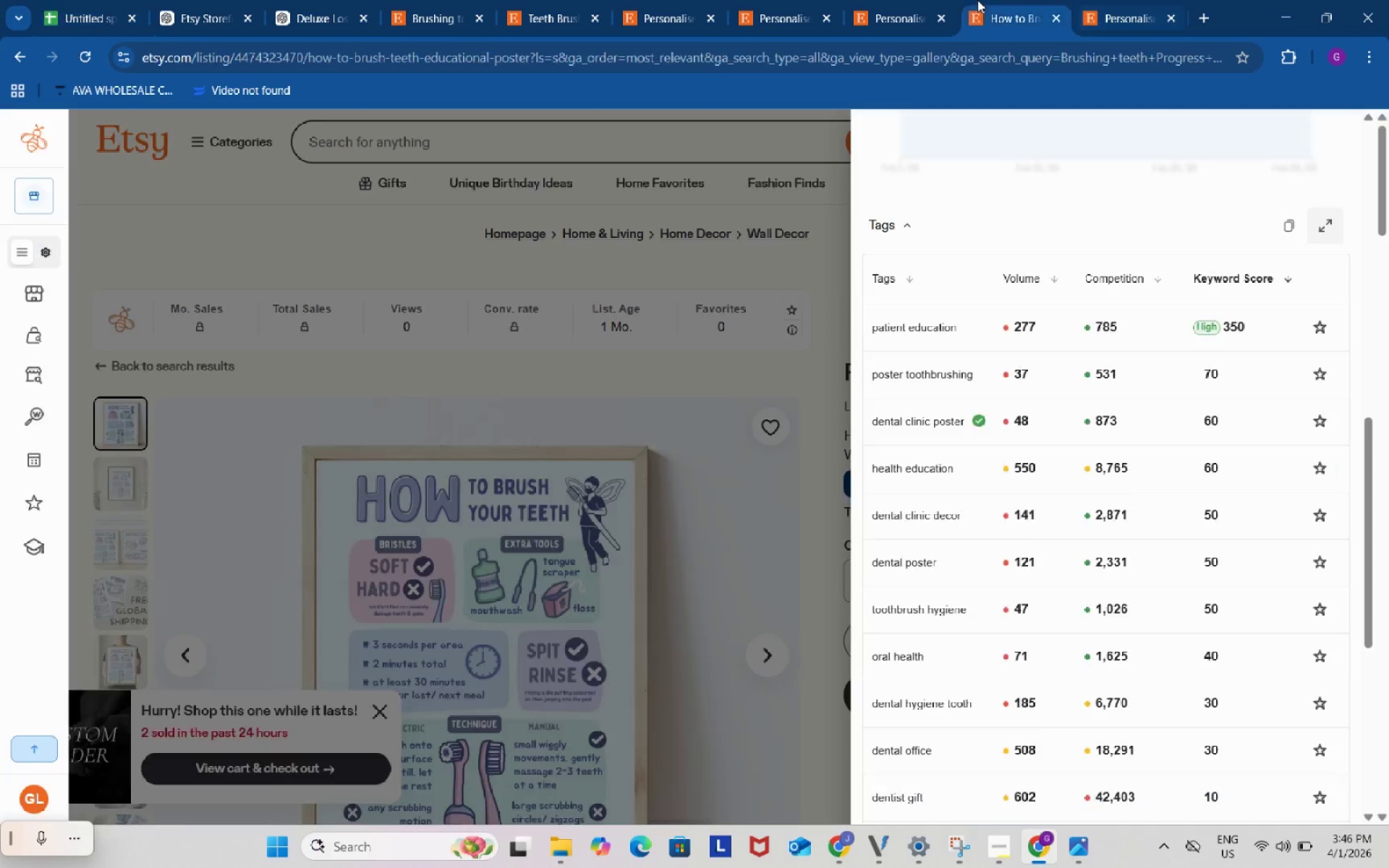 
left_click([977, 0])
 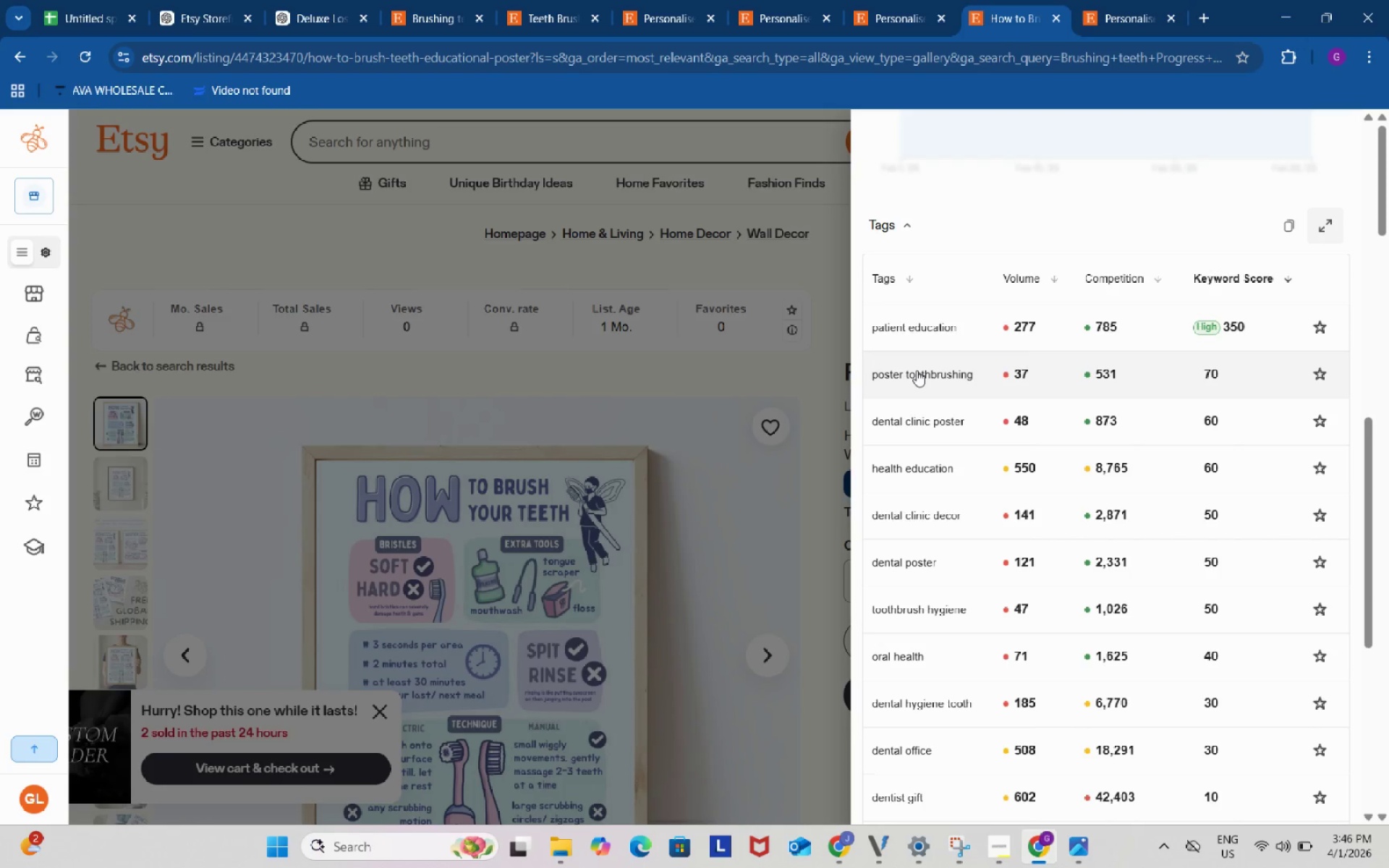 
left_click([917, 370])
 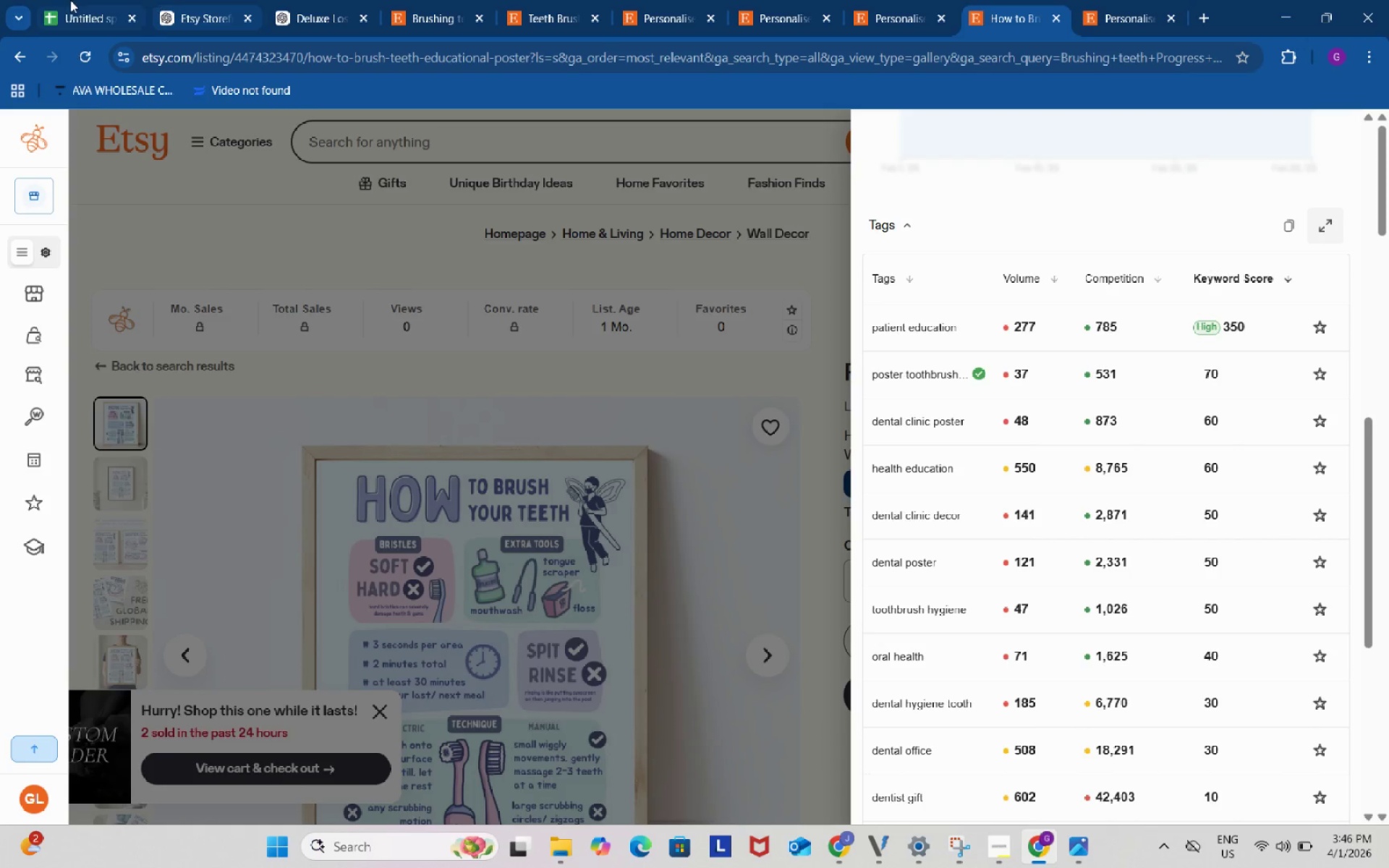 
left_click([69, 0])
 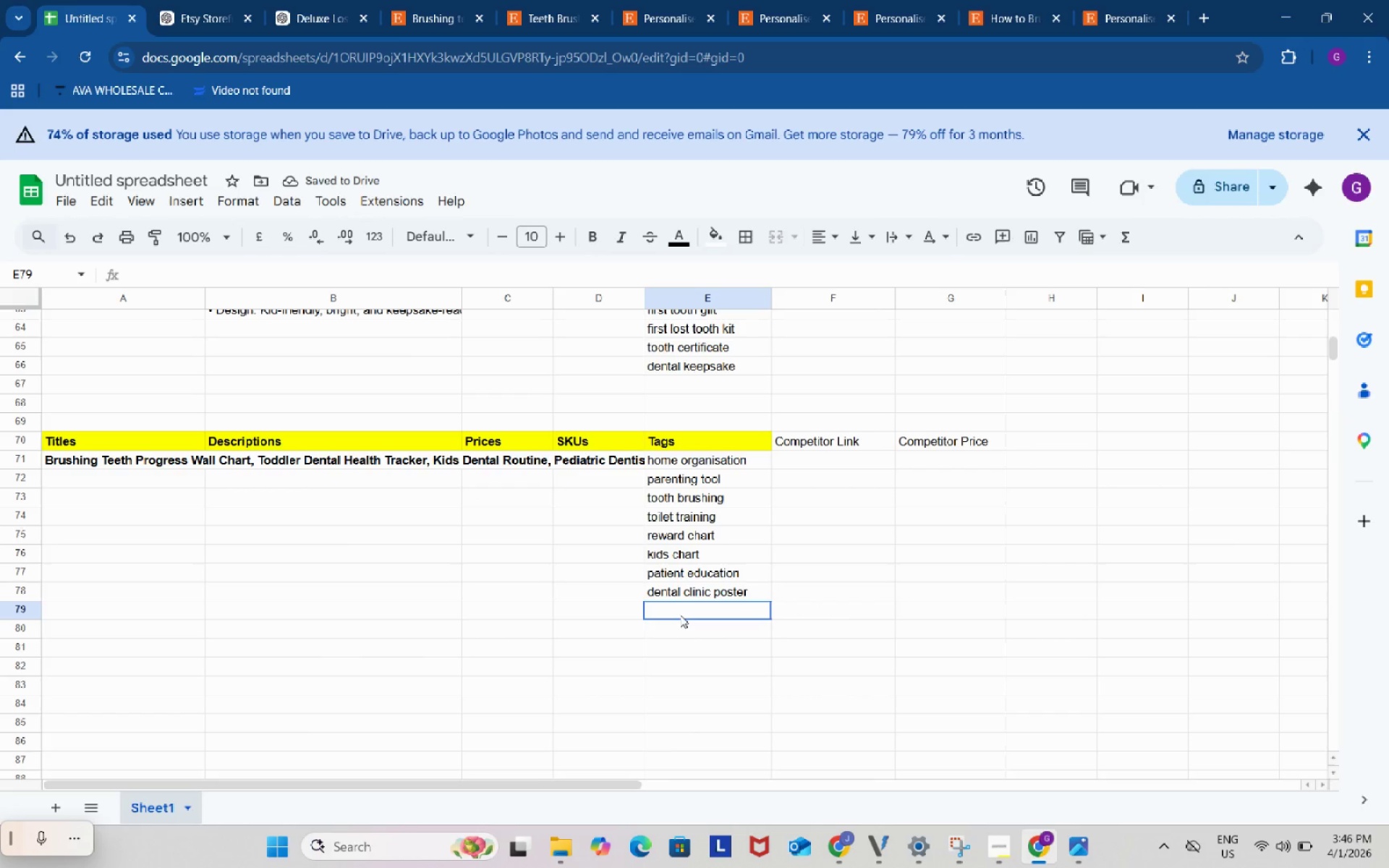 
left_click([680, 615])
 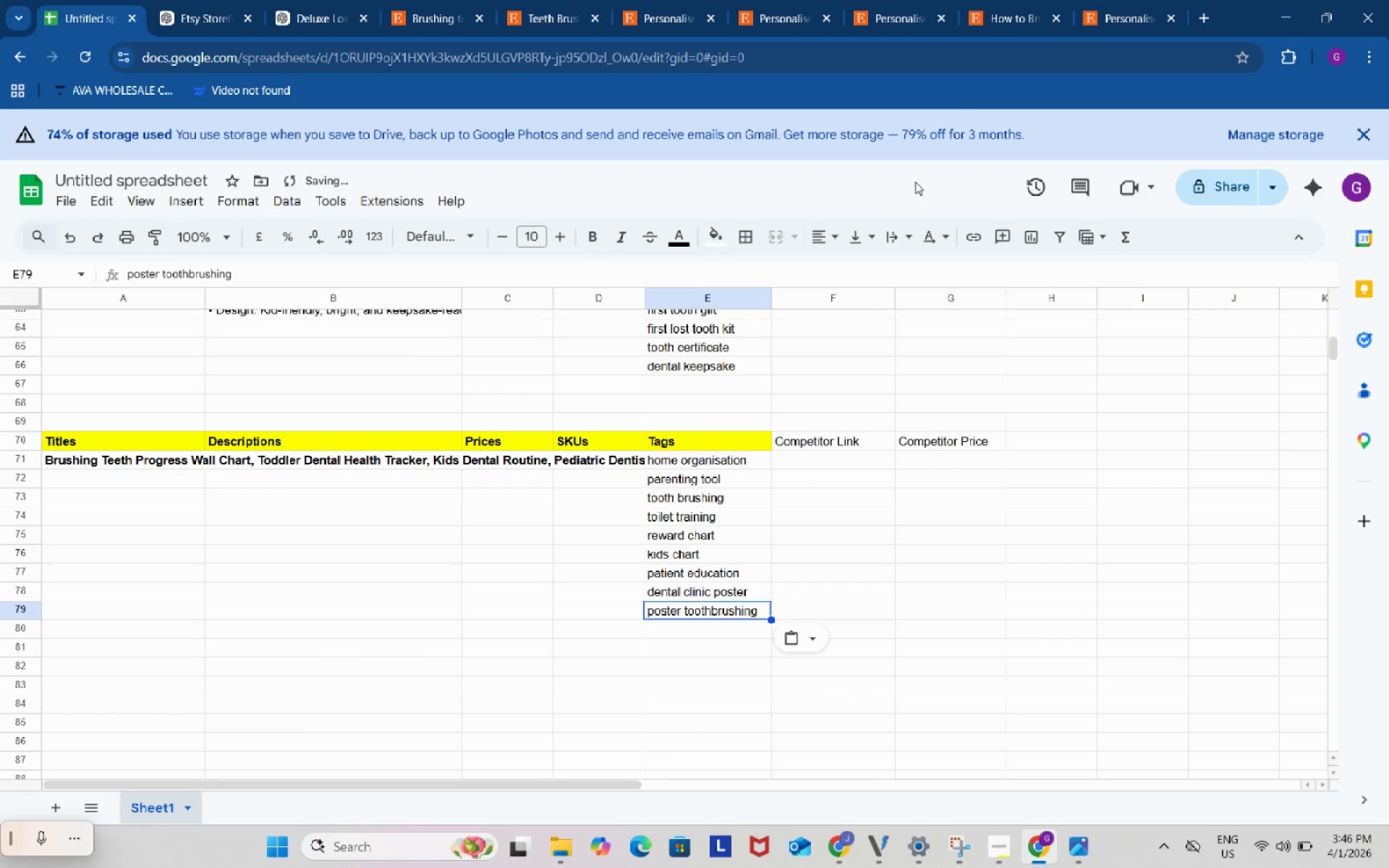 
key(Control+ControlLeft)
 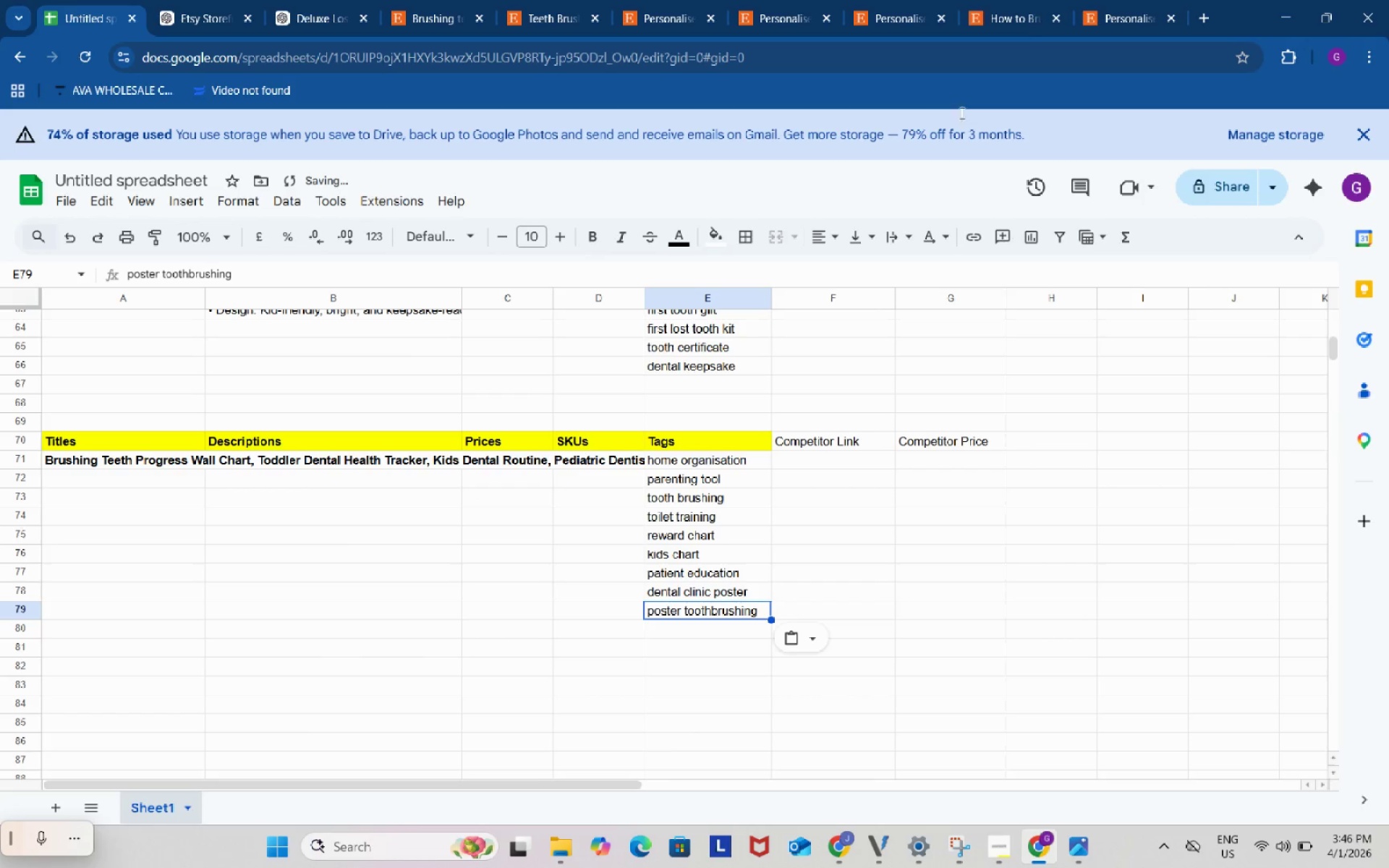 
key(Control+V)
 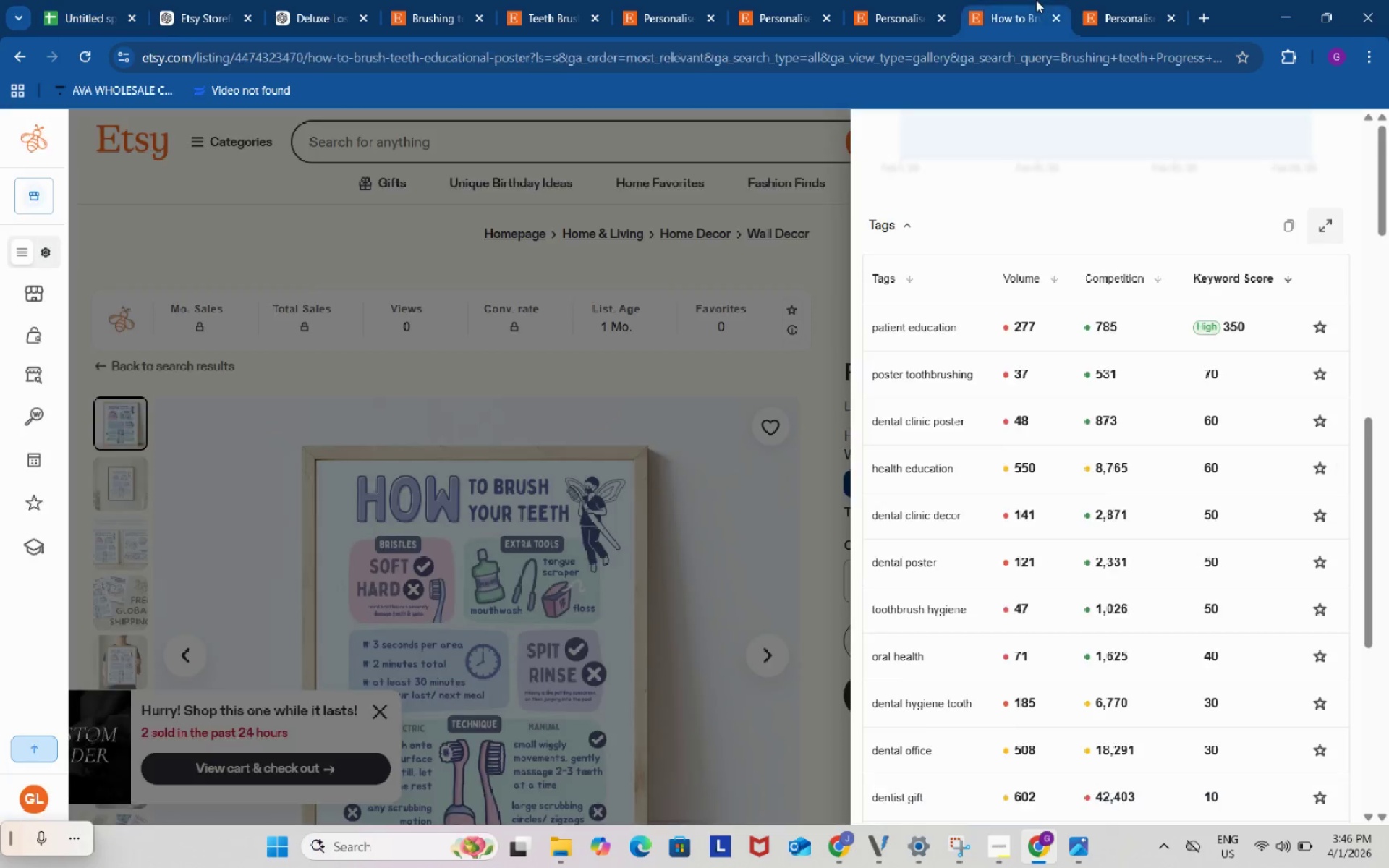 
left_click([1036, 0])
 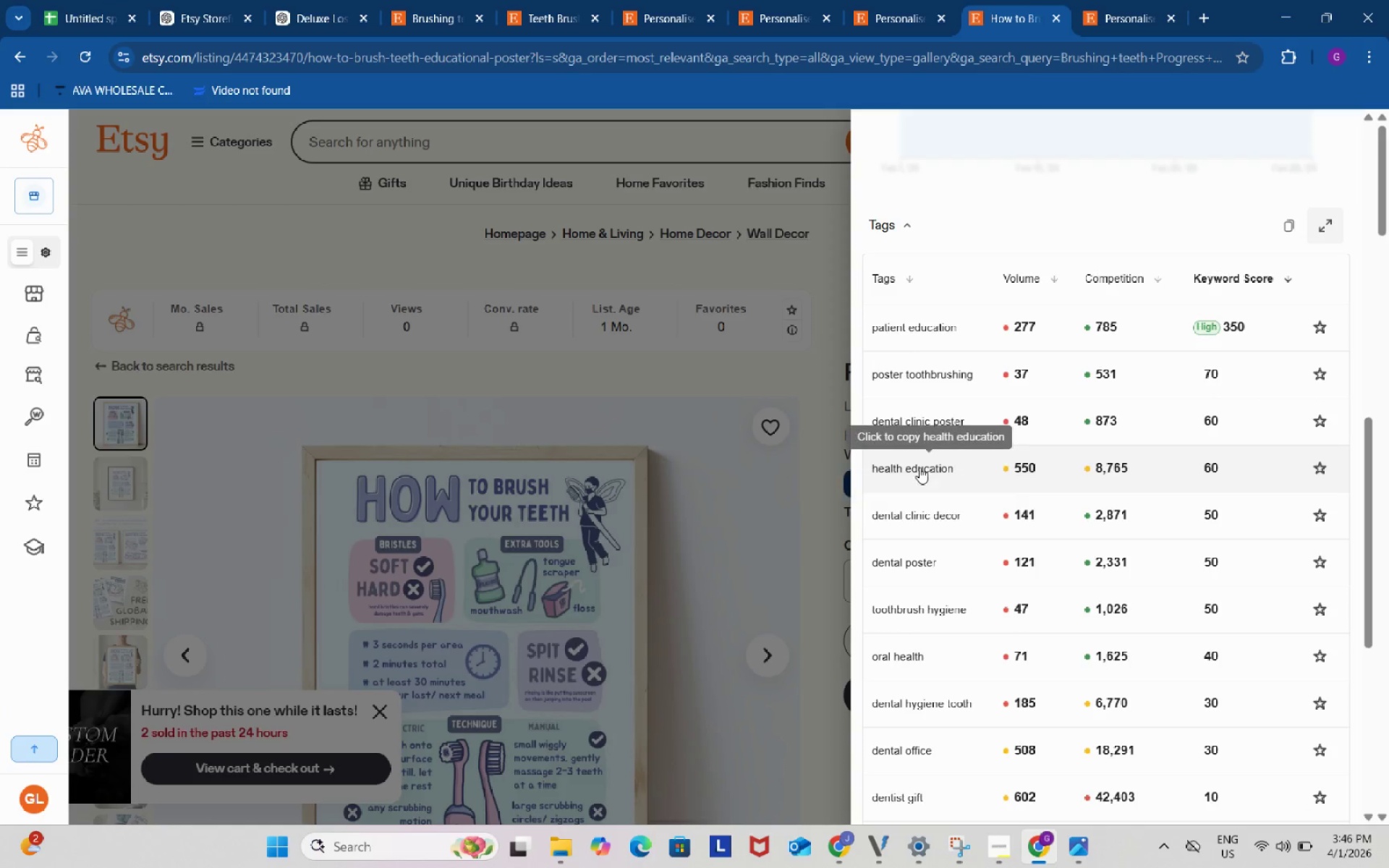 
left_click([919, 467])
 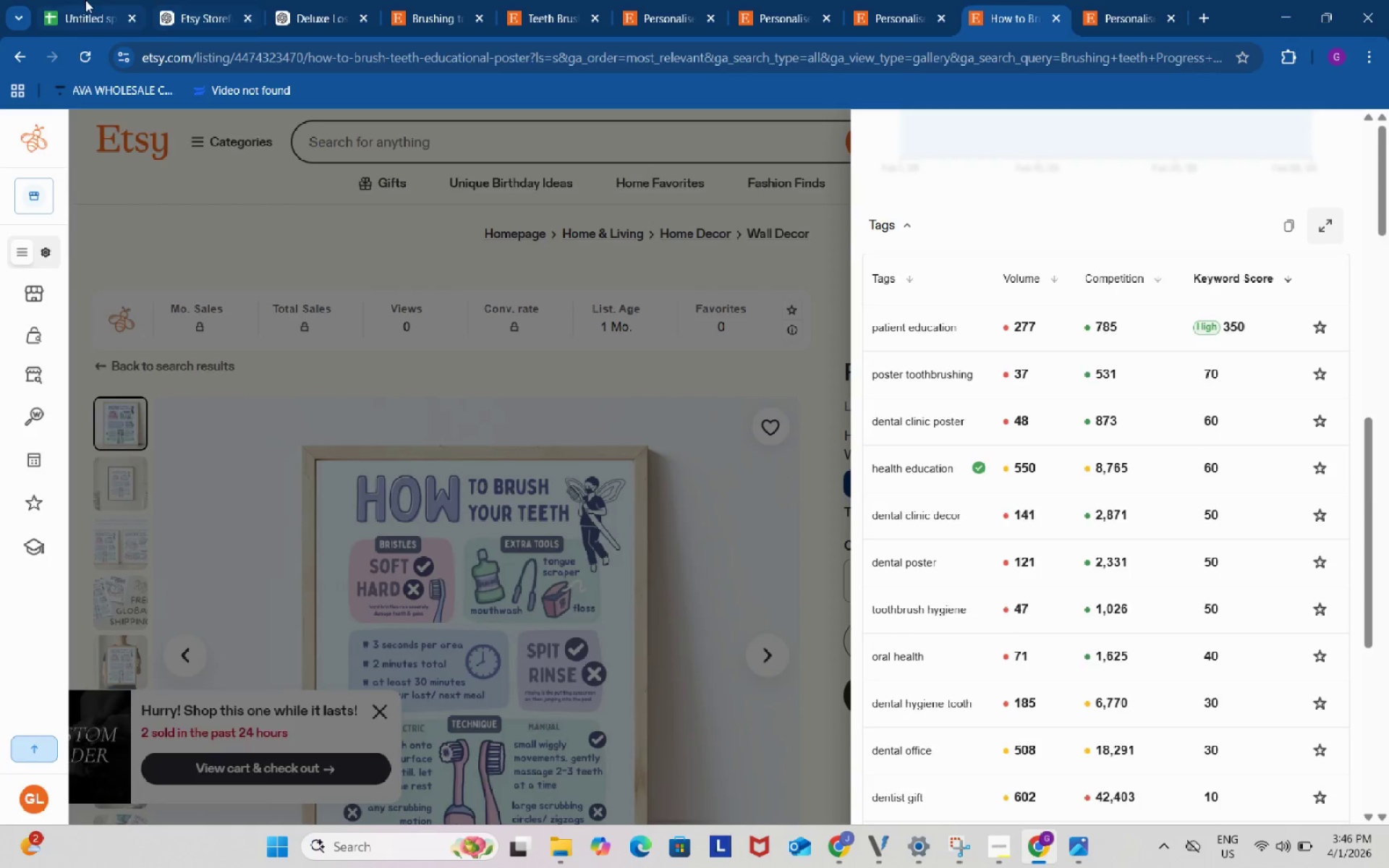 
left_click([85, 0])
 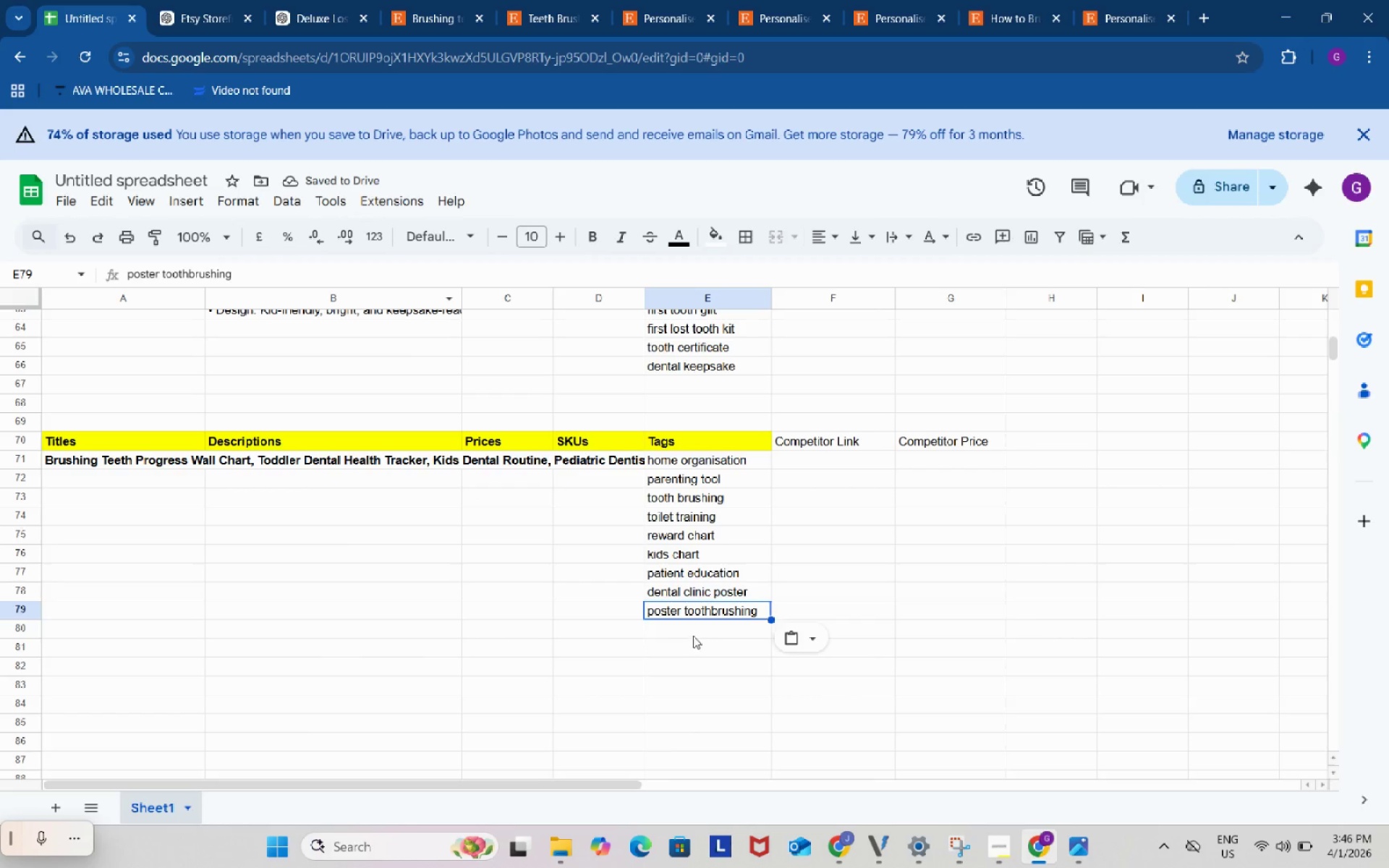 
left_click([693, 636])
 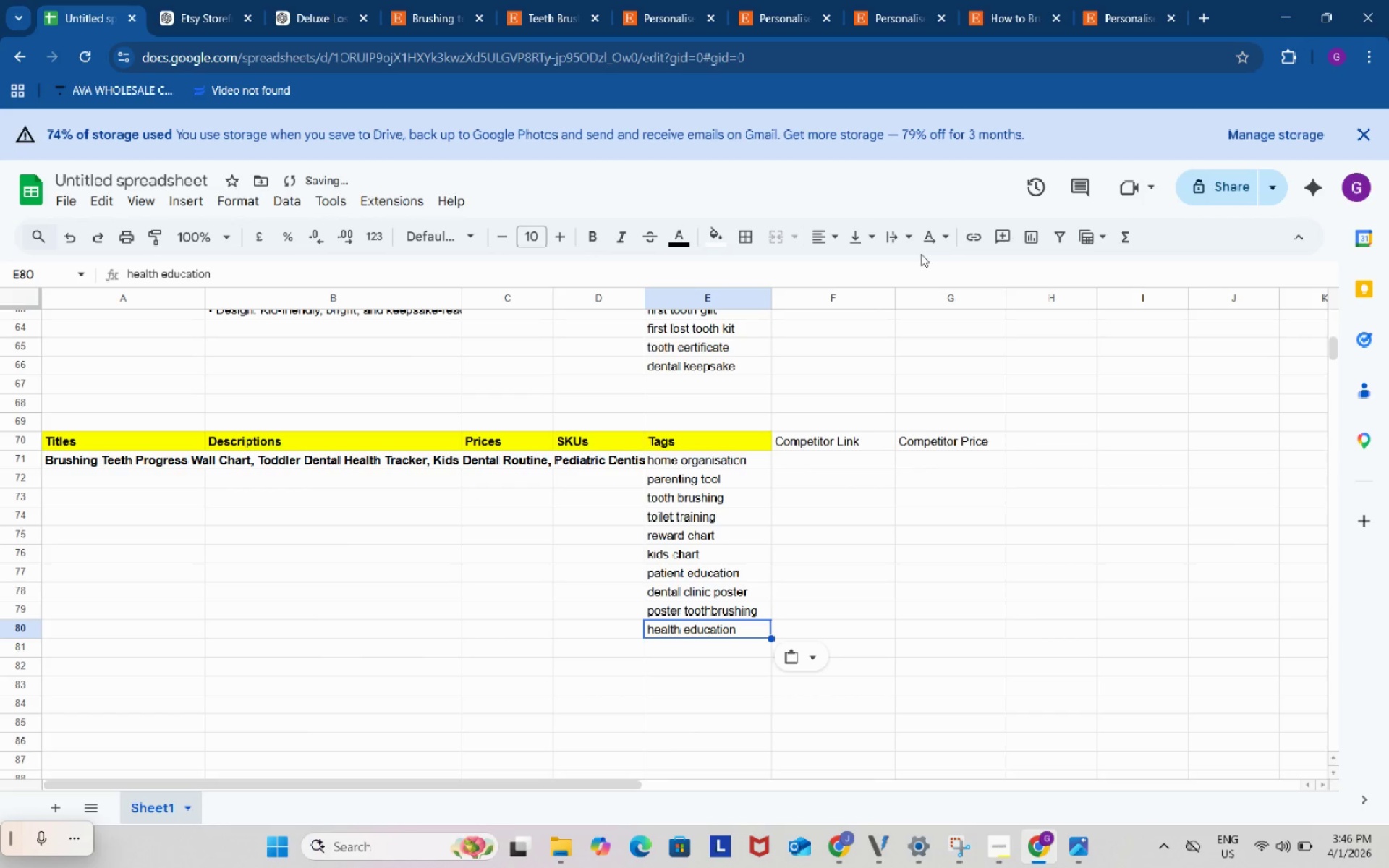 
key(Control+ControlLeft)
 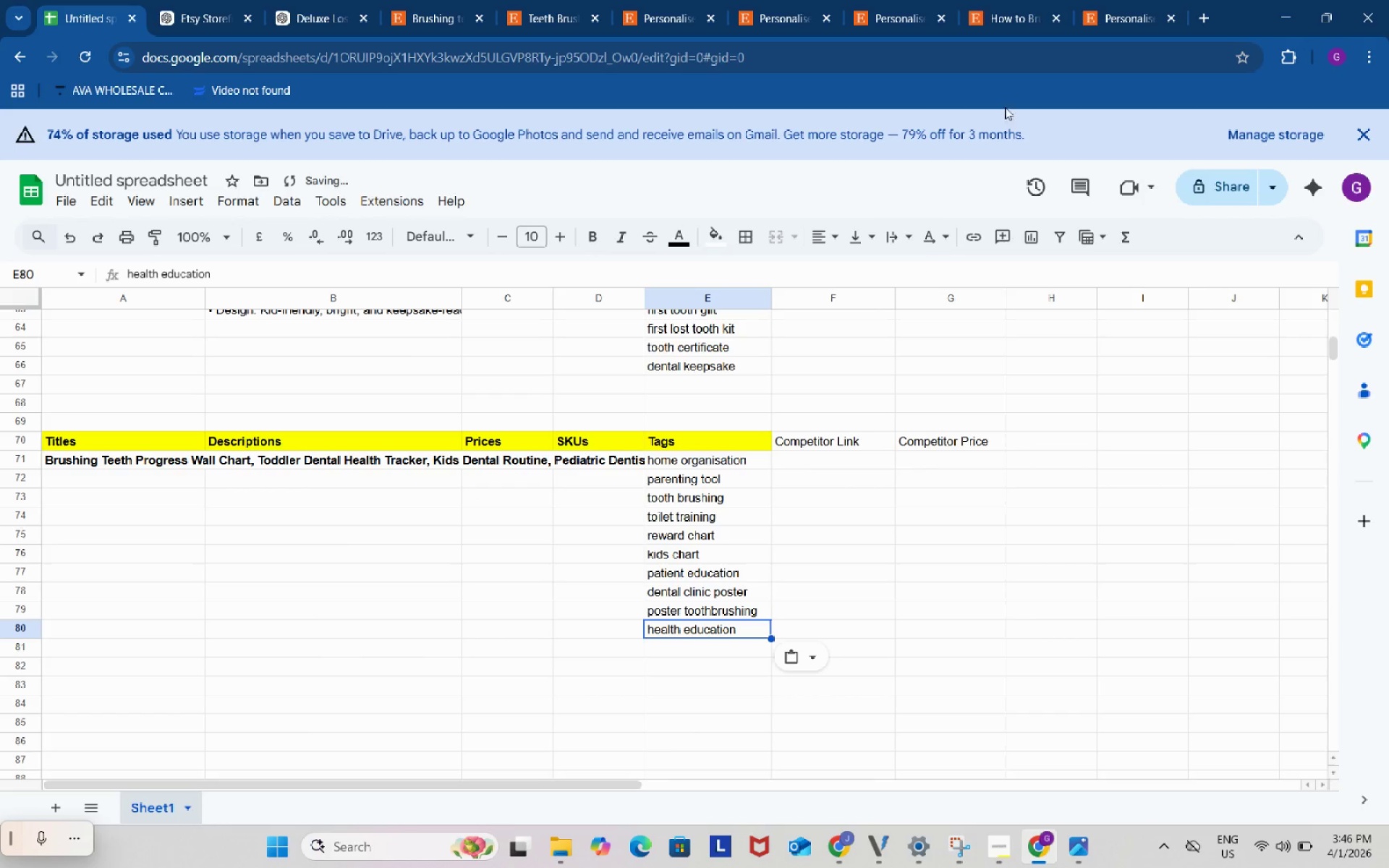 
key(Control+V)
 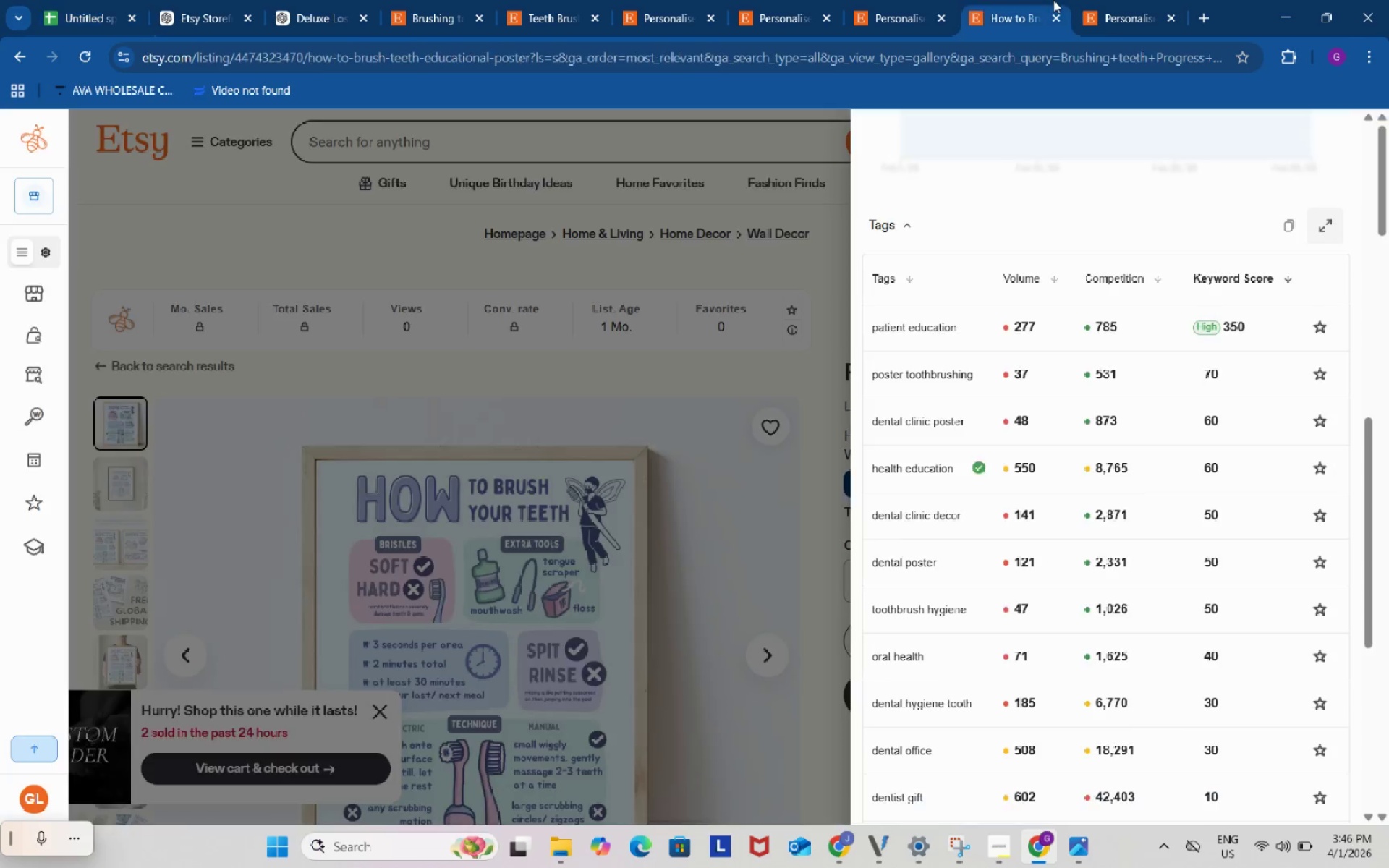 
left_click([1053, 0])
 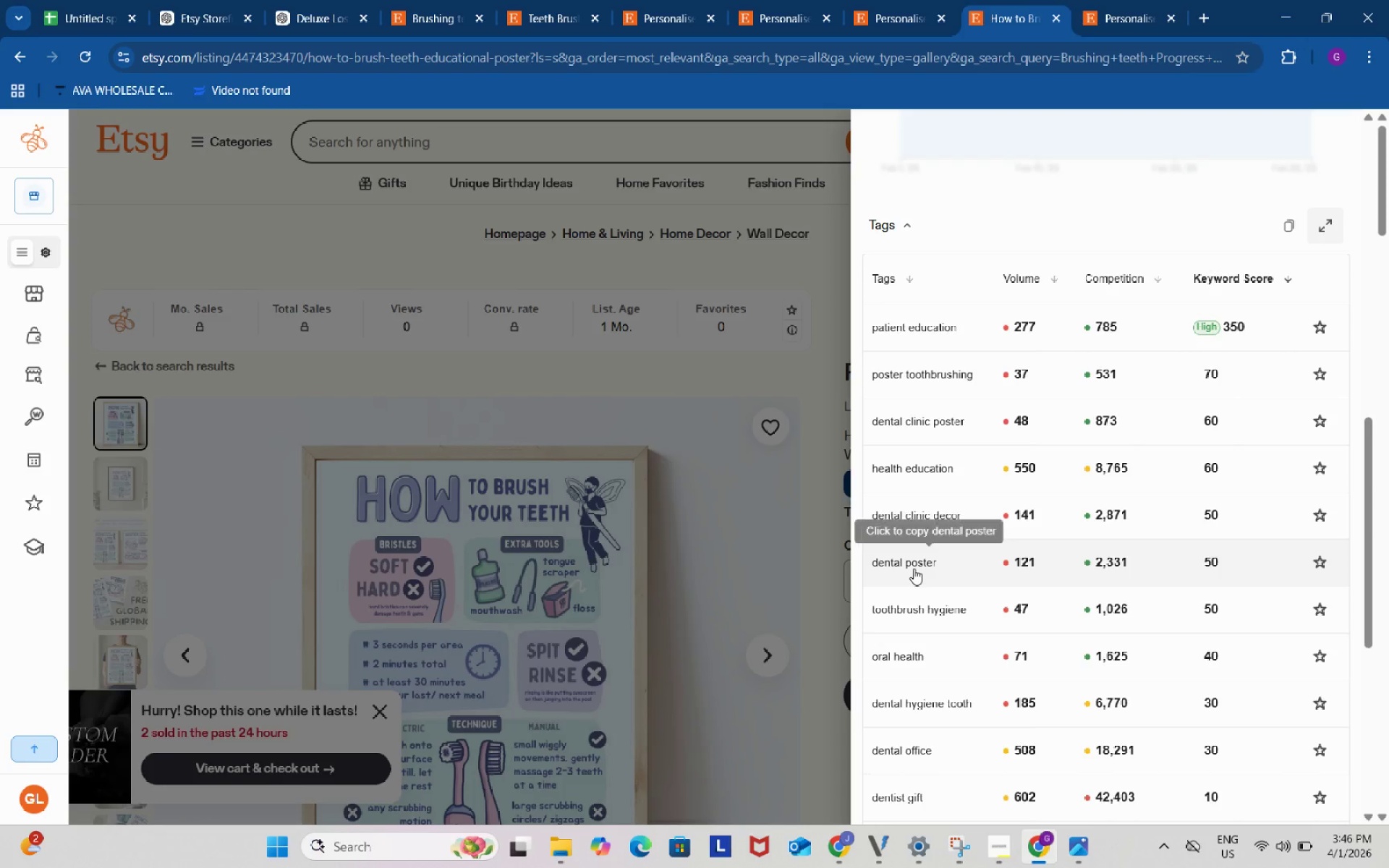 
left_click([914, 569])
 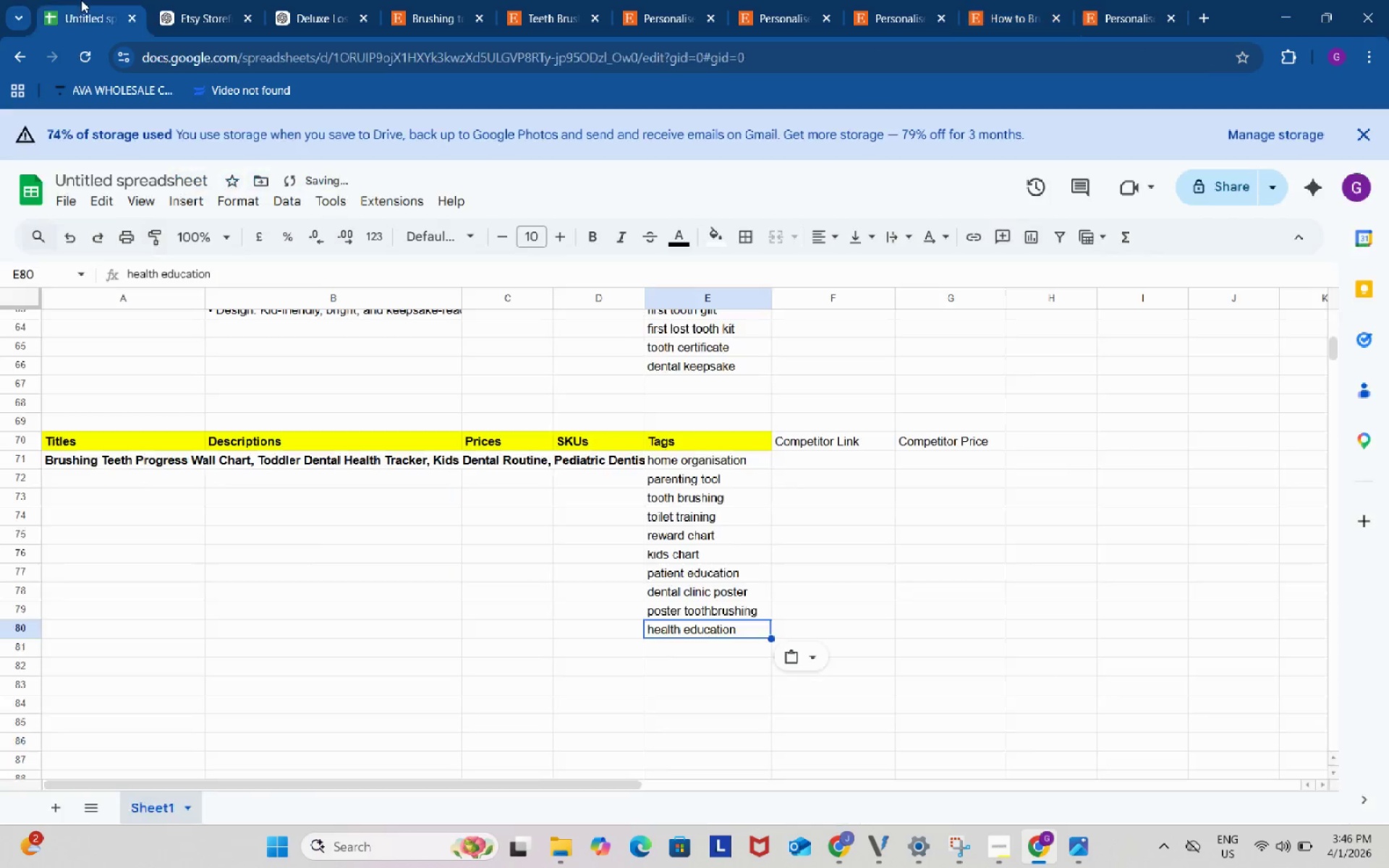 
left_click([81, 0])
 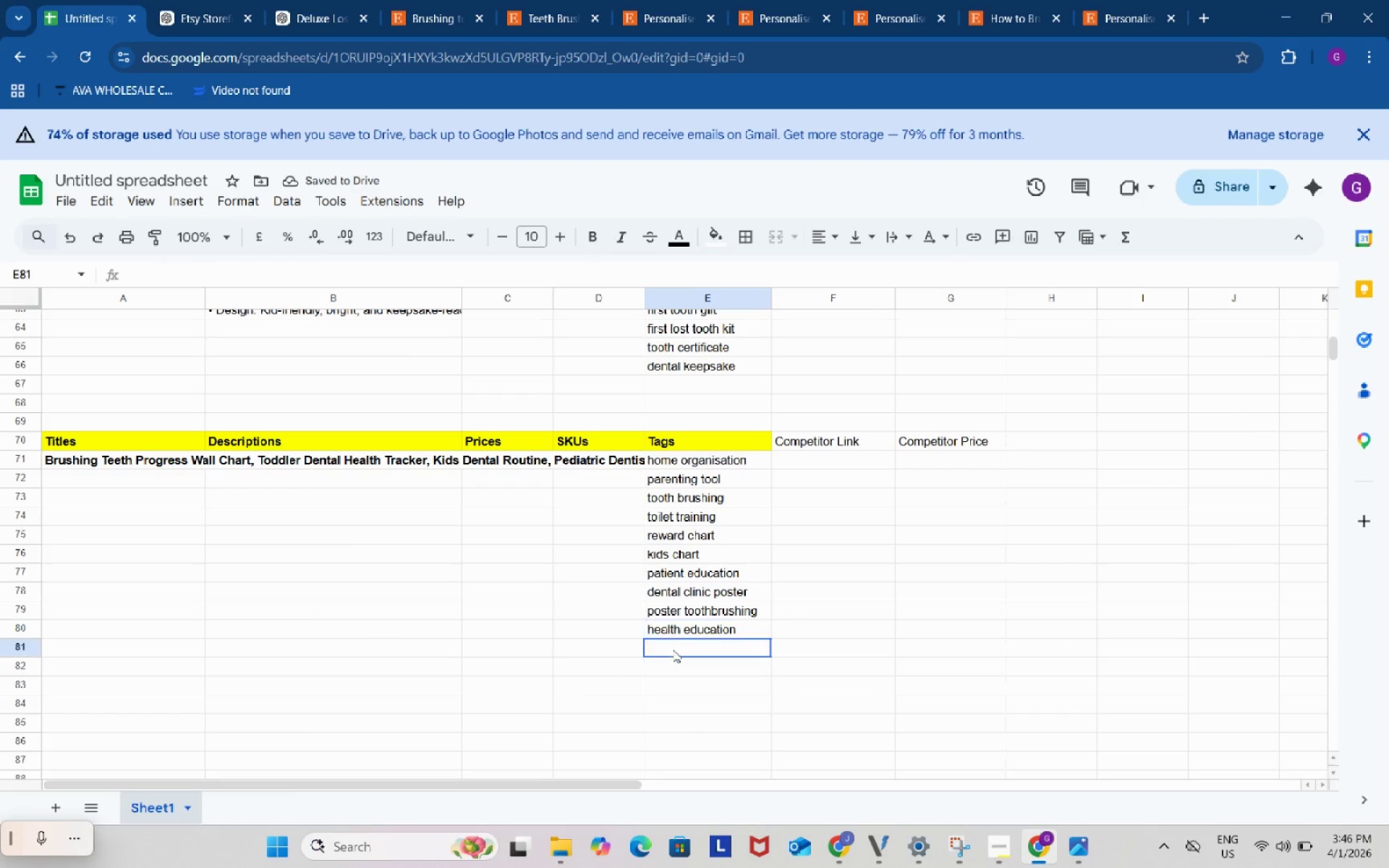 
left_click([673, 650])
 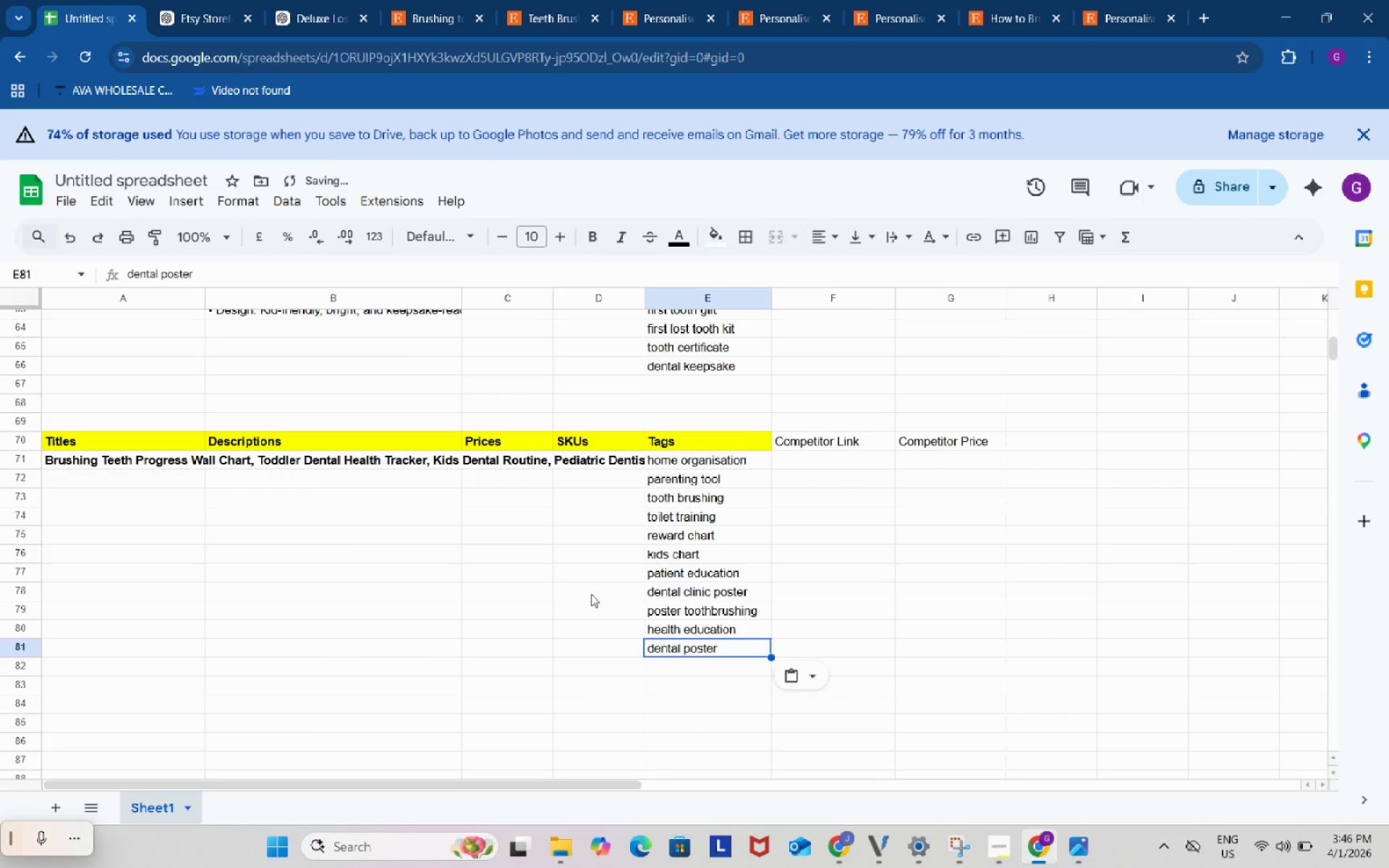 
key(Control+ControlLeft)
 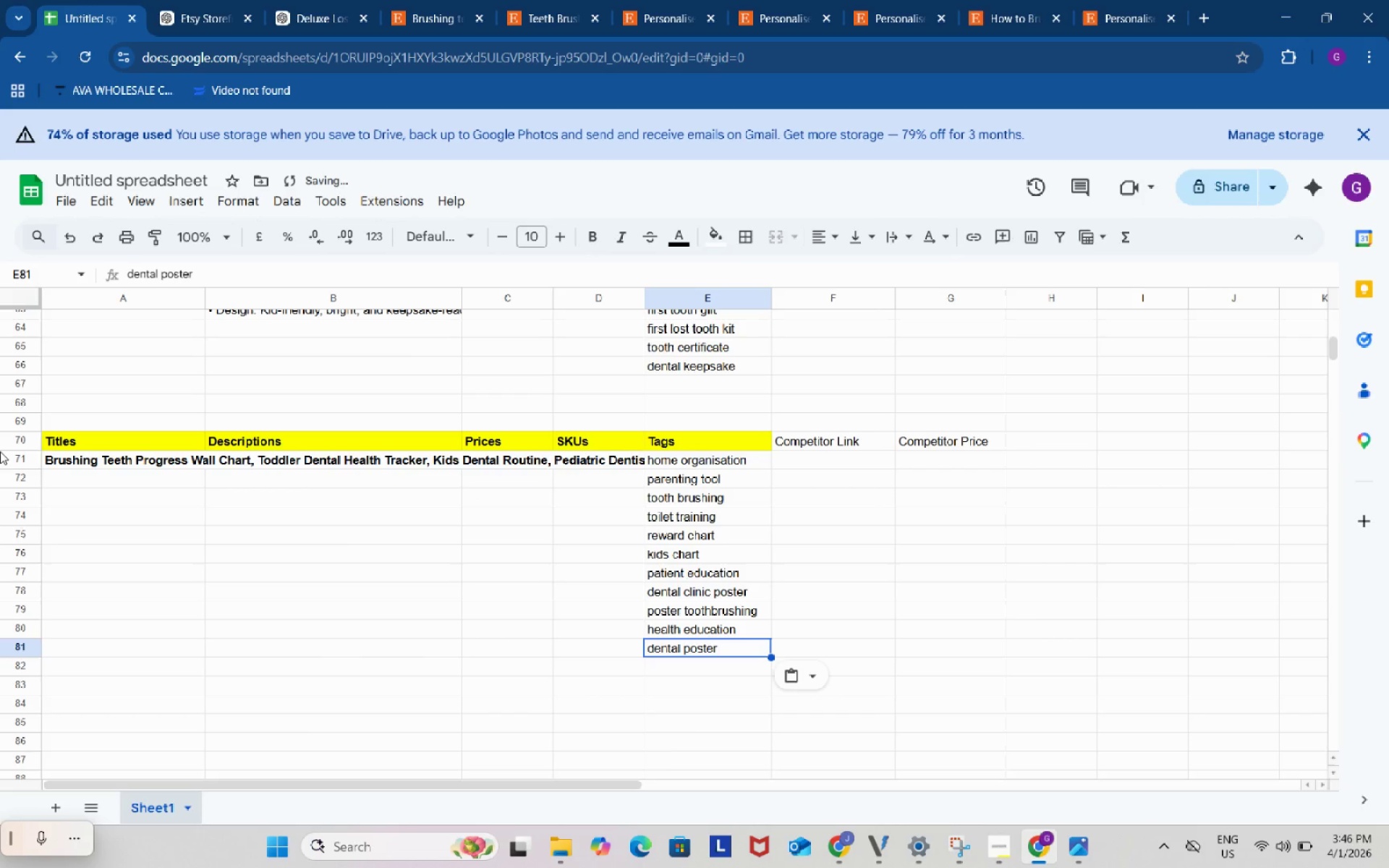 
key(Control+V)
 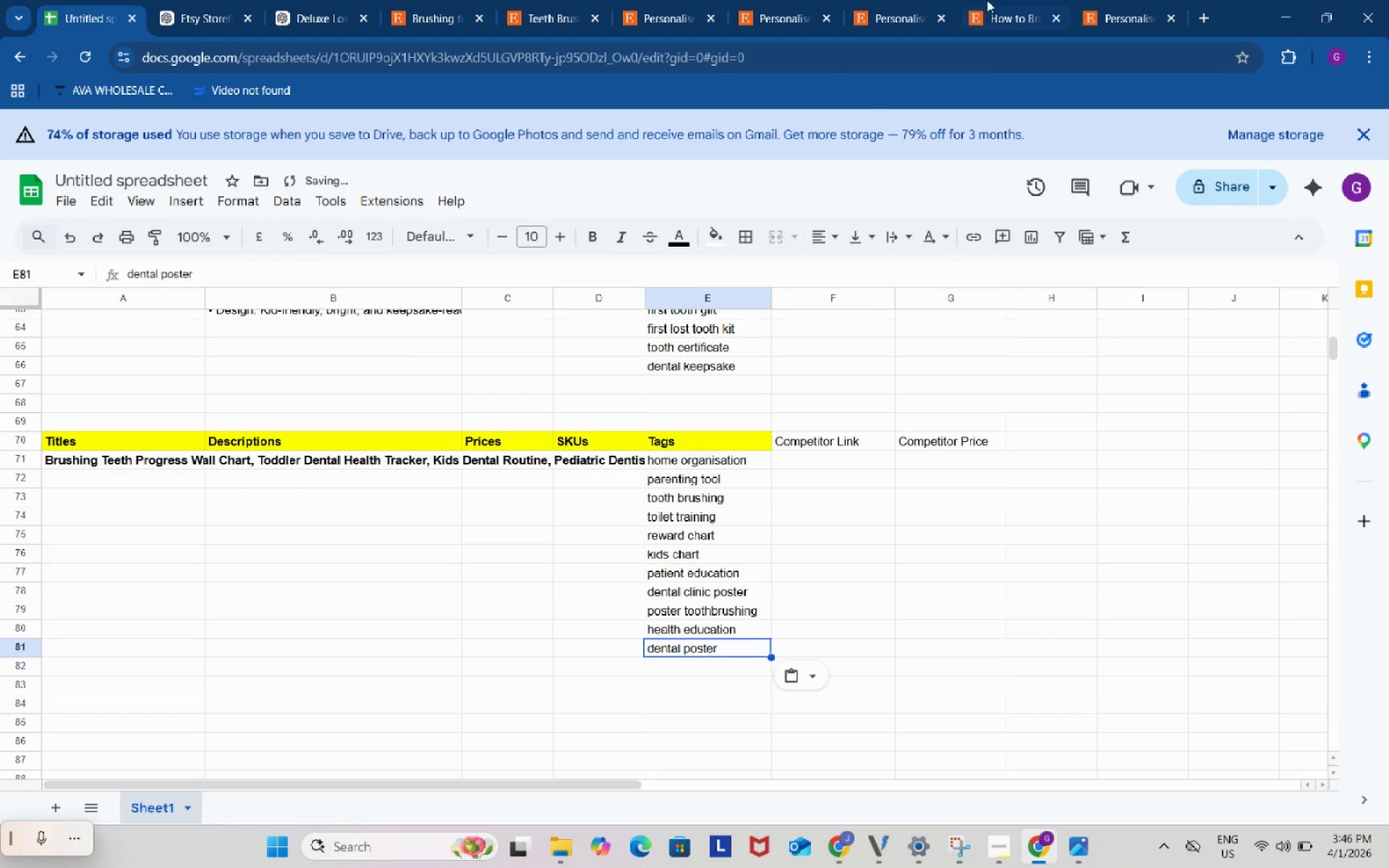 
left_click([988, 0])
 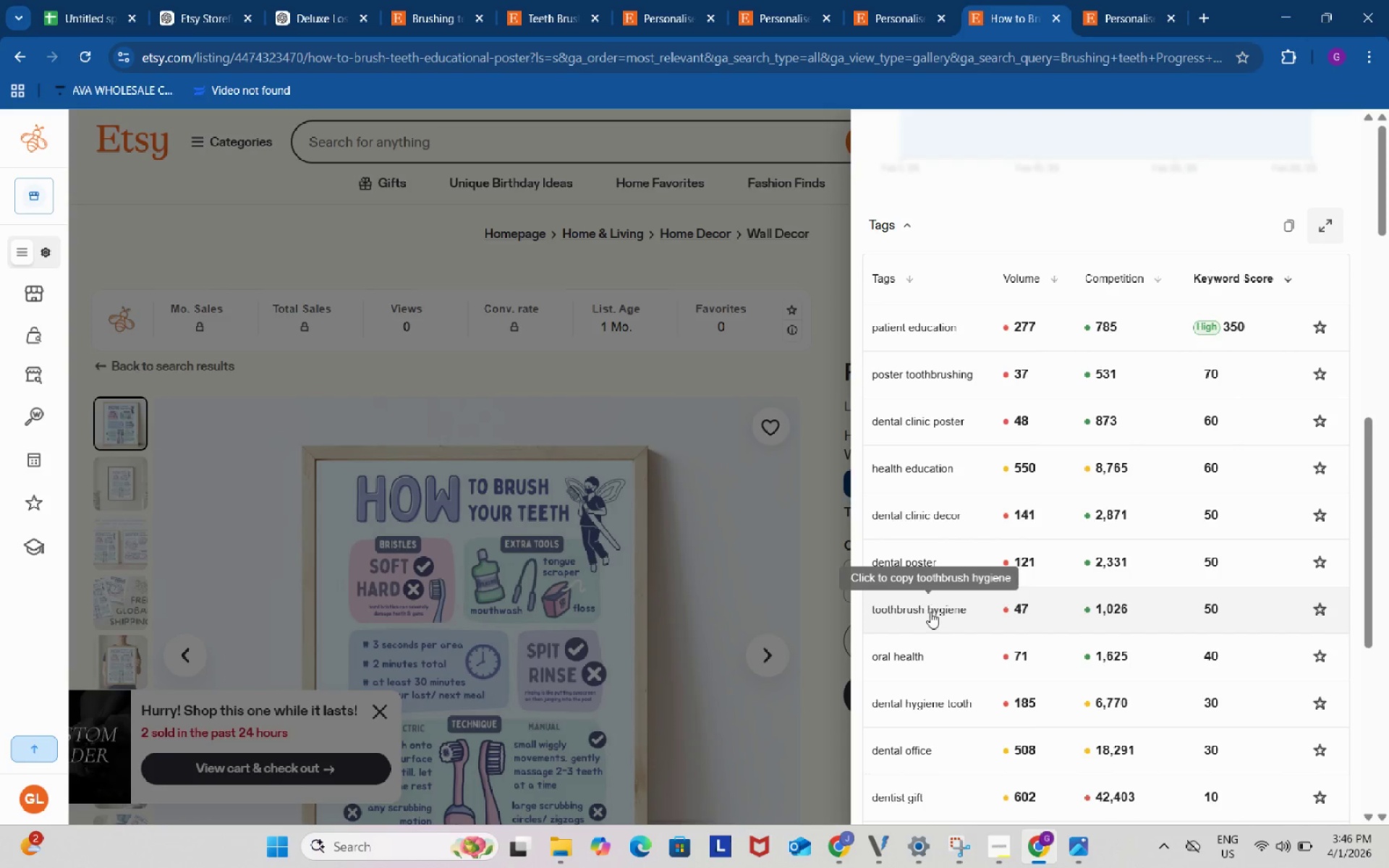 
left_click([930, 612])
 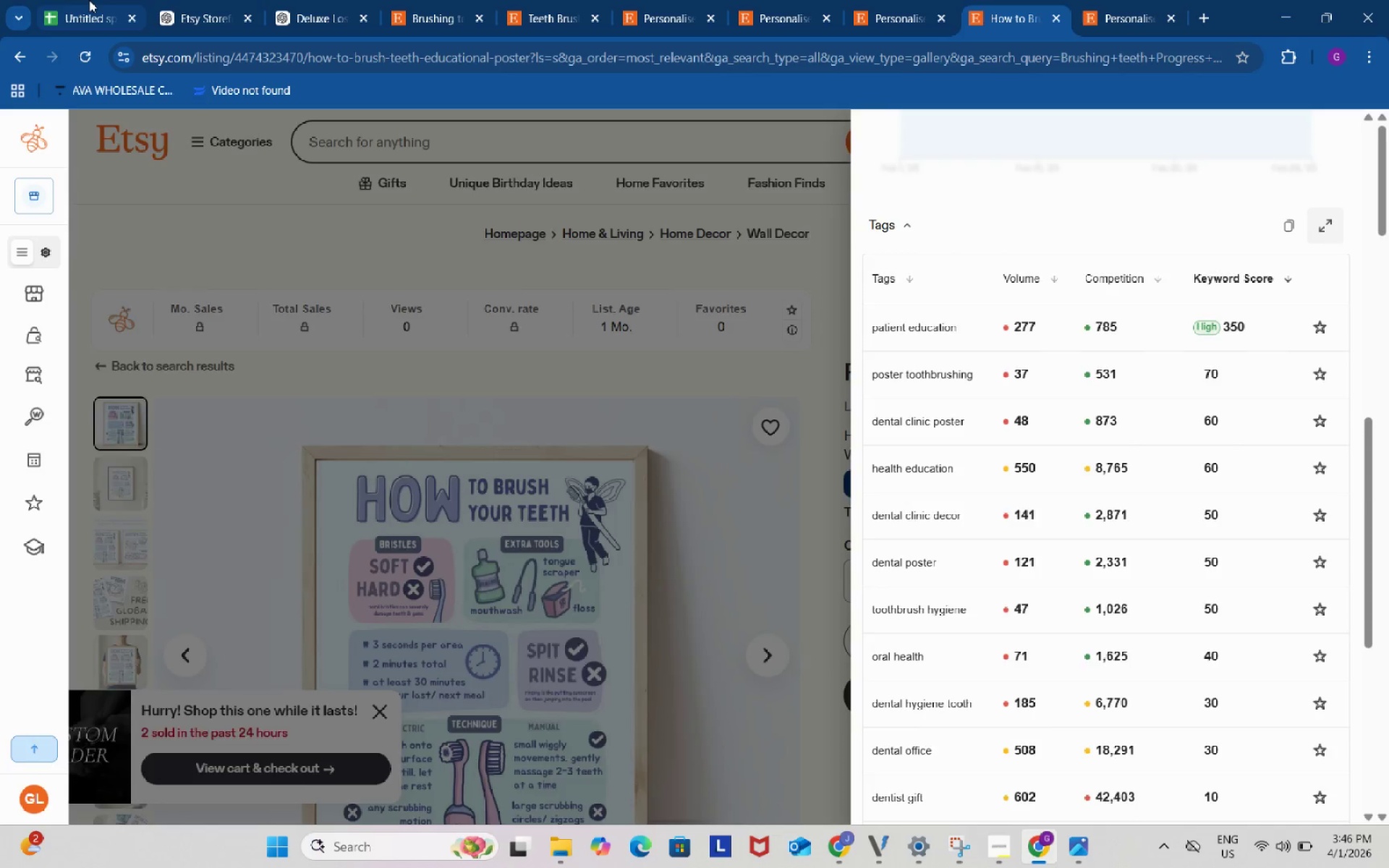 
left_click([89, 0])
 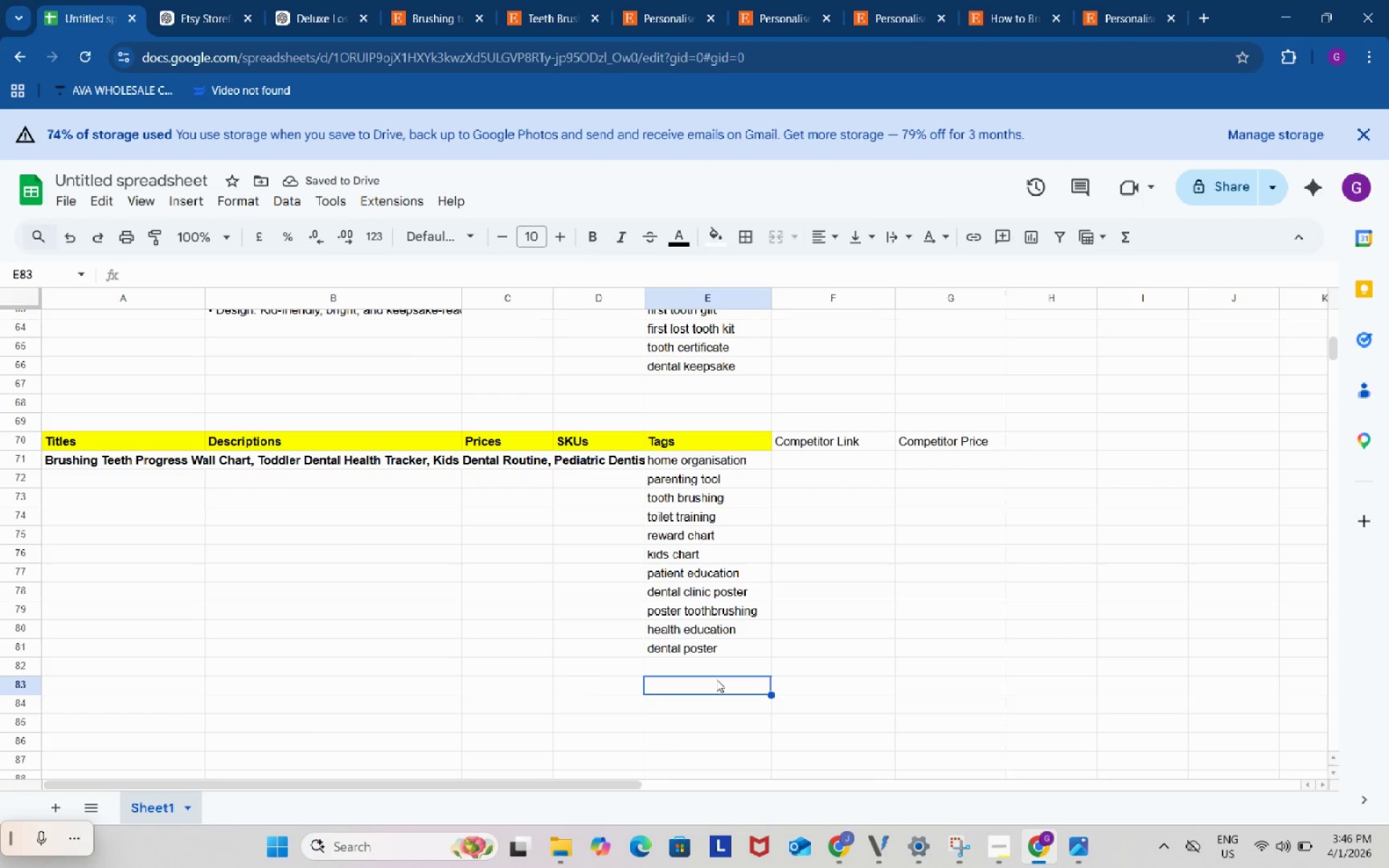 
left_click([716, 679])
 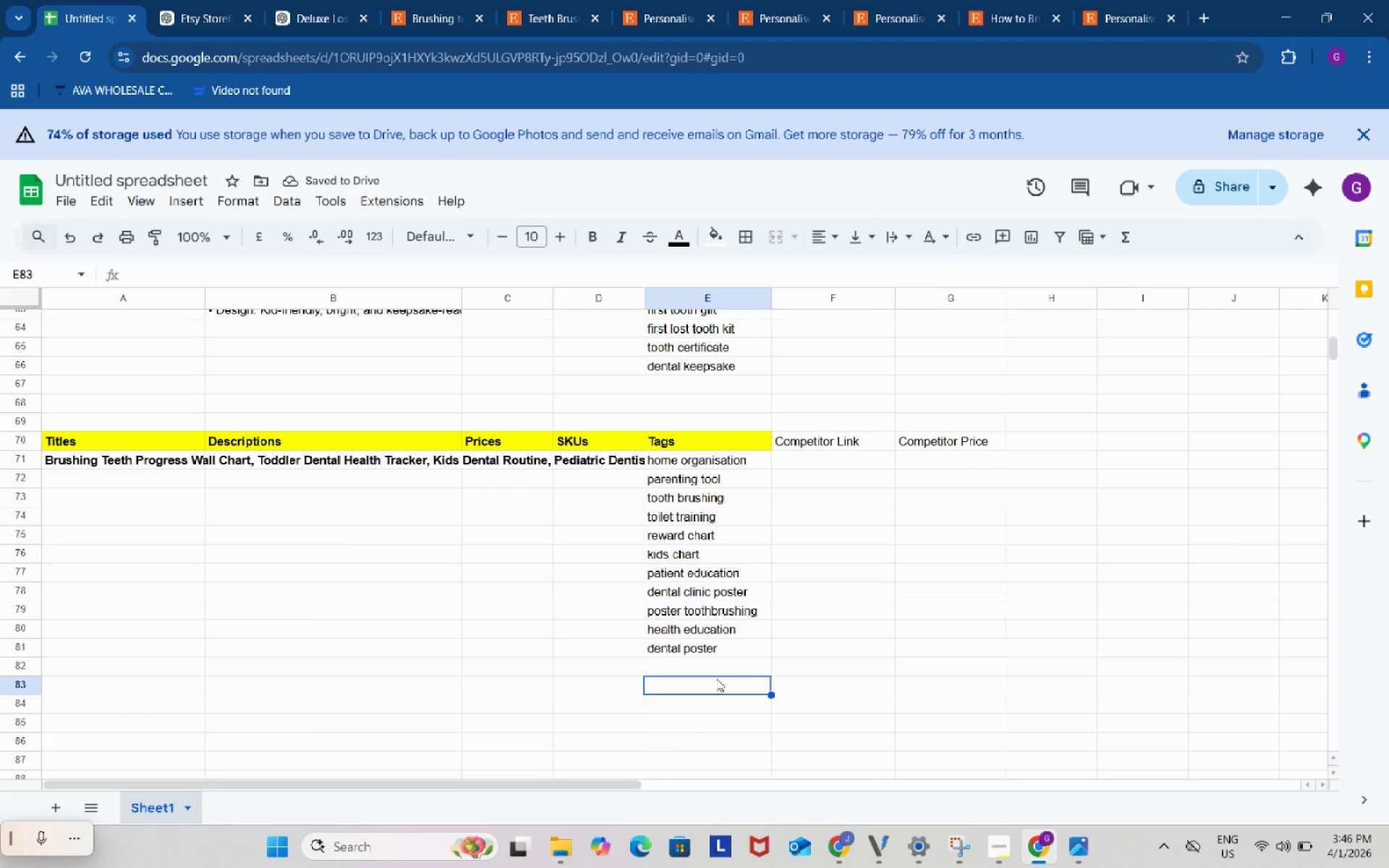 
key(Control+ControlLeft)
 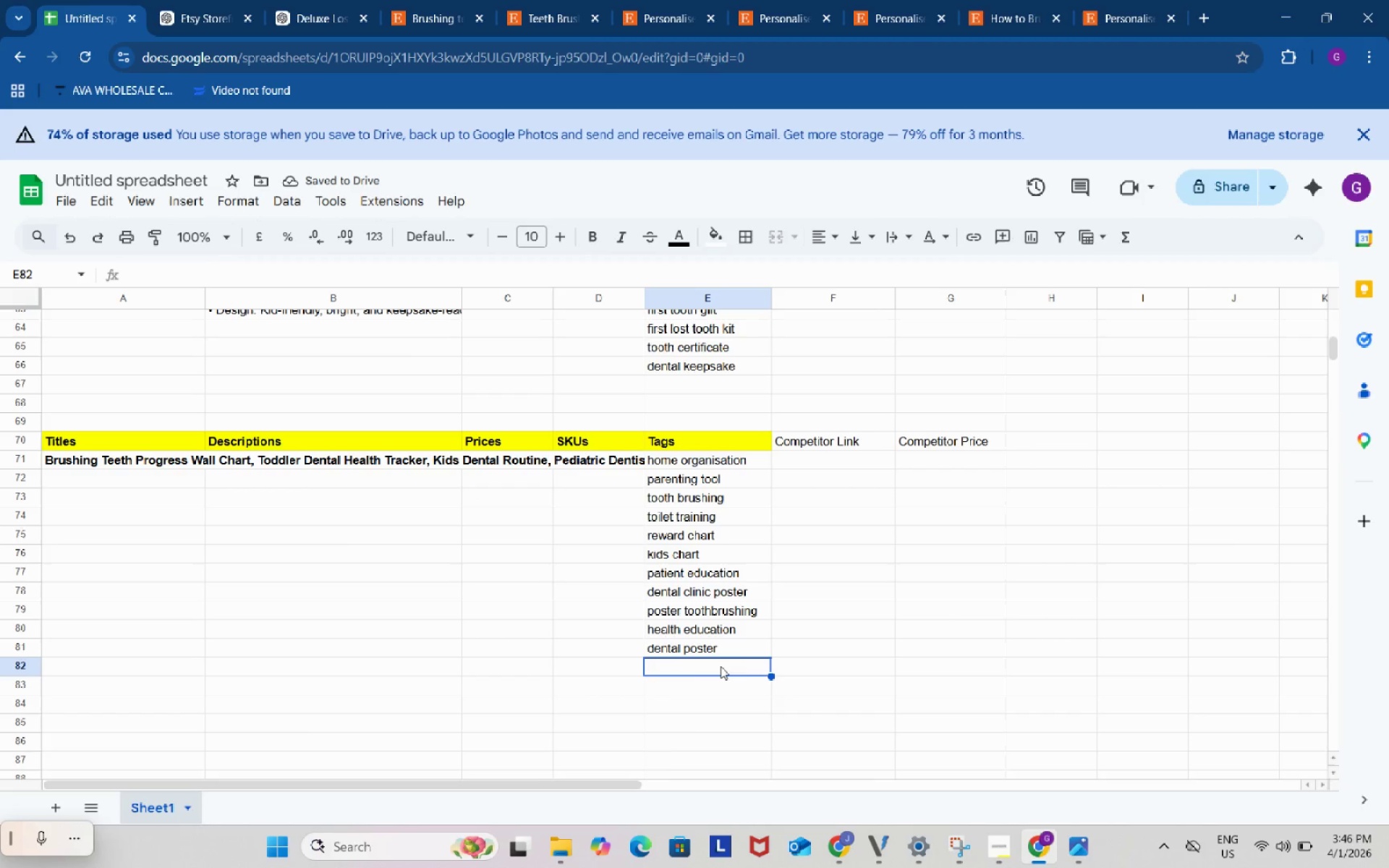 
left_click([721, 666])
 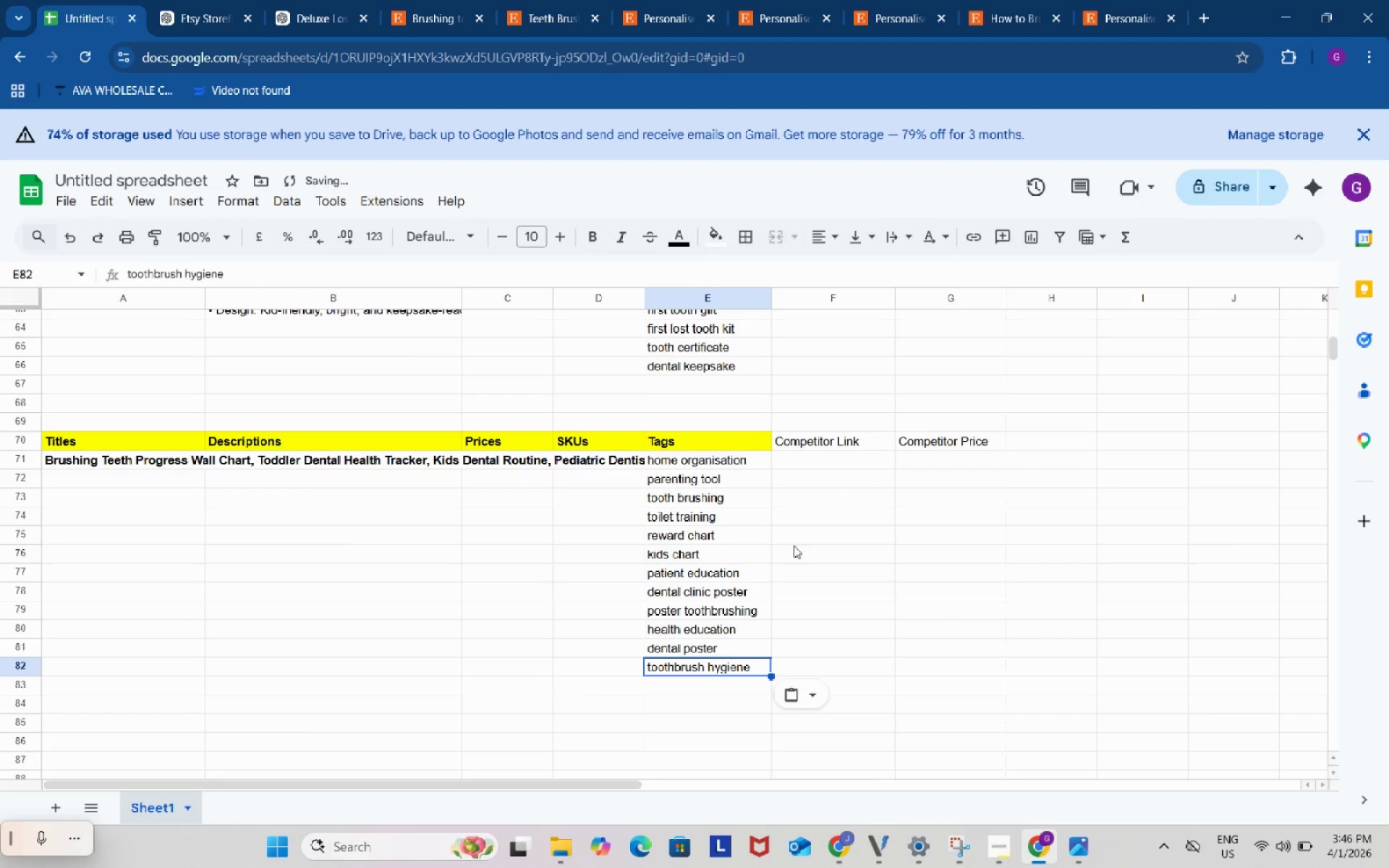 
key(Control+ControlLeft)
 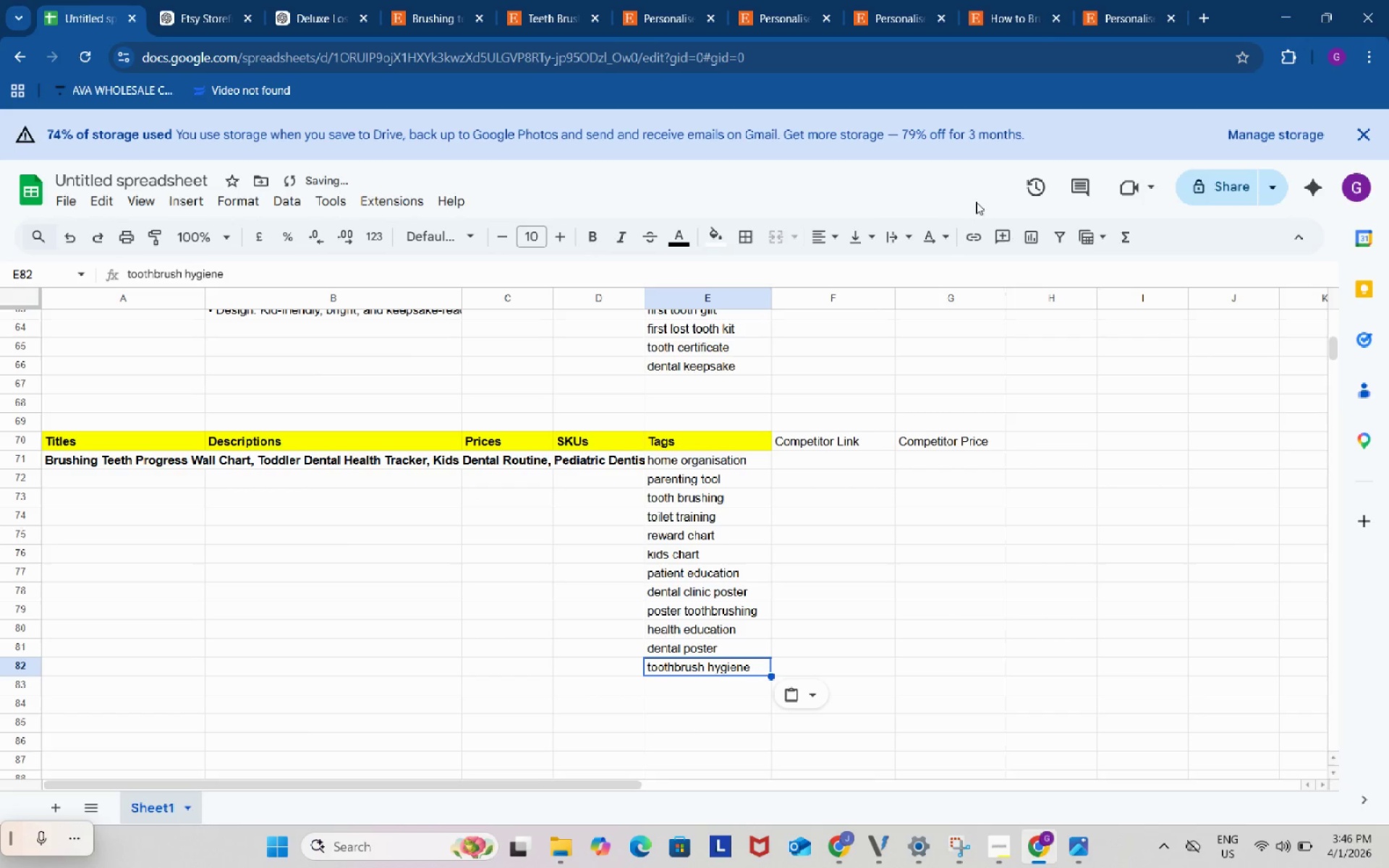 
key(Control+V)
 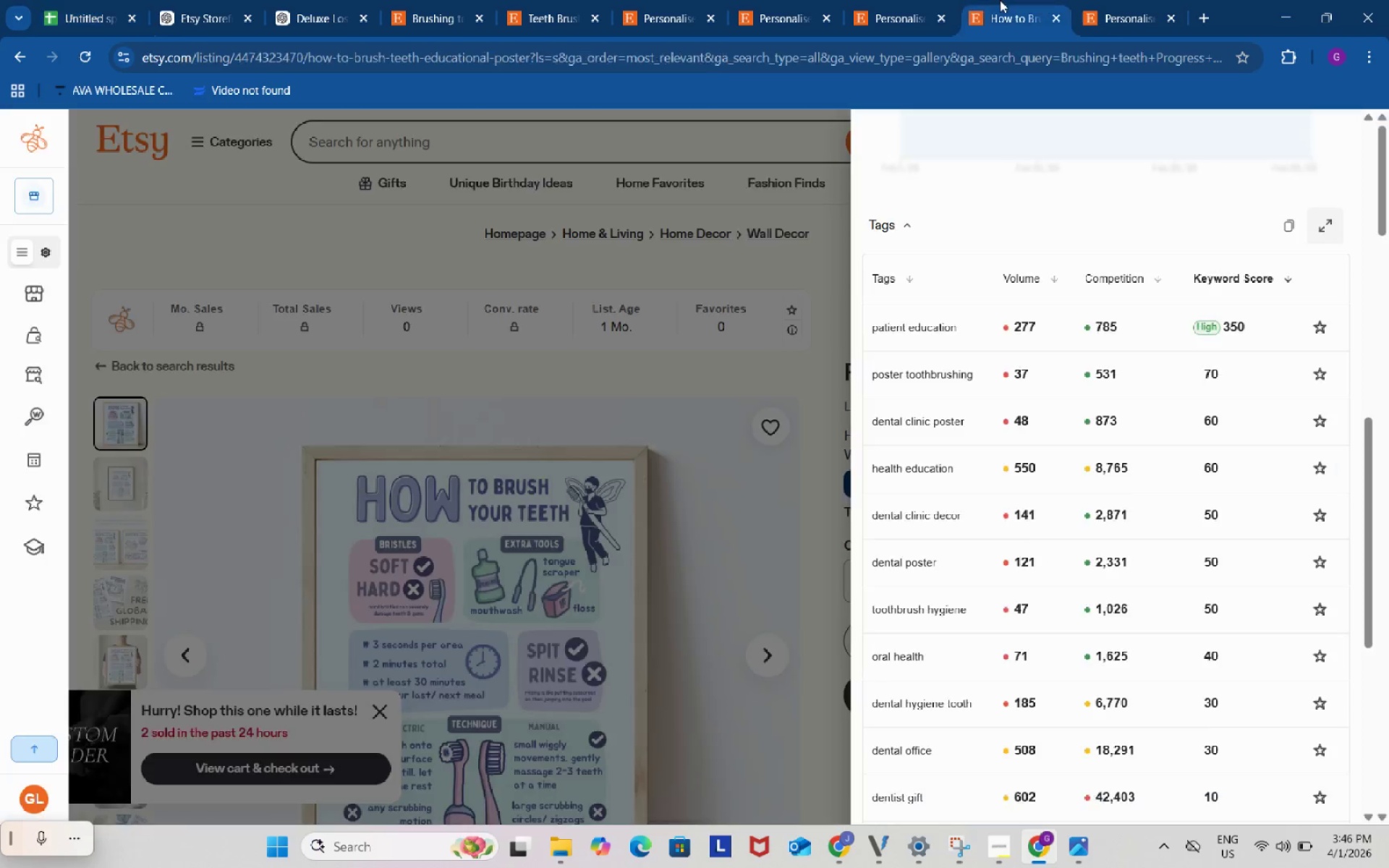 
left_click([1000, 0])
 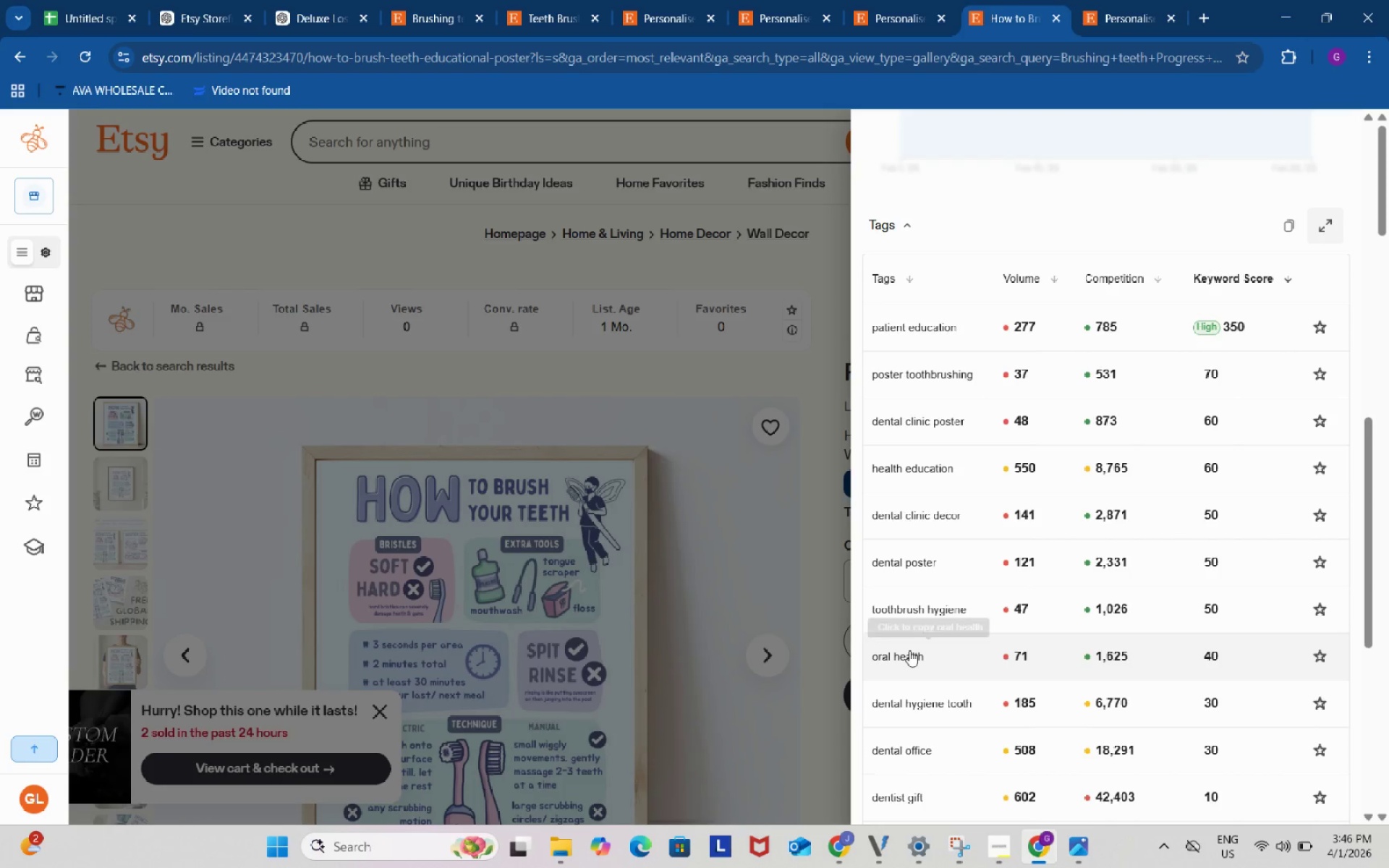 
left_click([909, 650])
 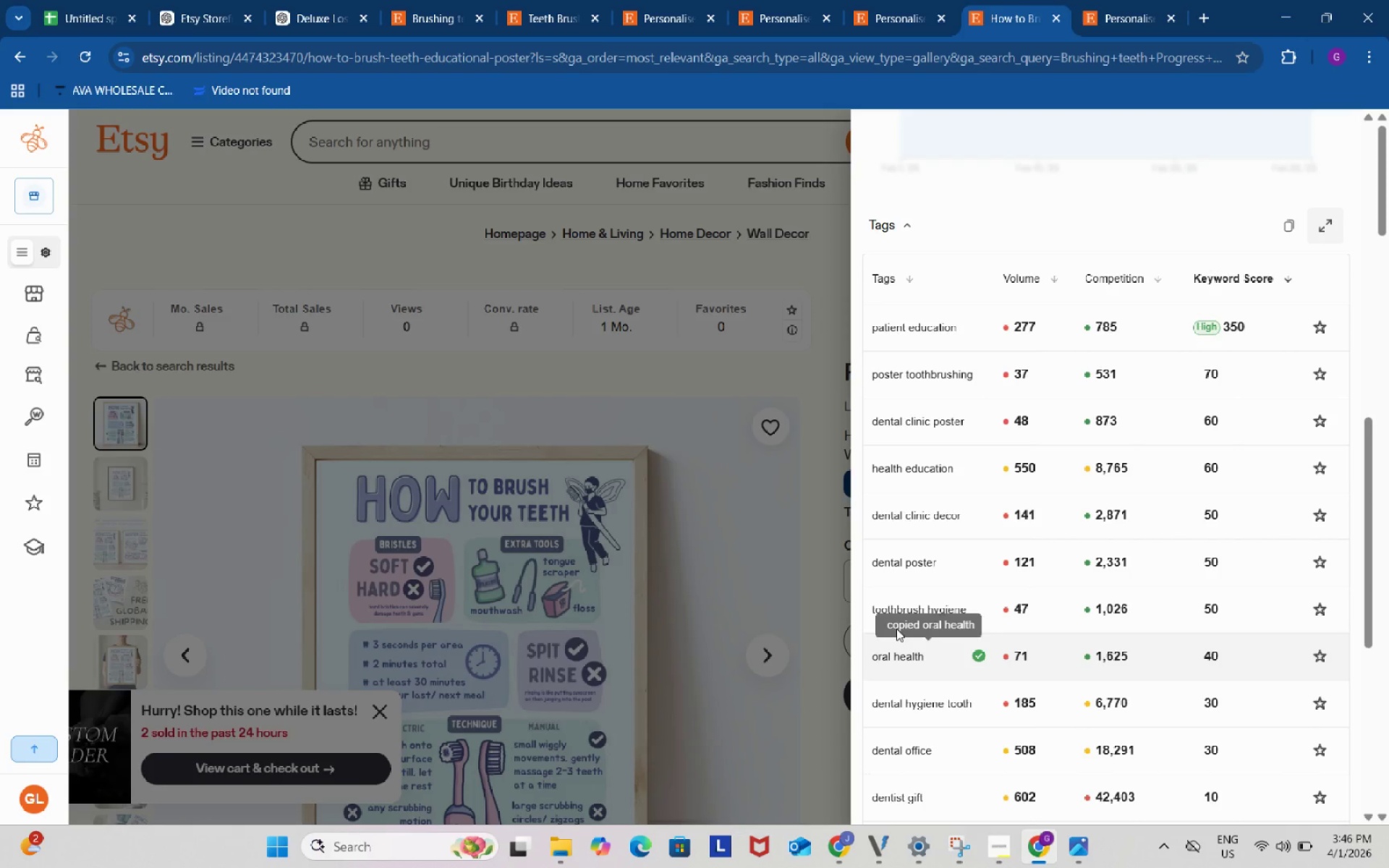 
key(Control+ControlLeft)
 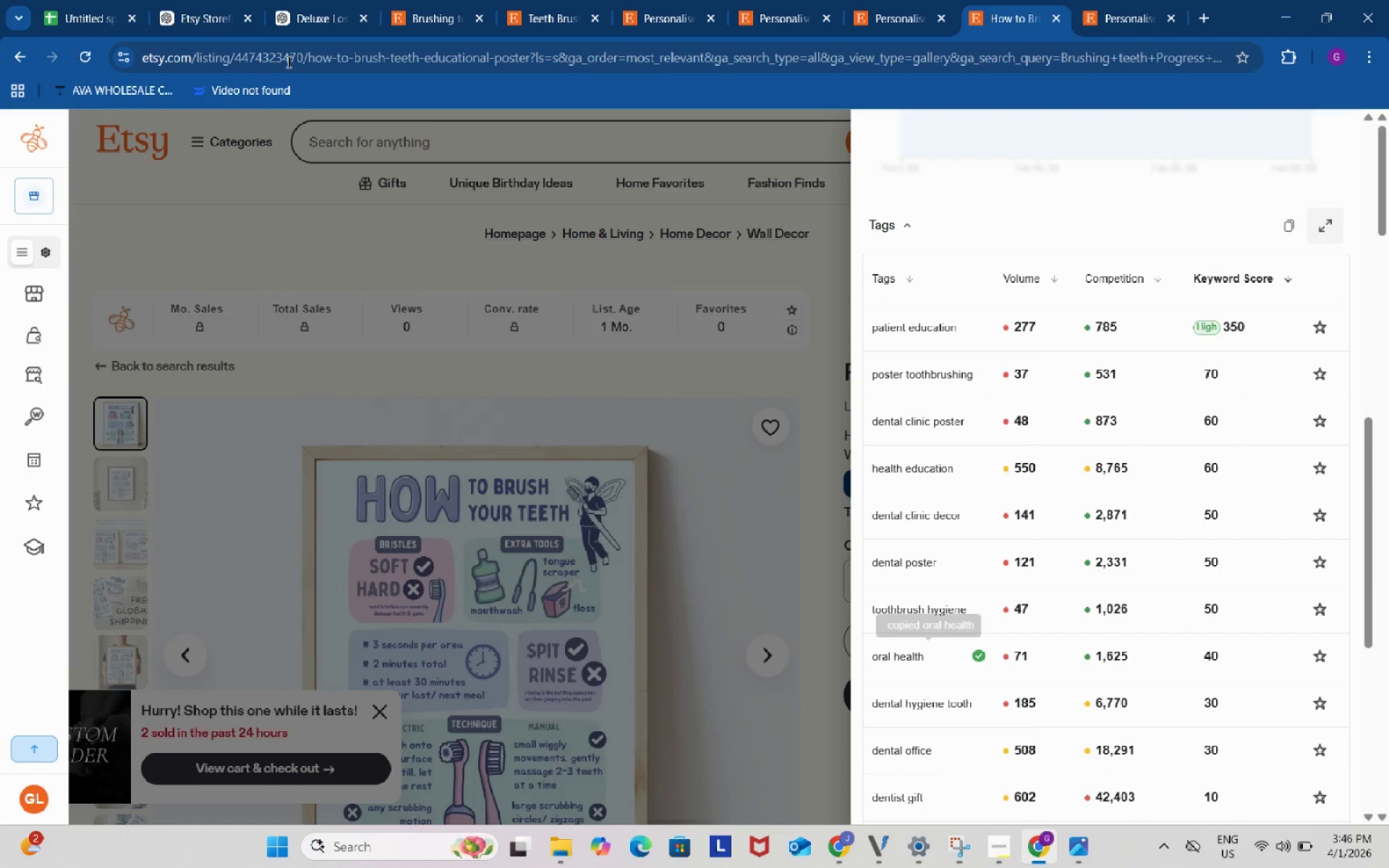 
key(Control+C)
 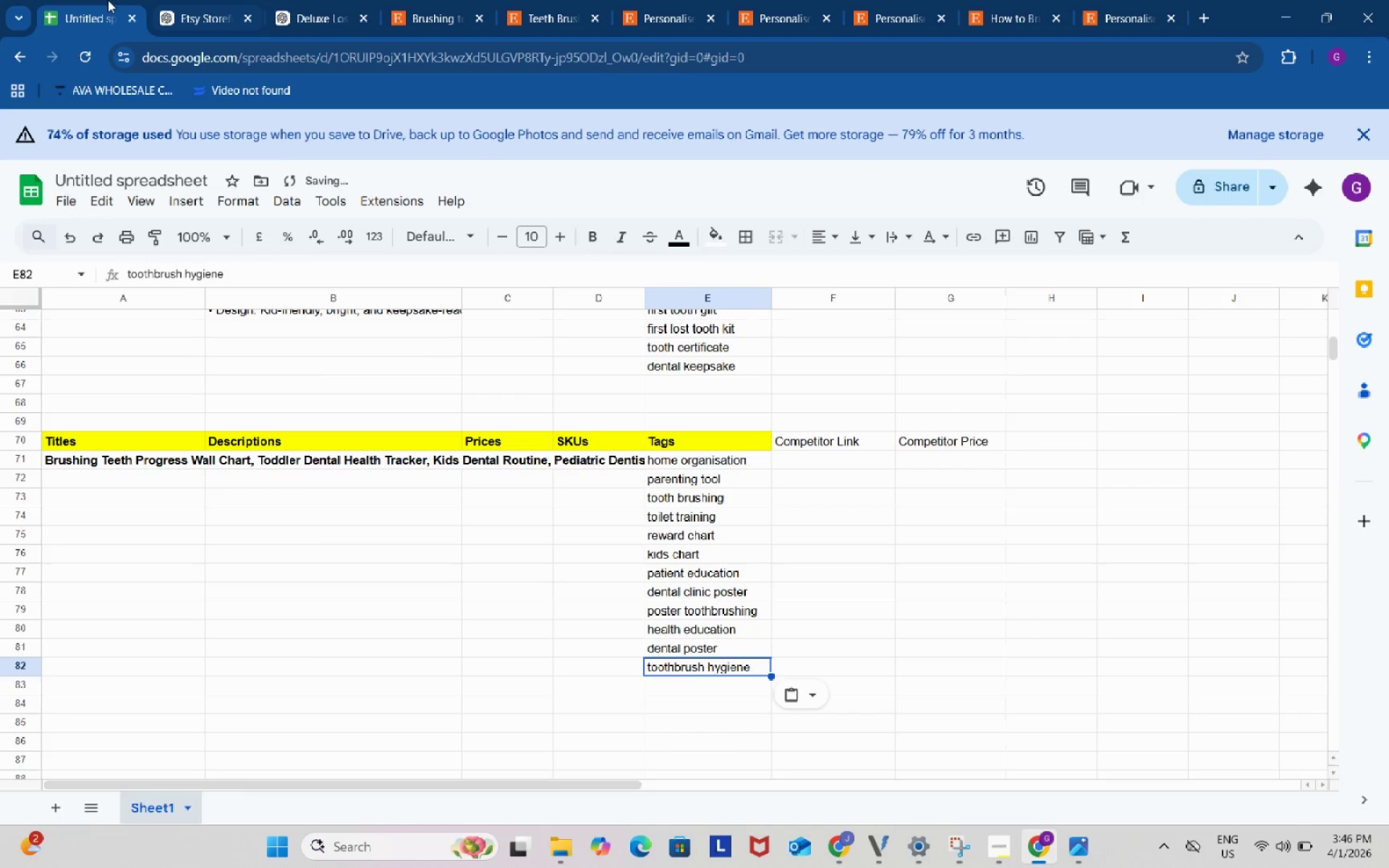 
left_click([108, 0])
 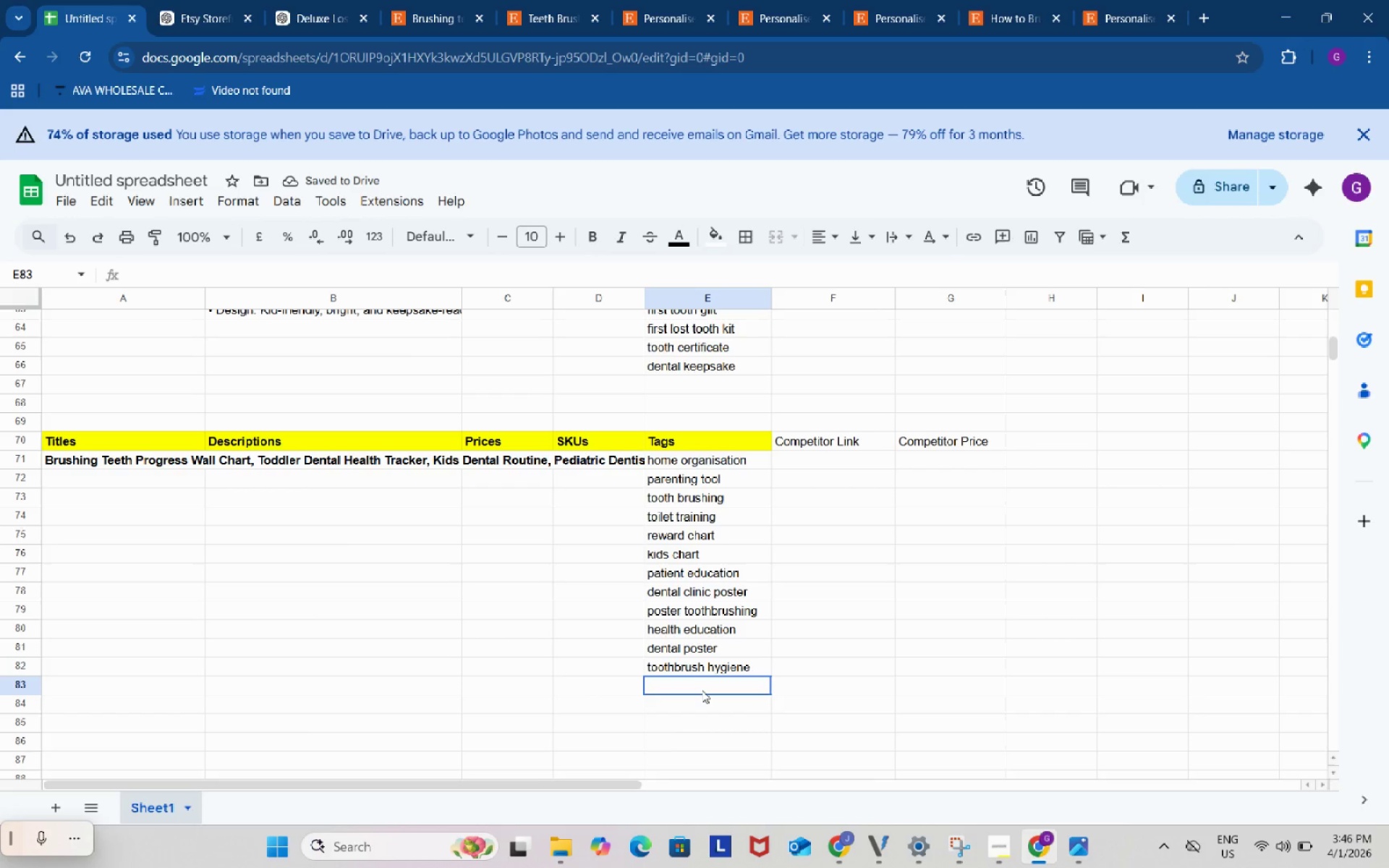 
left_click([702, 690])
 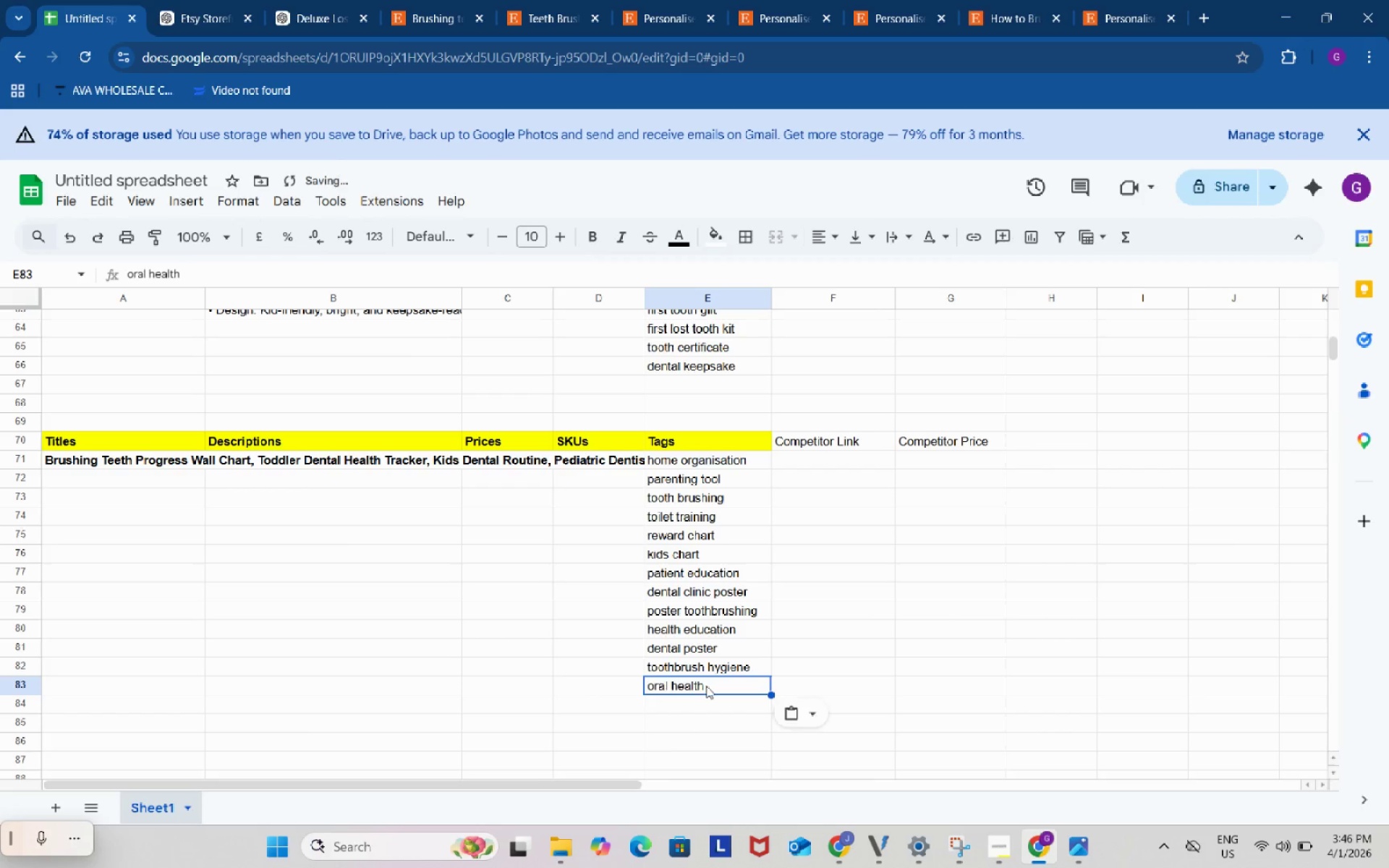 
key(Control+ControlLeft)
 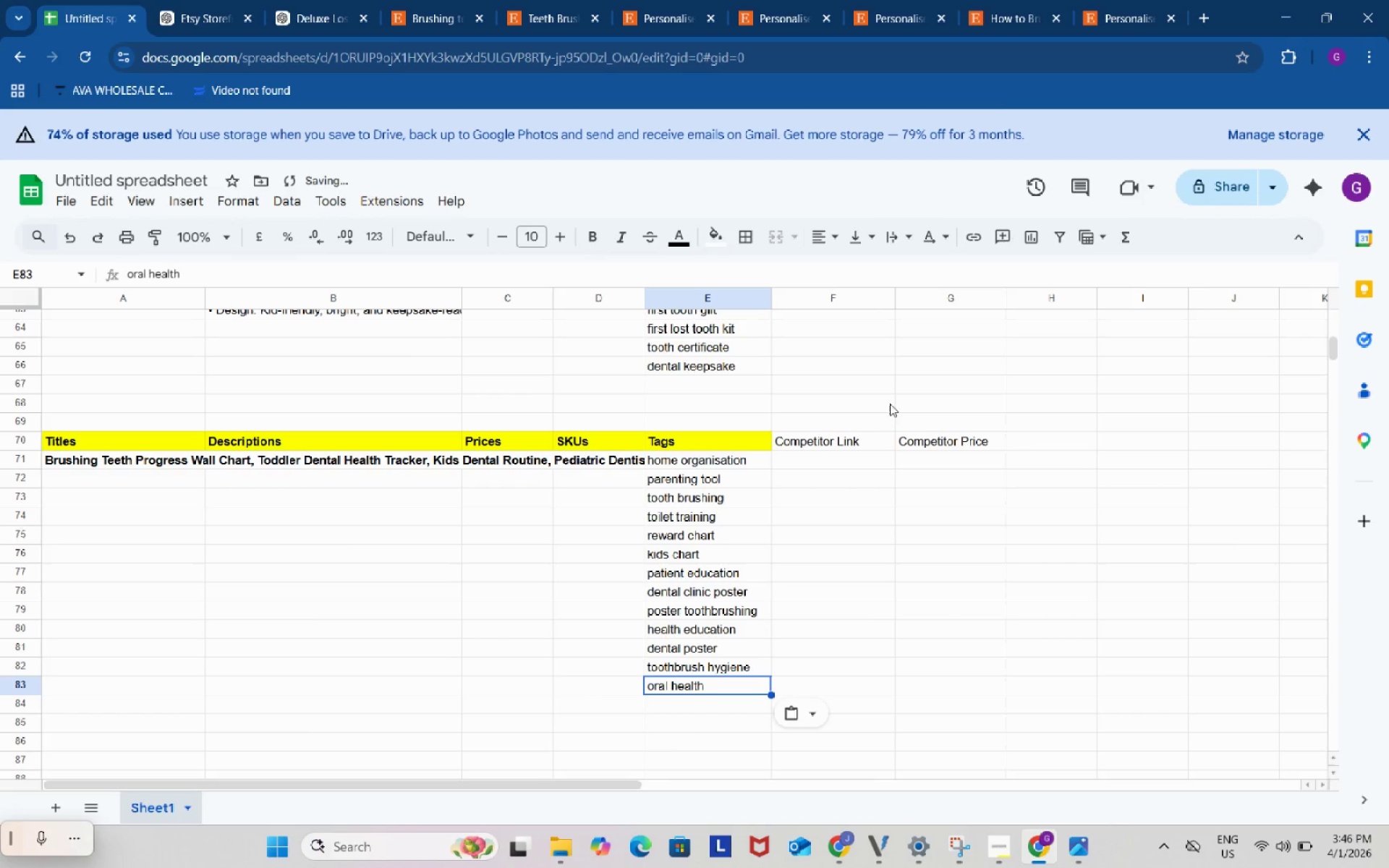 
key(Control+V)
 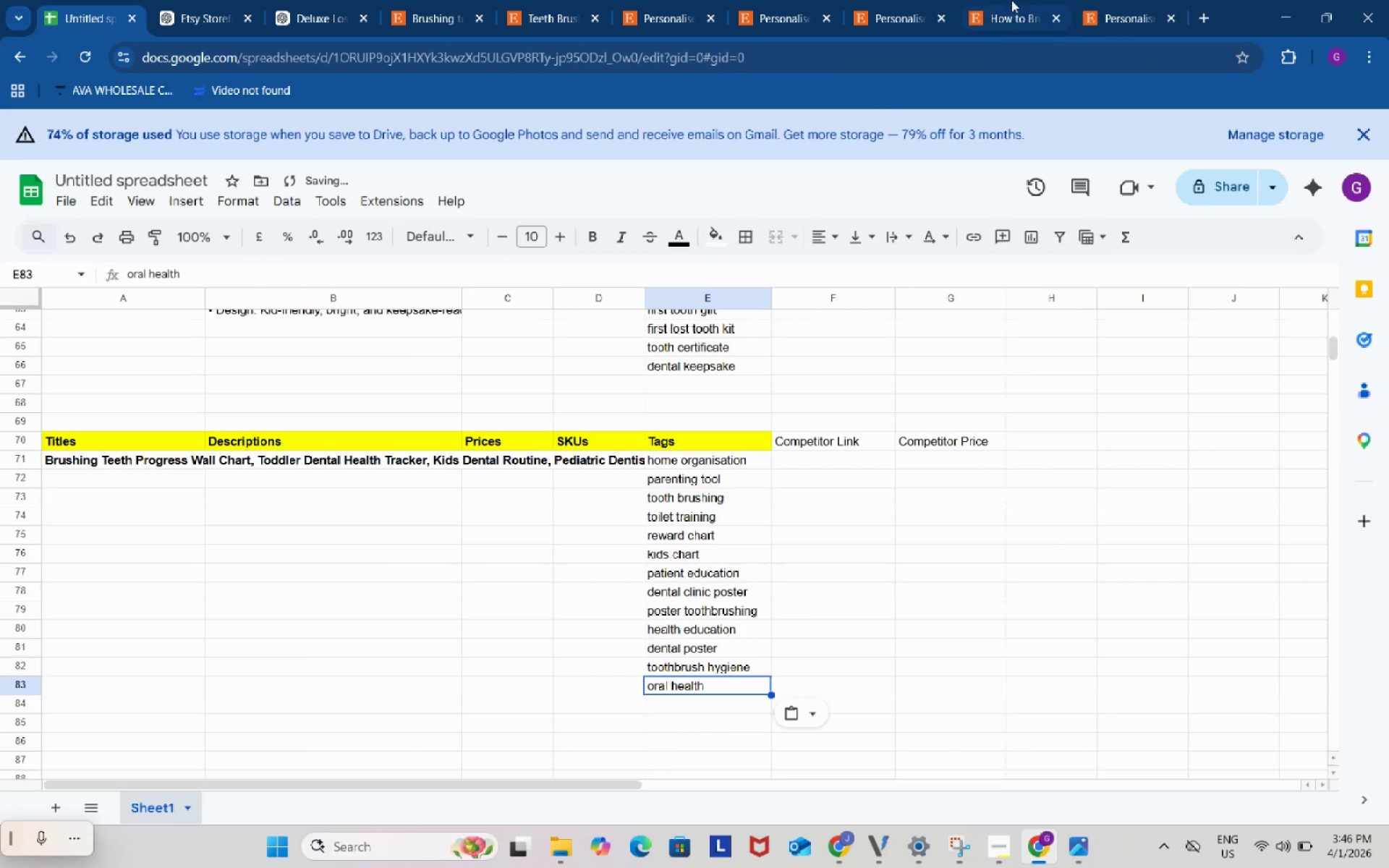 
left_click([1011, 0])
 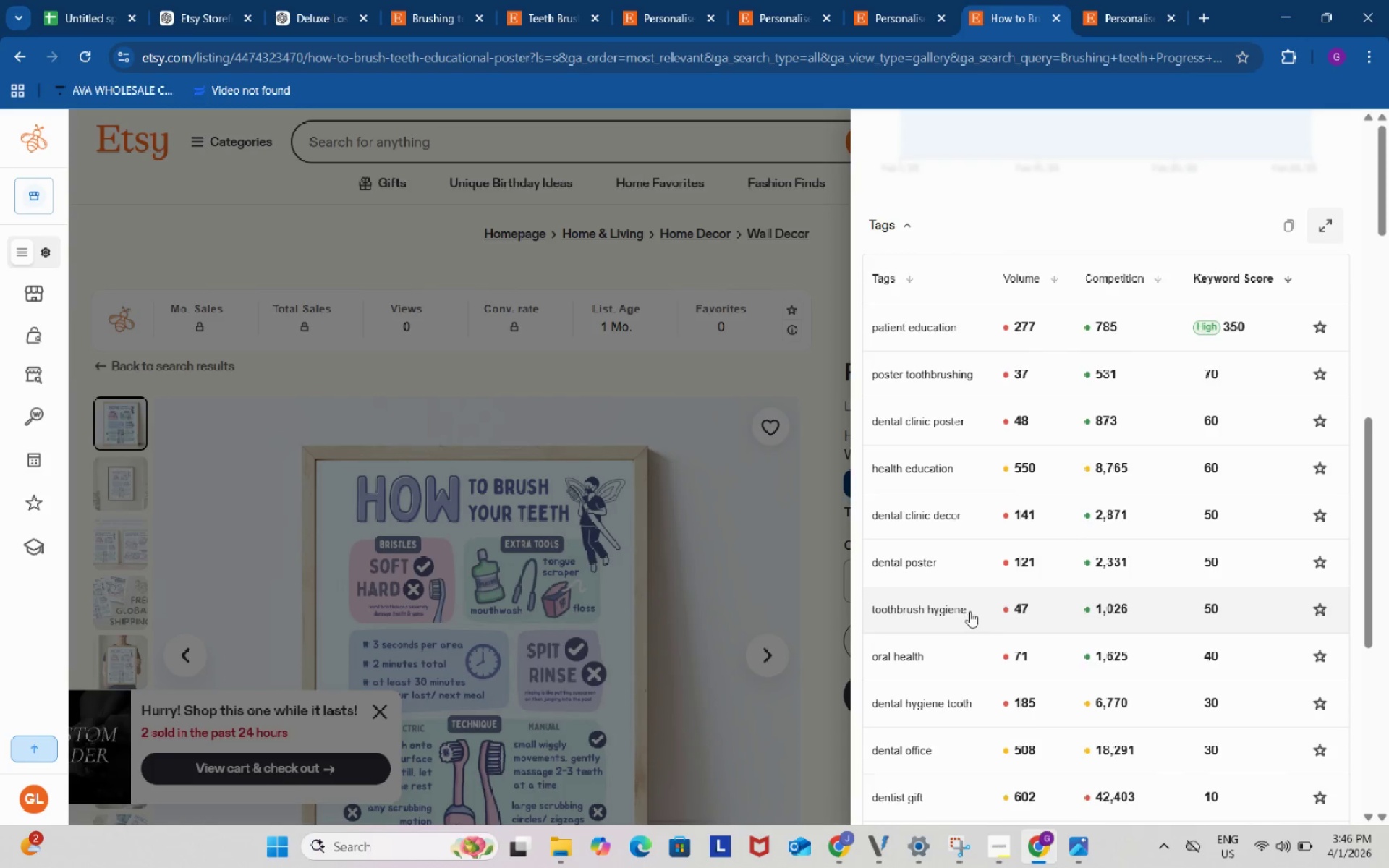 
scroll: coordinate [969, 611], scroll_direction: down, amount: 1.0
 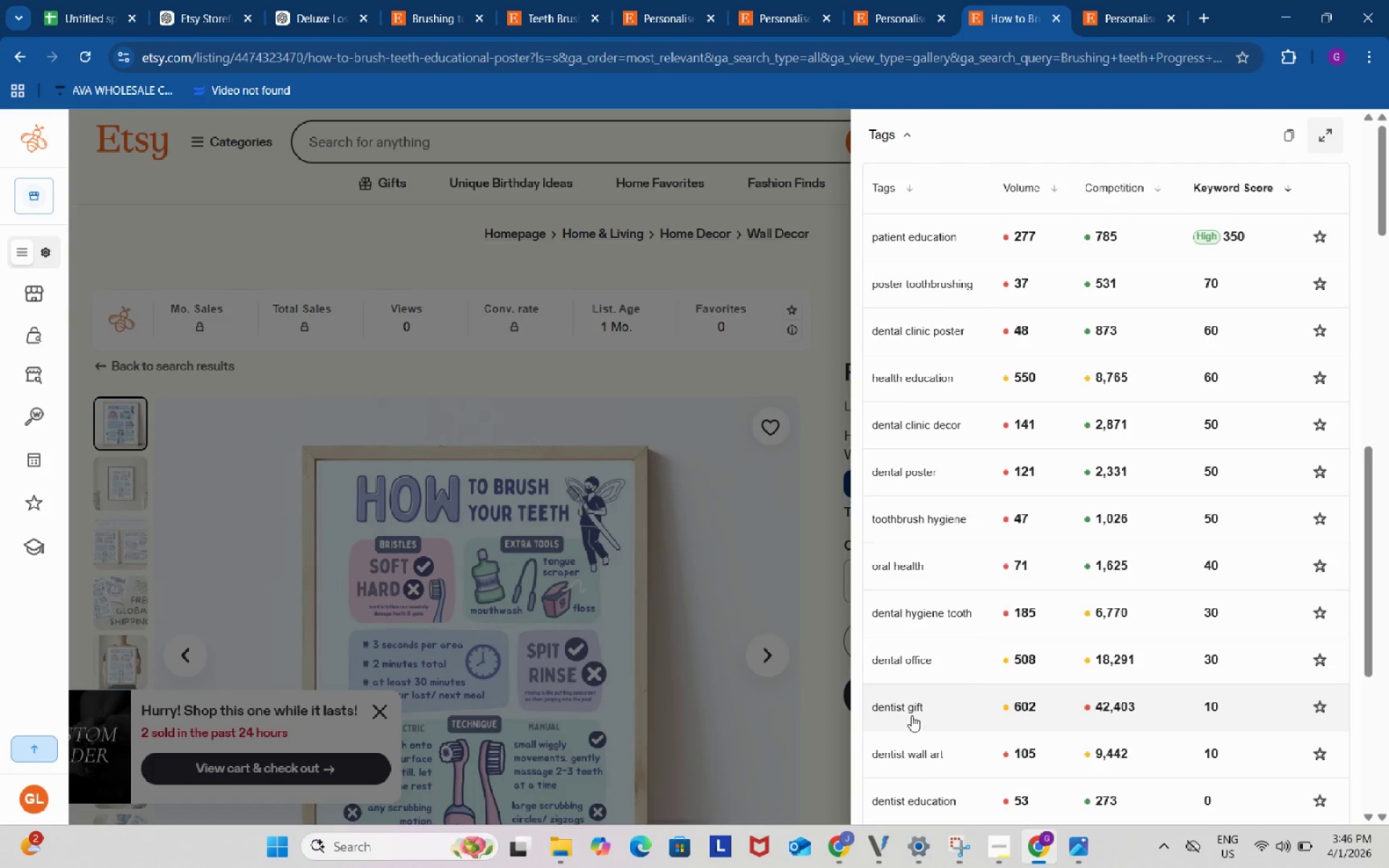 
left_click([912, 713])
 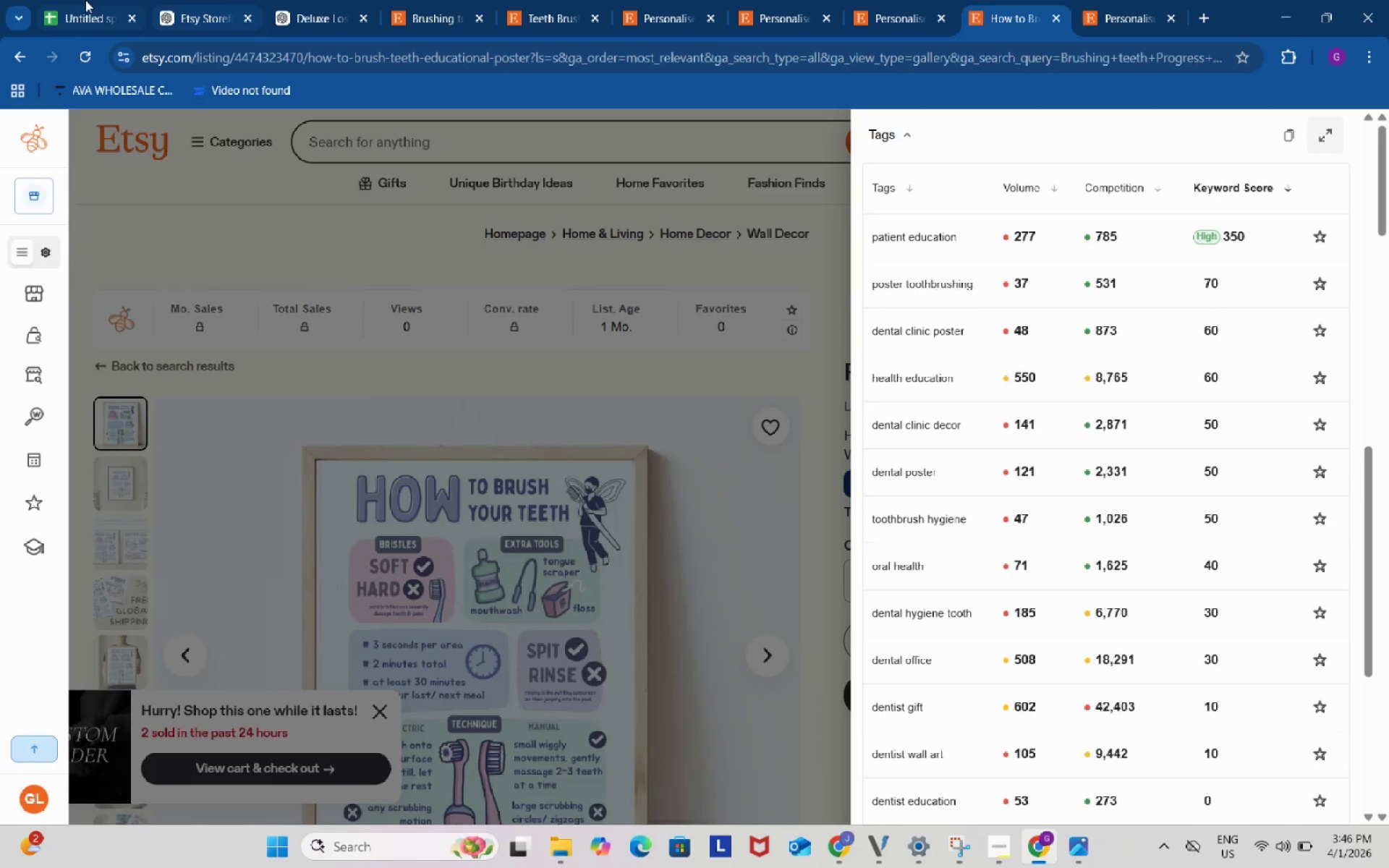 
left_click([85, 0])
 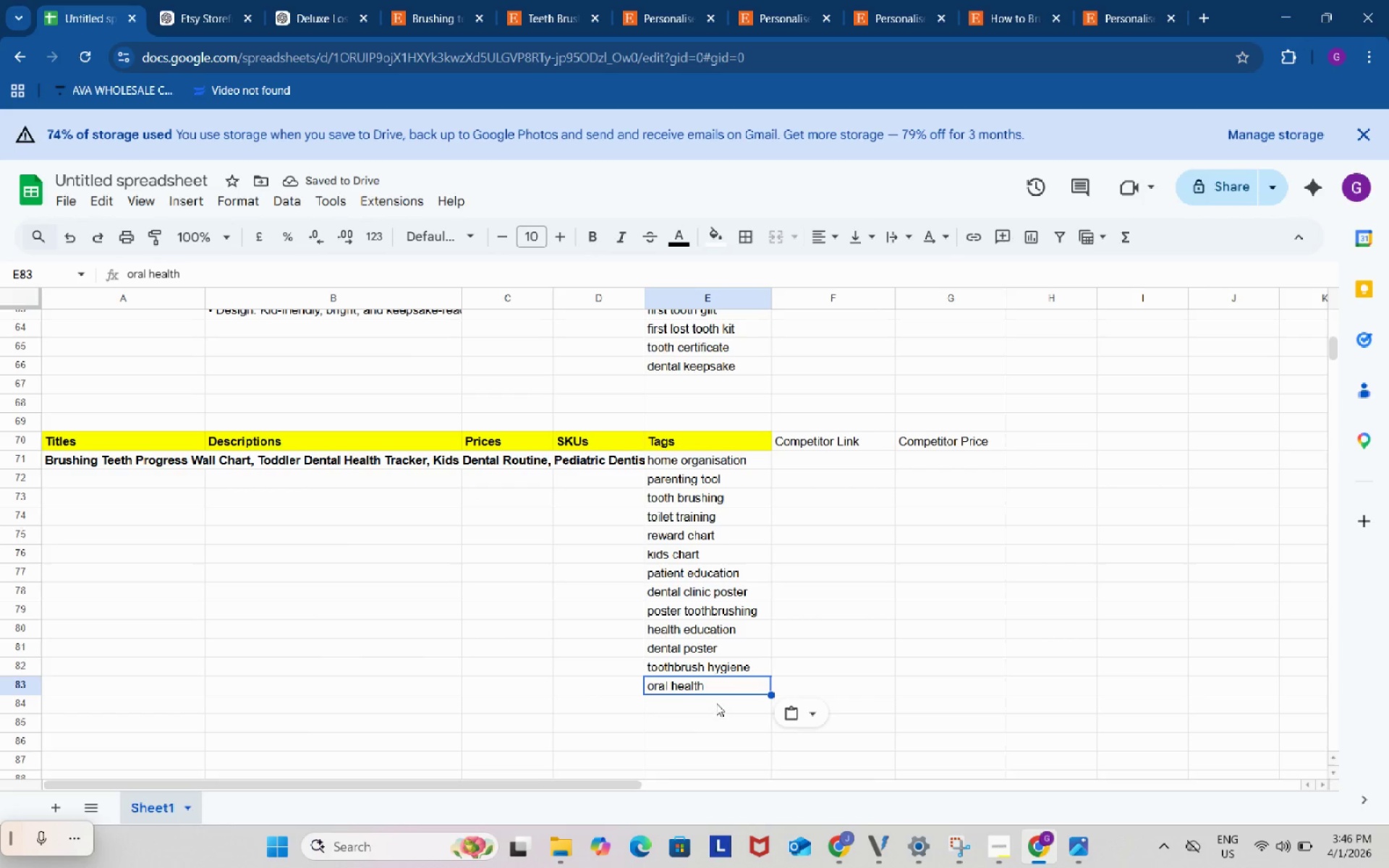 
left_click([716, 703])
 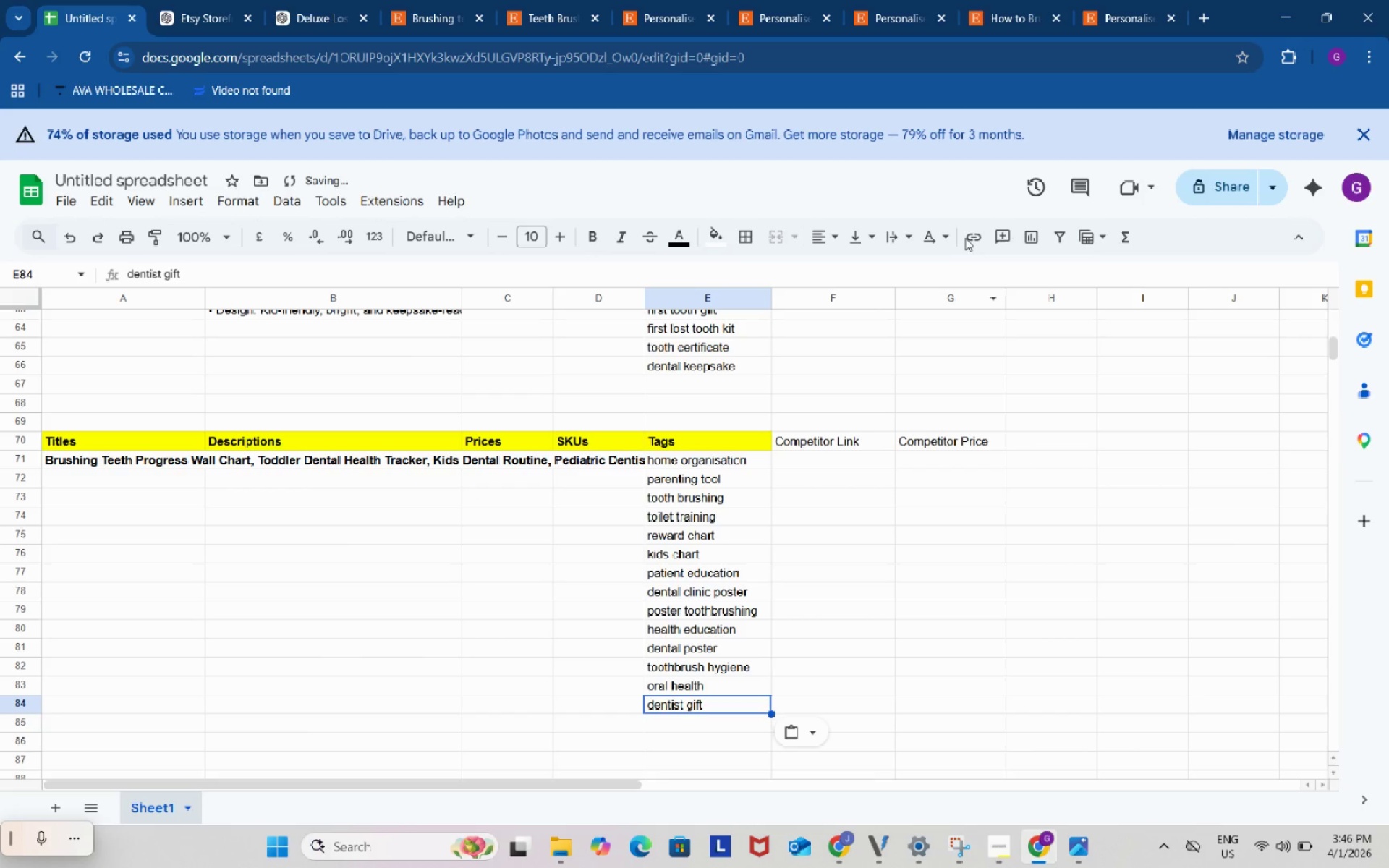 
key(Control+ControlLeft)
 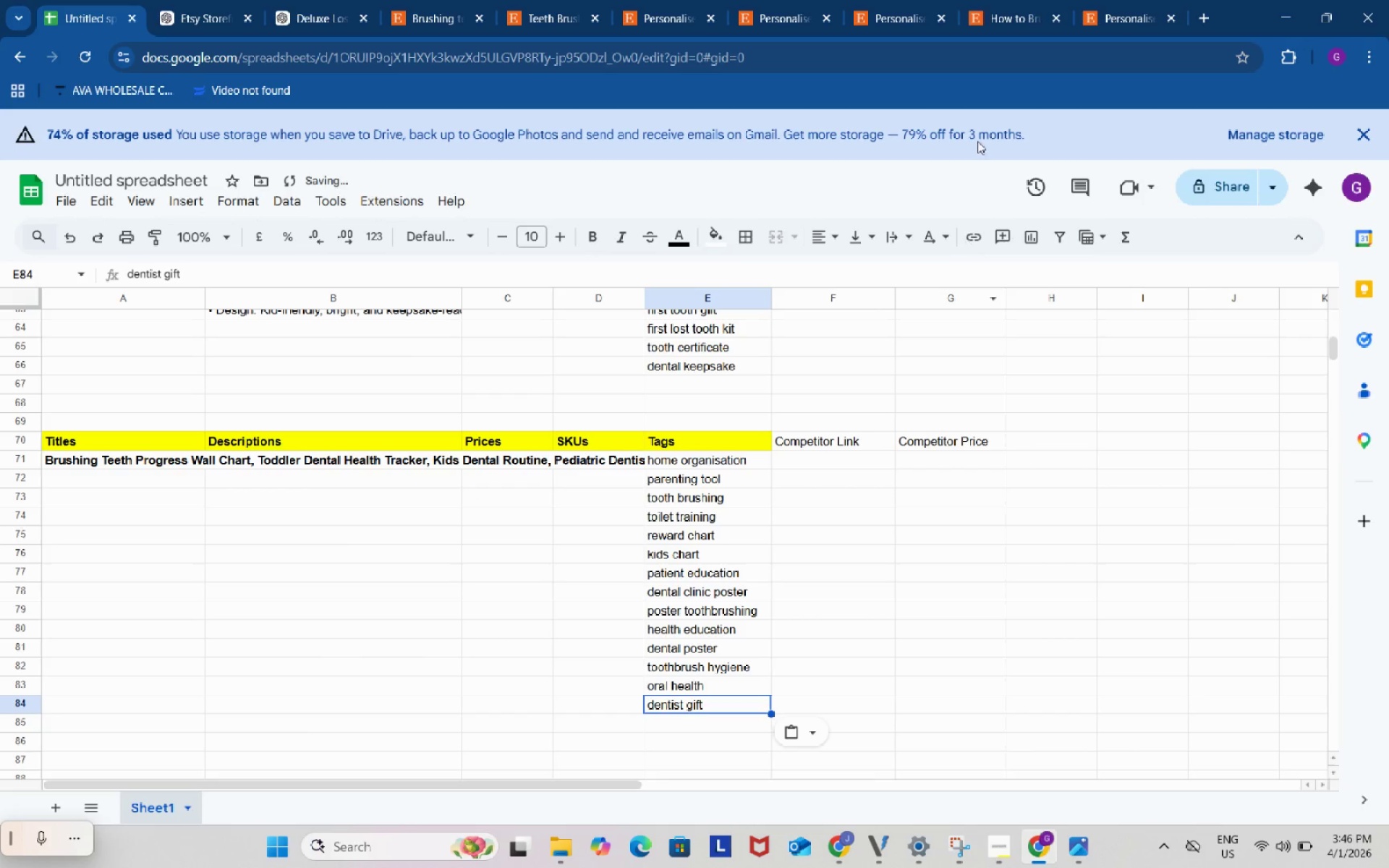 
key(Control+V)
 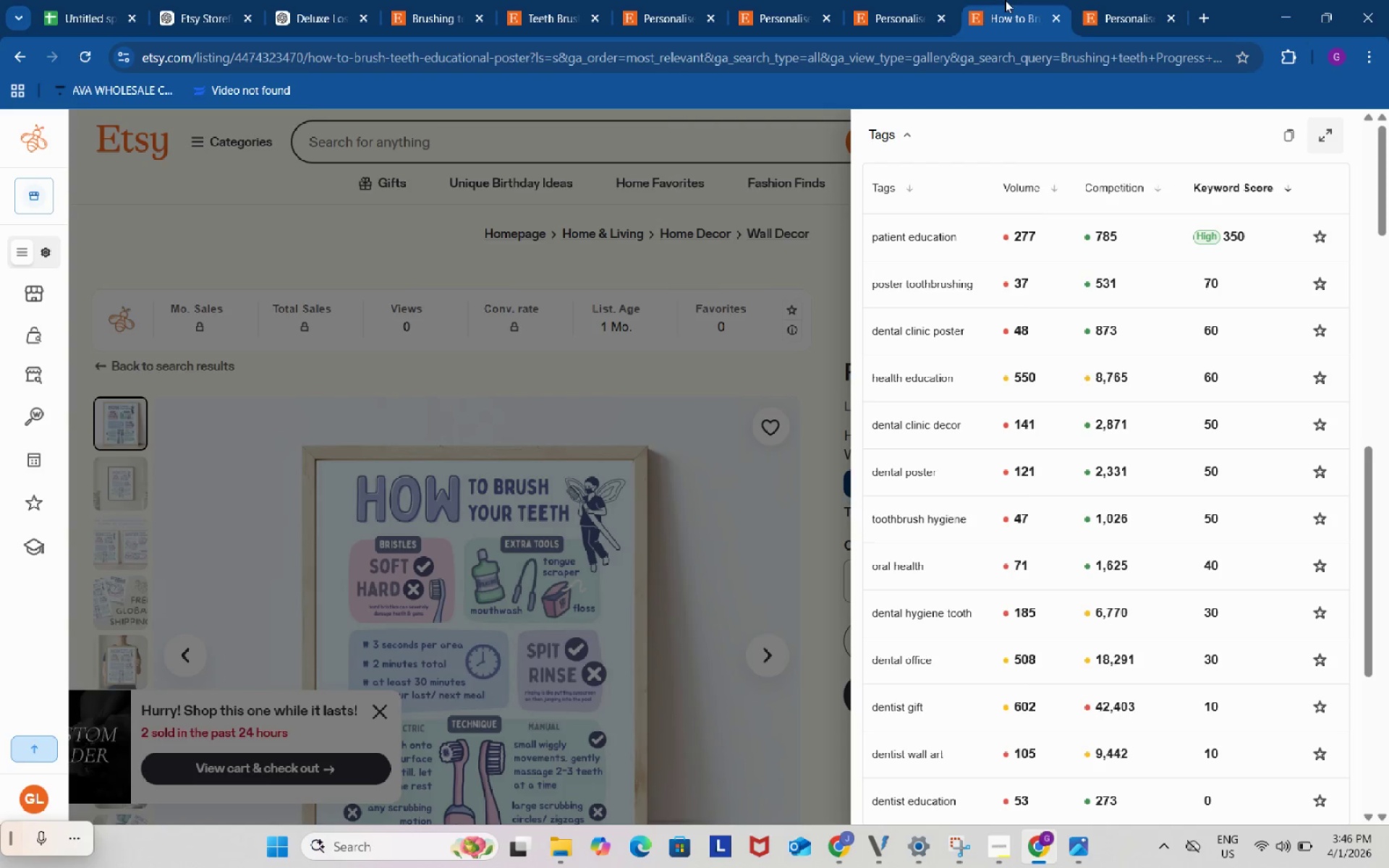 
left_click([1005, 0])
 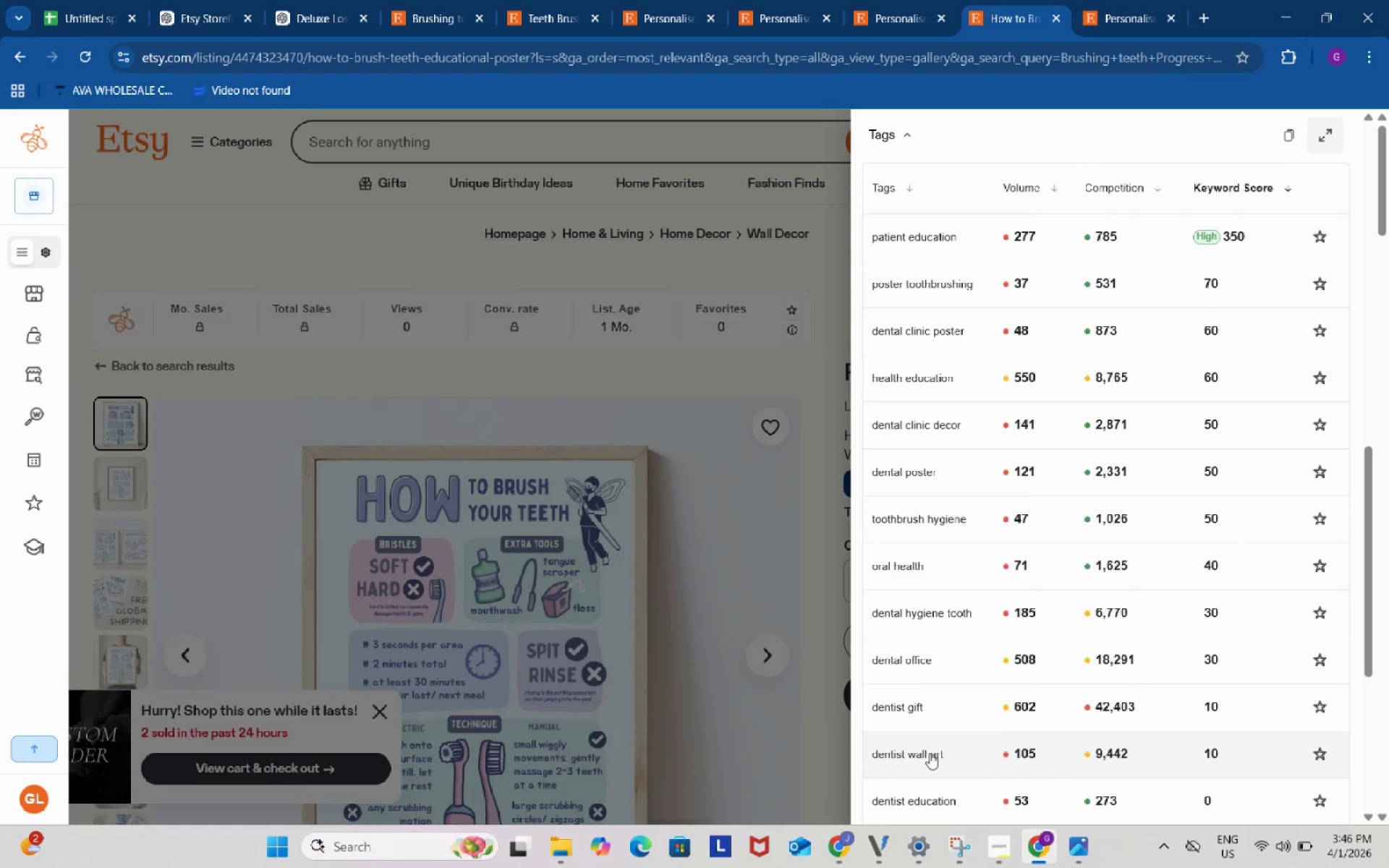 
left_click([930, 753])
 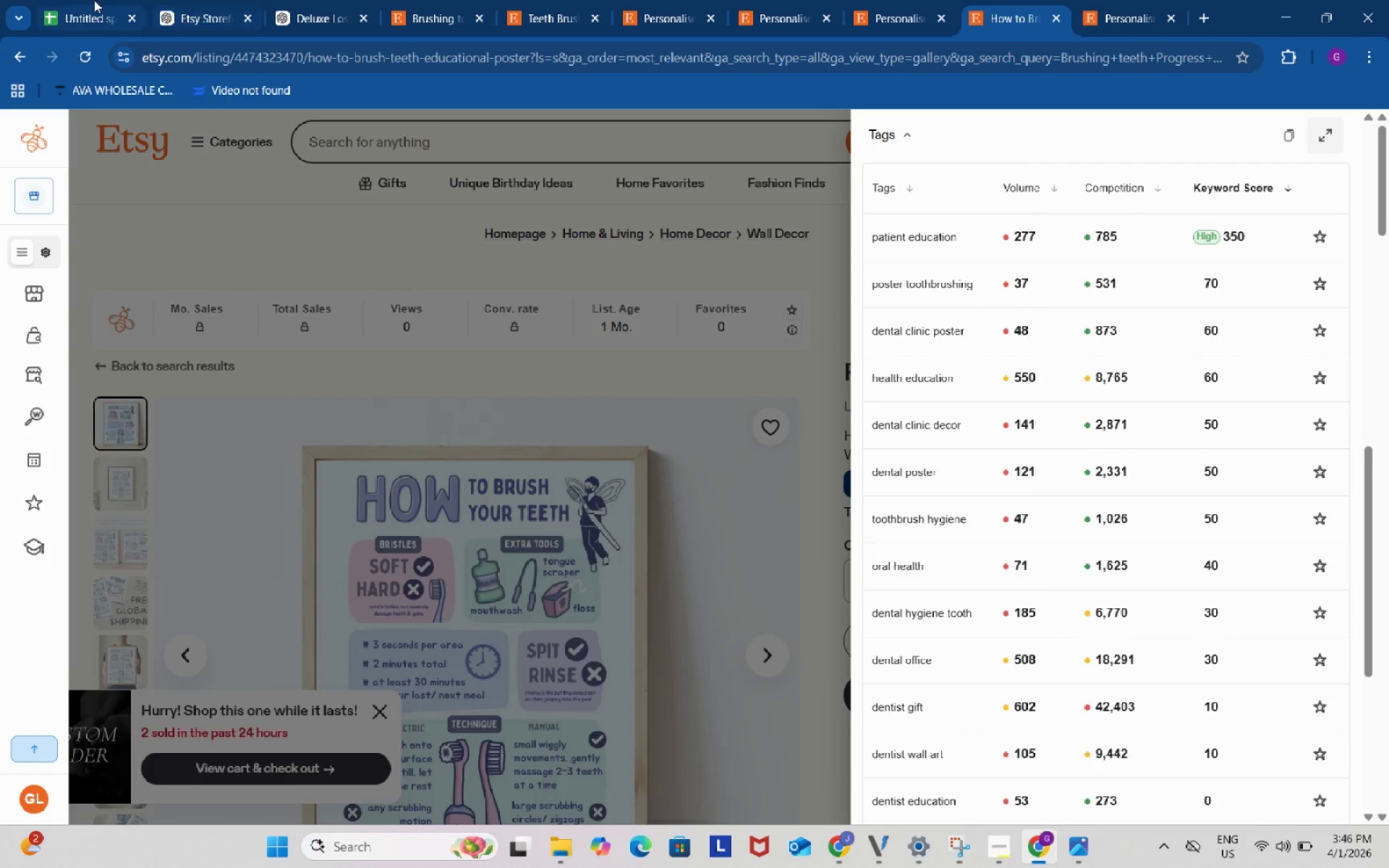 
left_click([94, 0])
 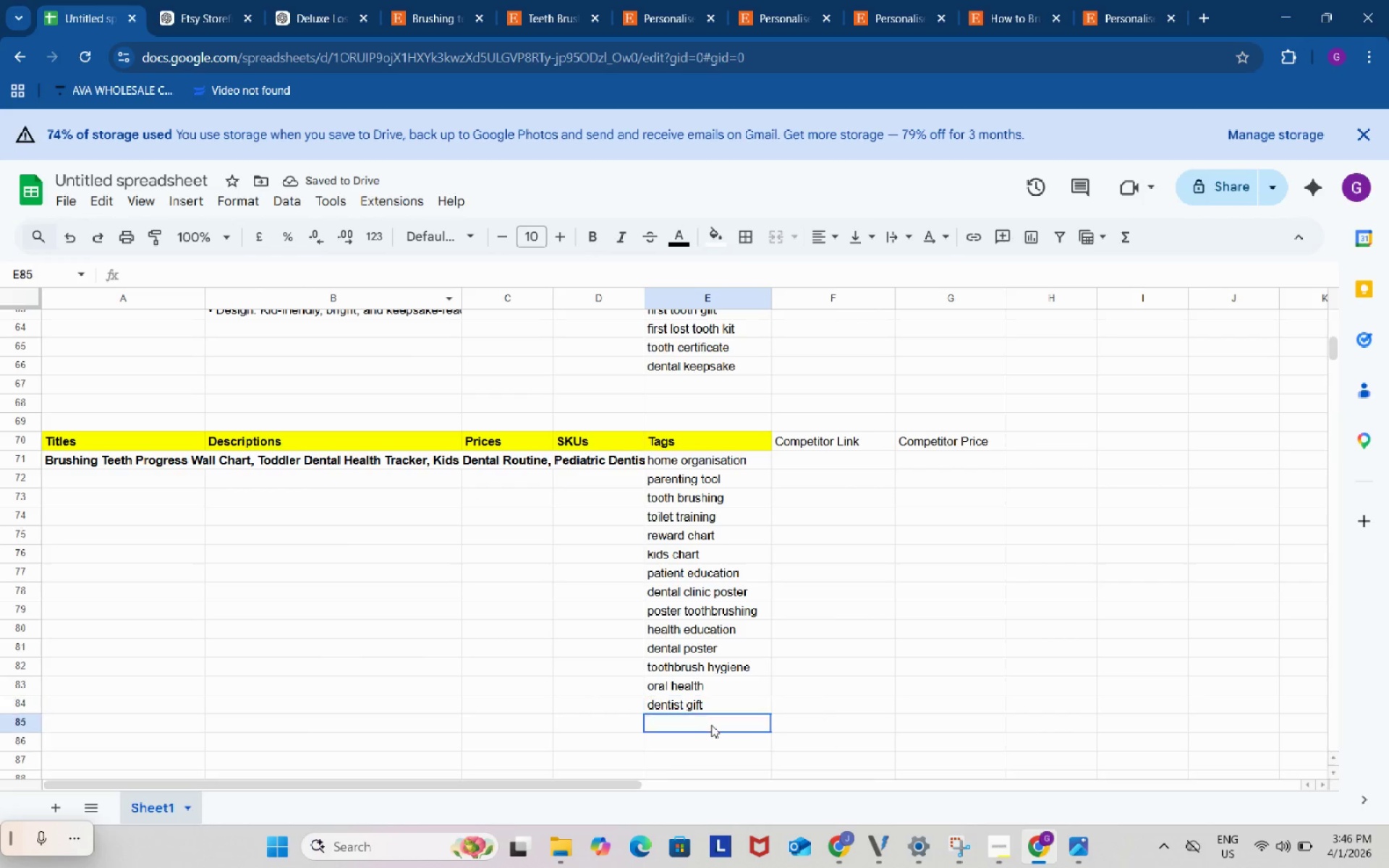 
left_click([711, 725])
 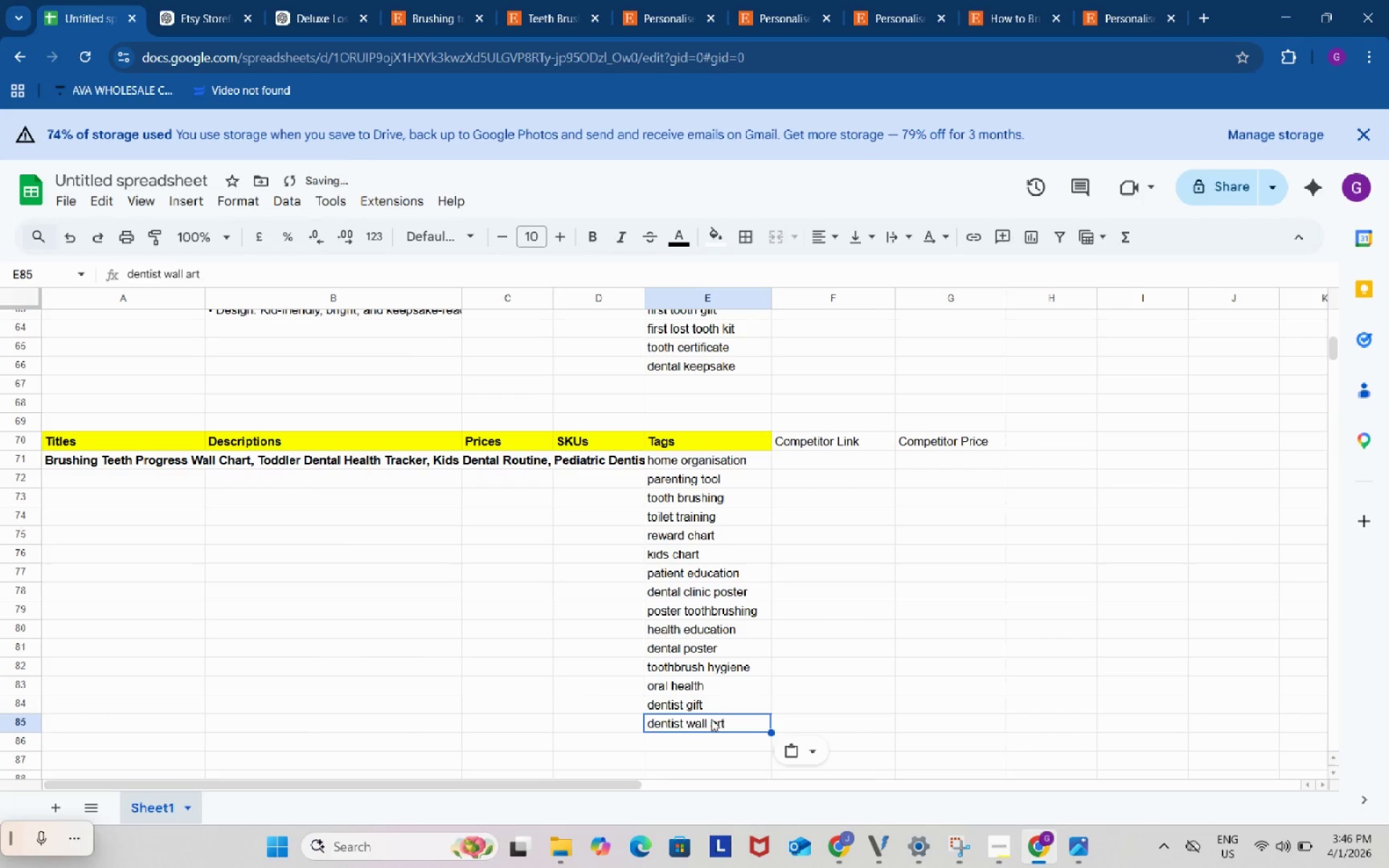 
key(Control+ControlLeft)
 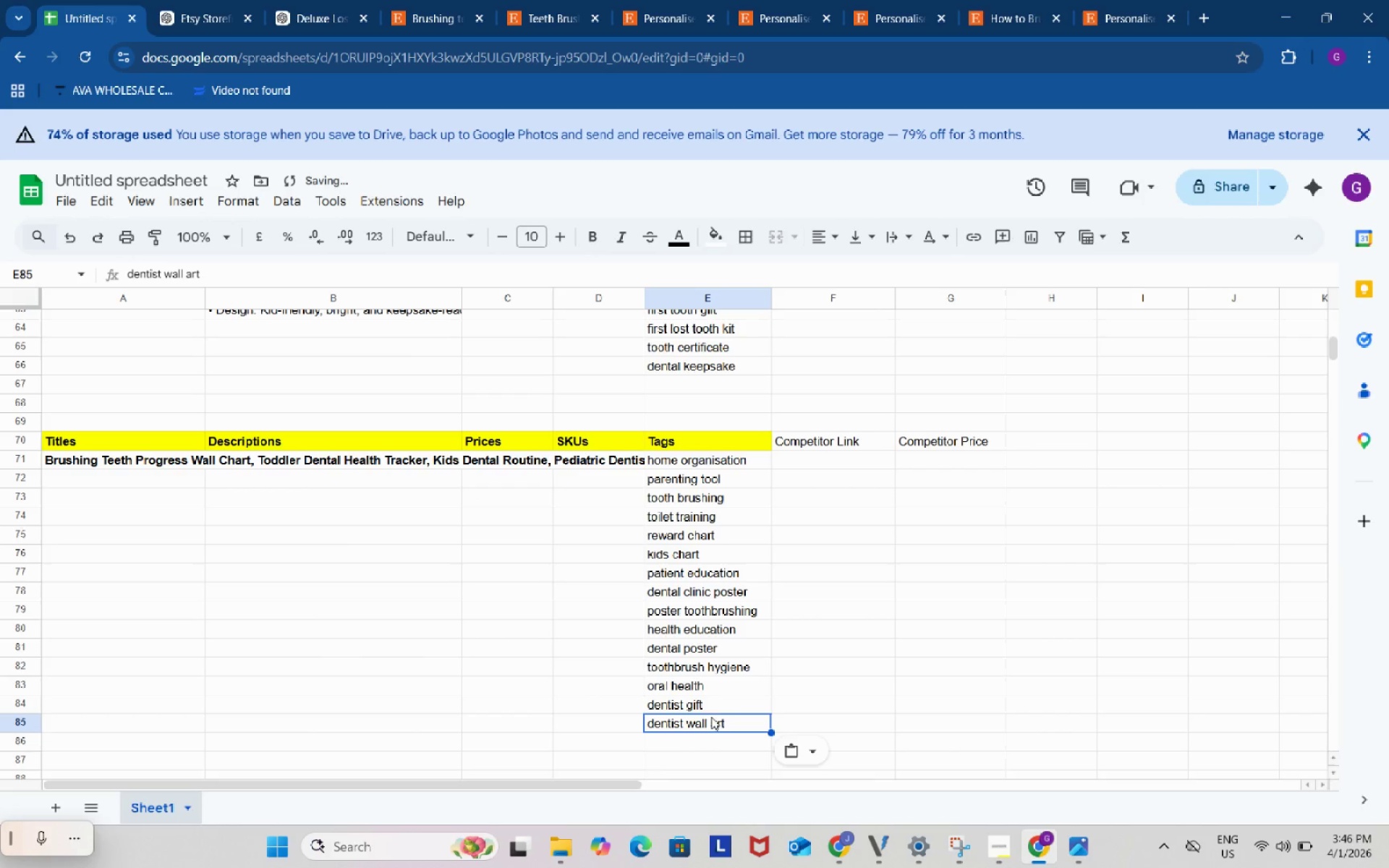 
key(Control+V)
 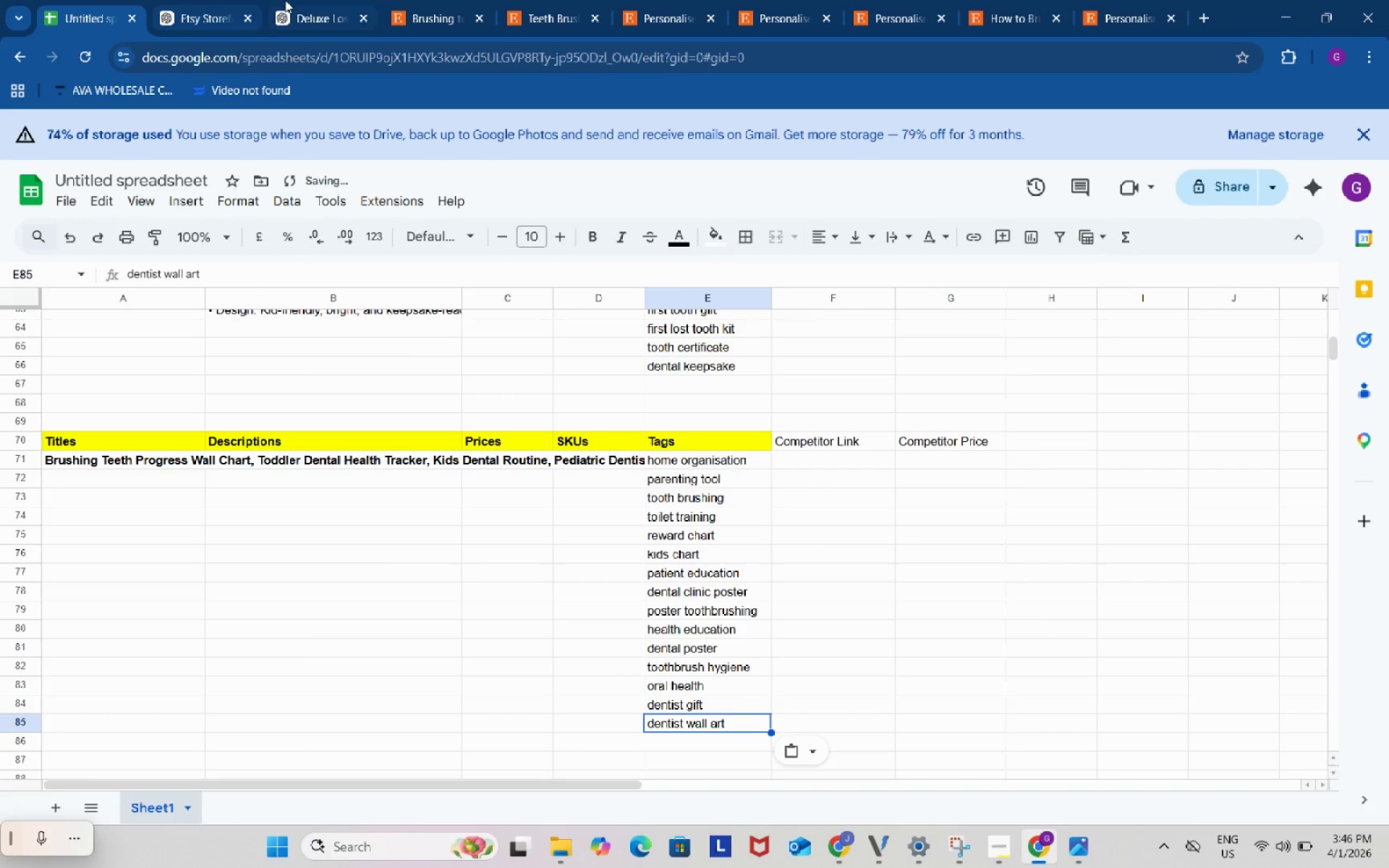 
left_click([285, 0])
 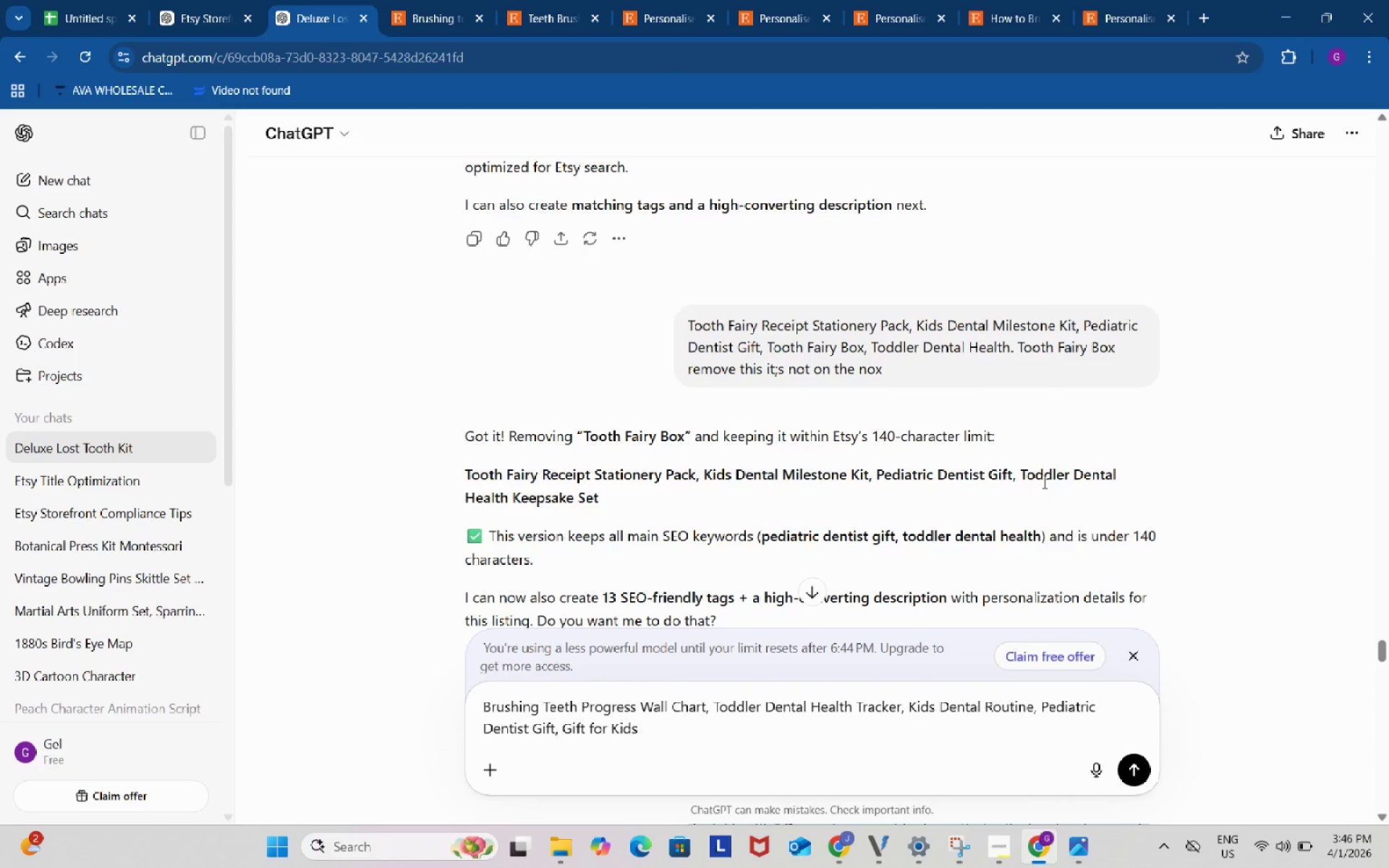 
scroll: coordinate [1047, 479], scroll_direction: down, amount: 8.0
 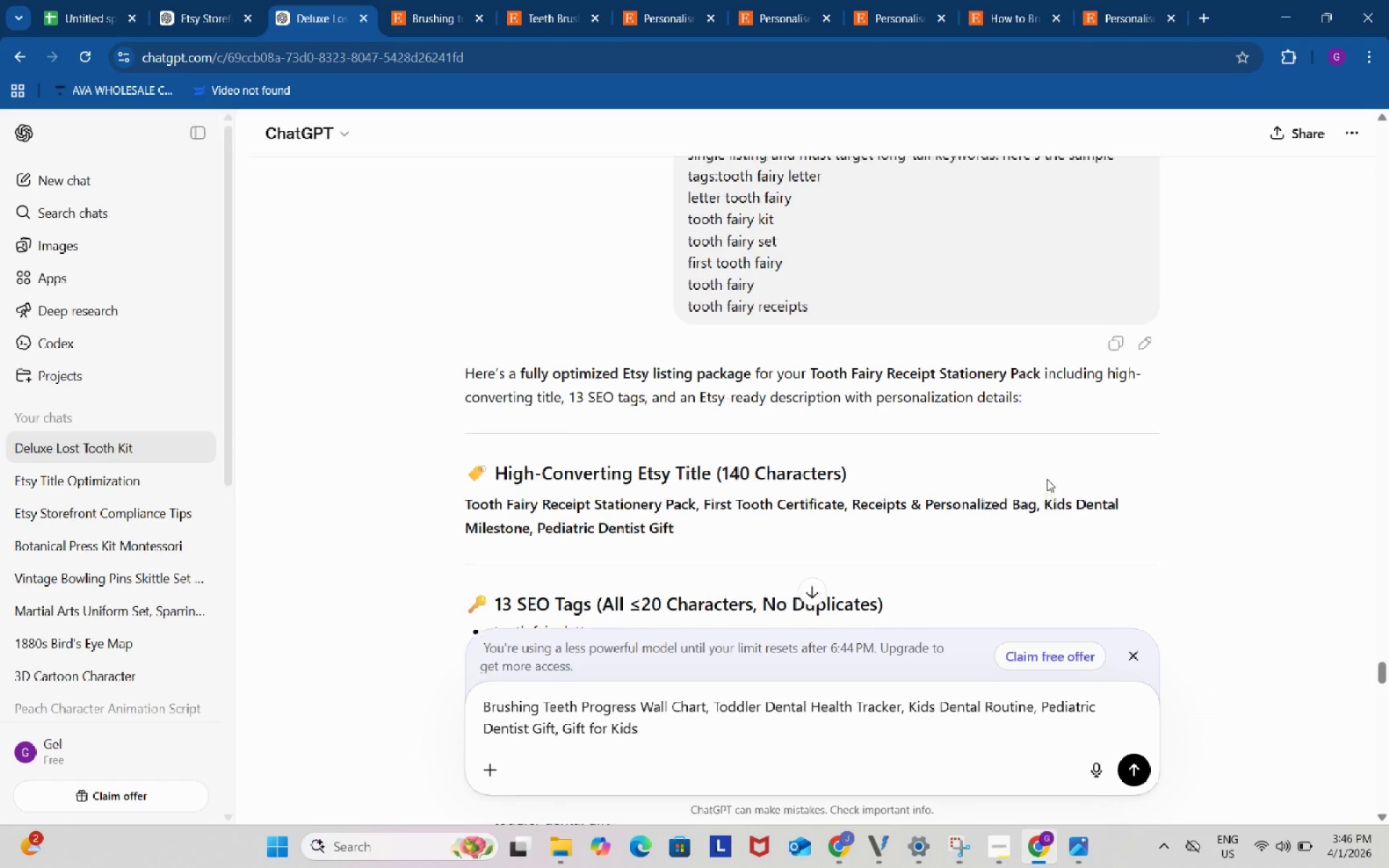 
scroll: coordinate [1047, 479], scroll_direction: up, amount: 2.0
 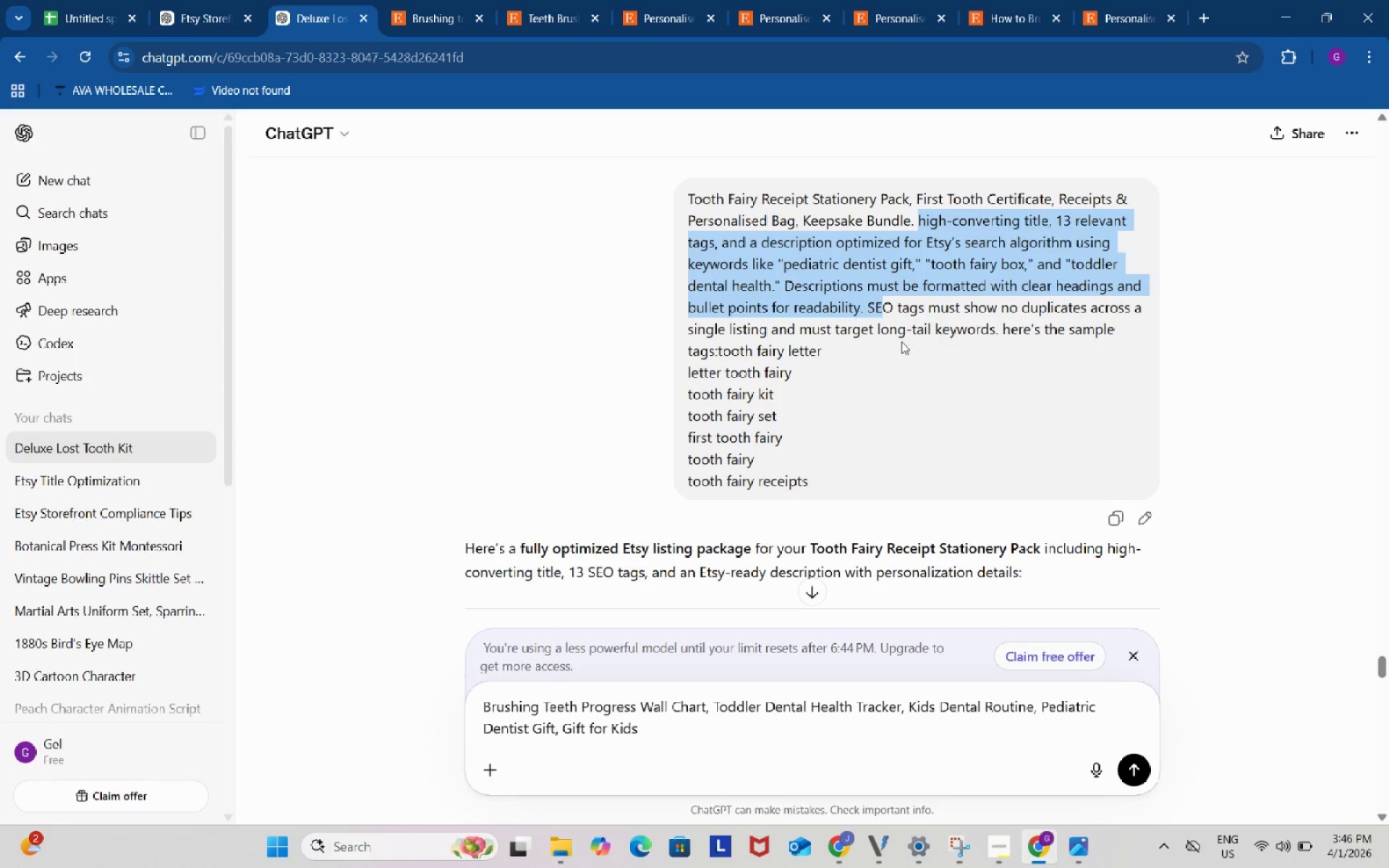 
left_click([901, 341])
 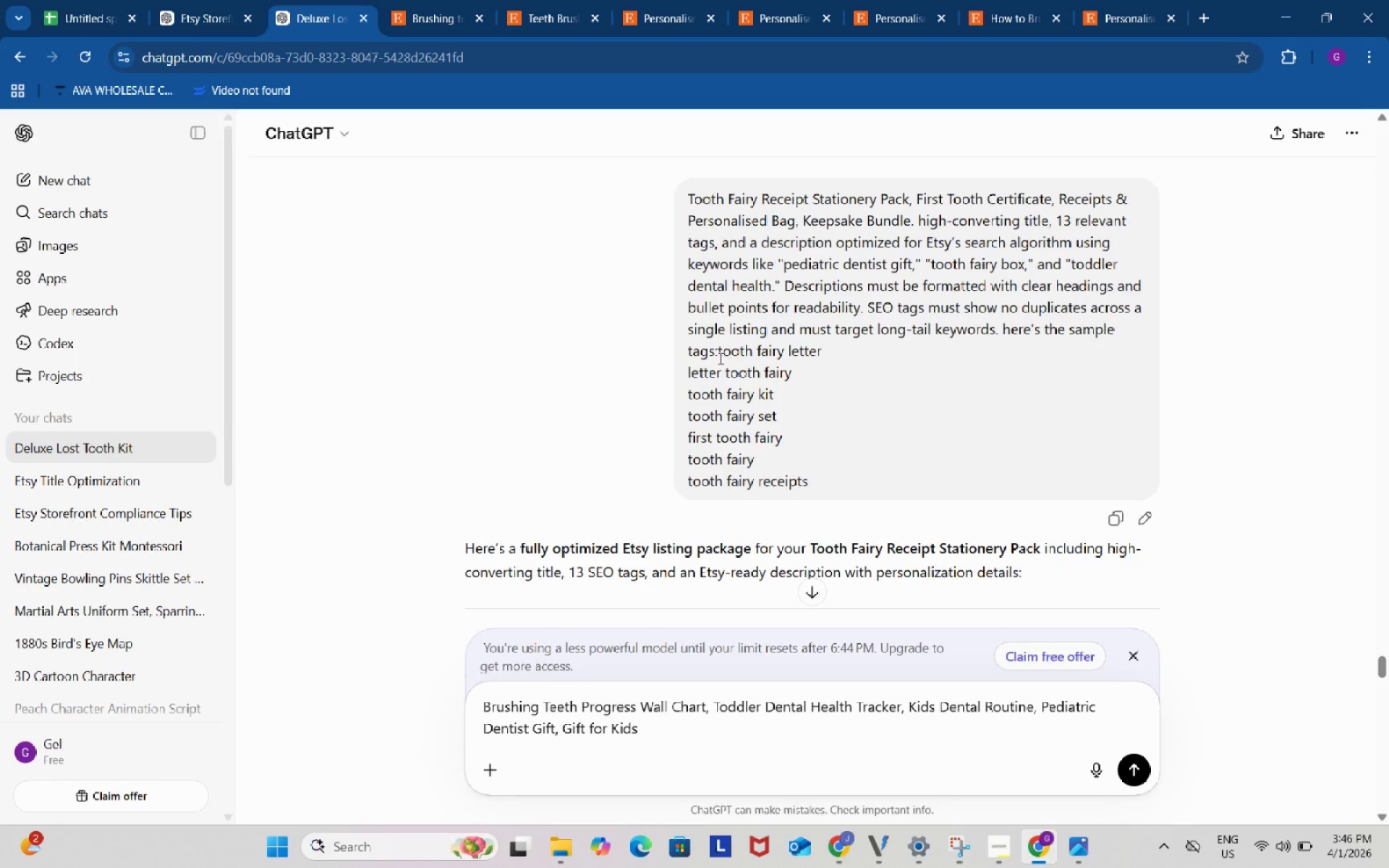 
left_click_drag(start_coordinate=[715, 353], to_coordinate=[922, 218])
 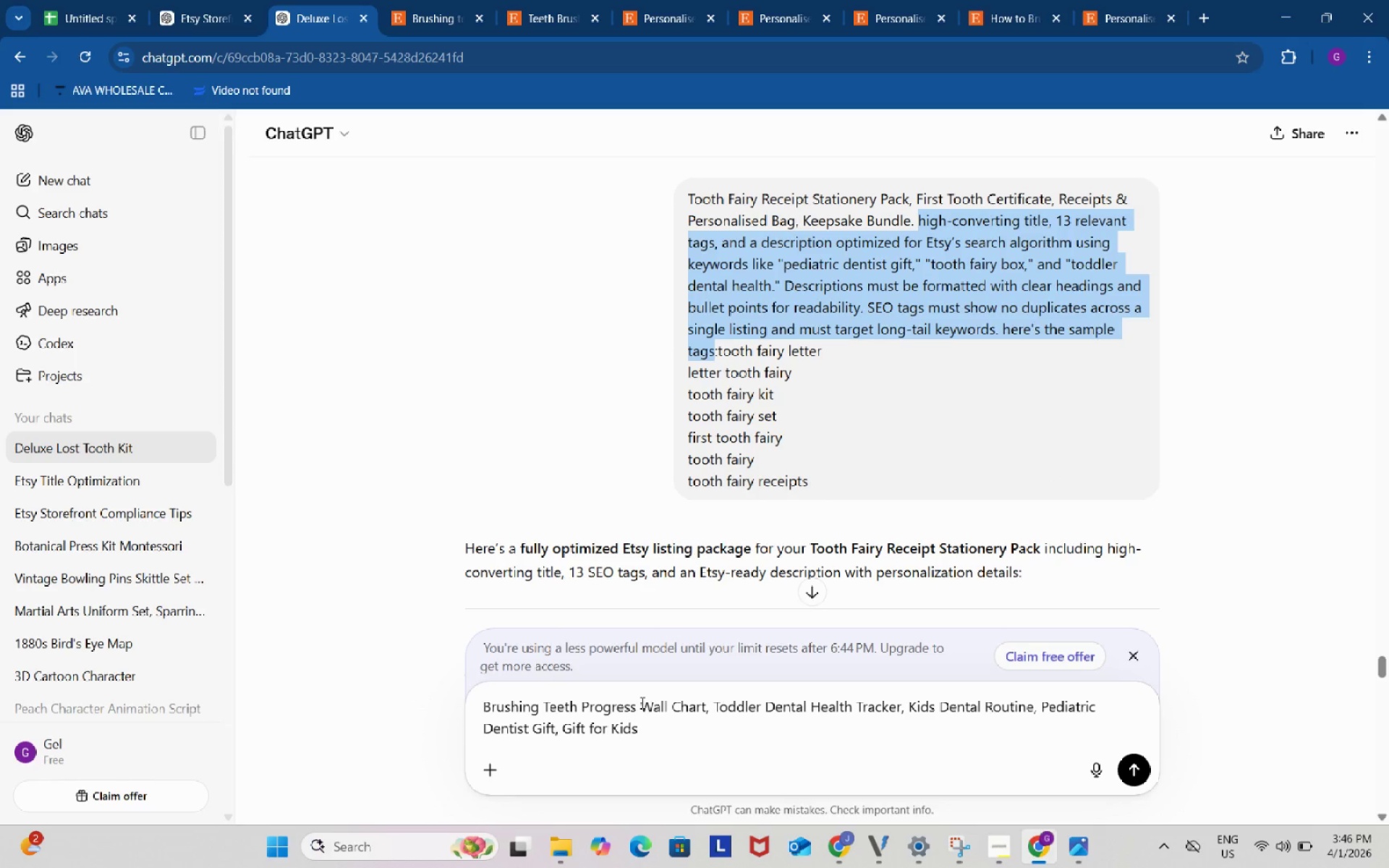 
key(Control+ControlLeft)
 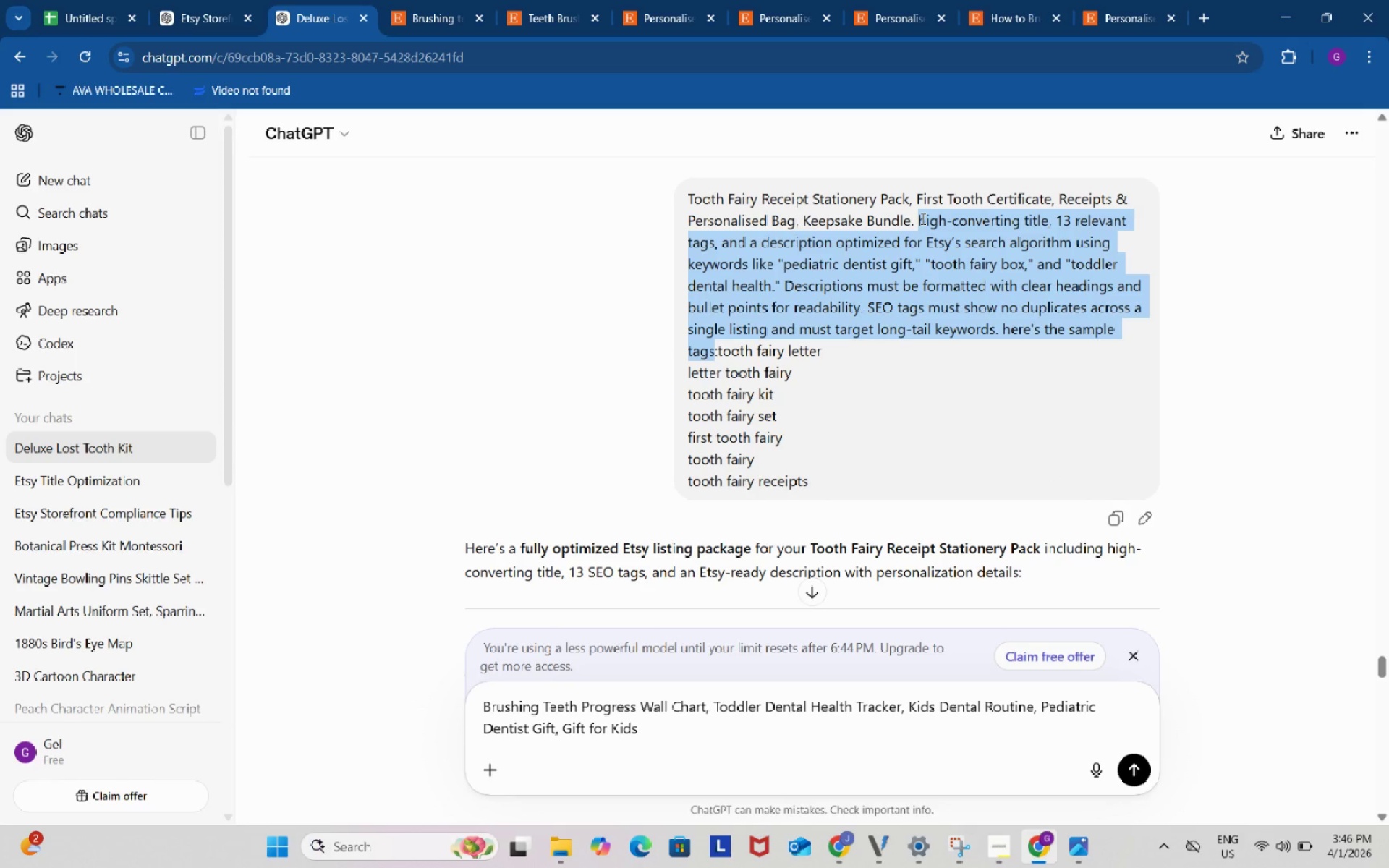 
key(Control+C)
 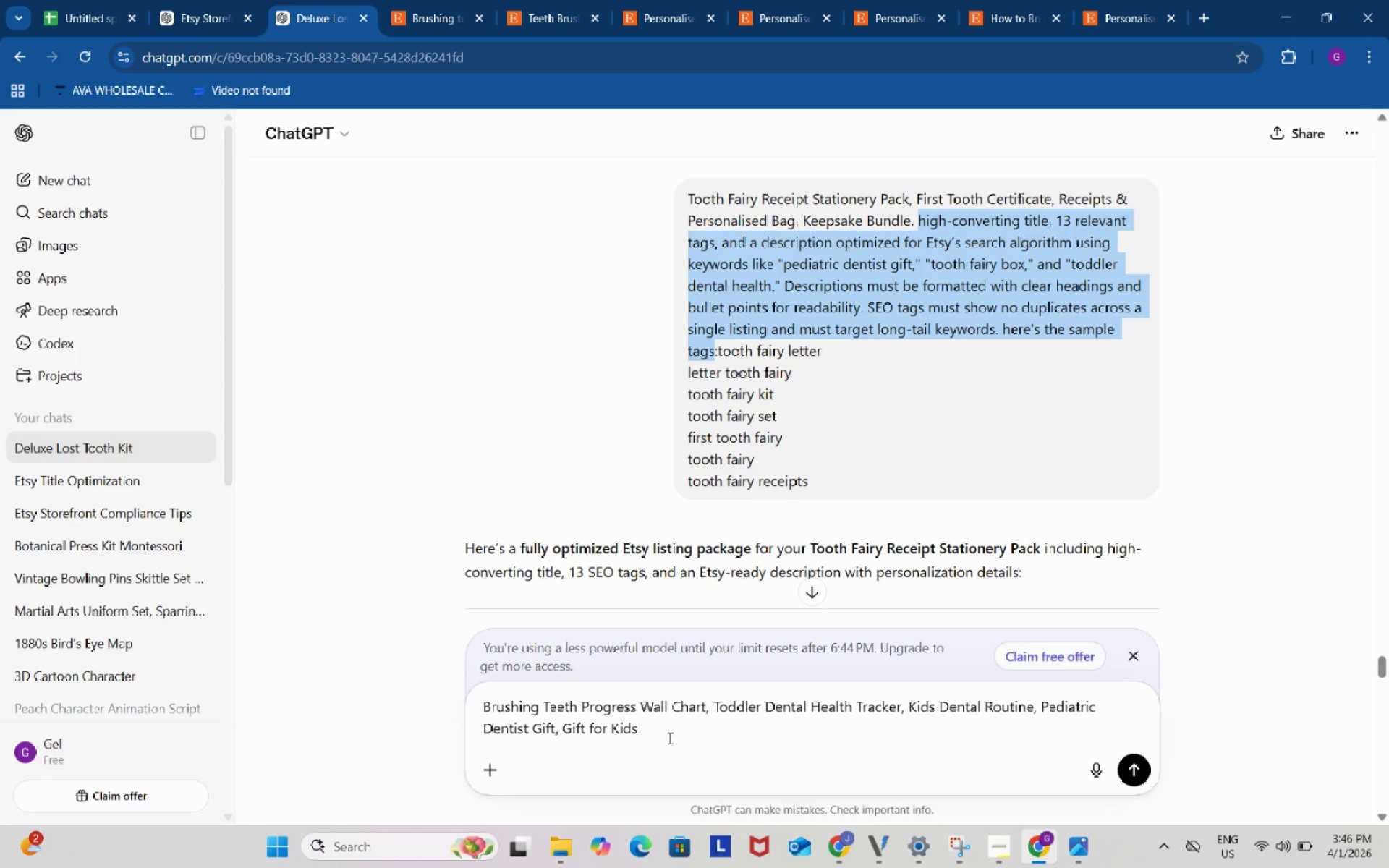 
left_click([668, 738])
 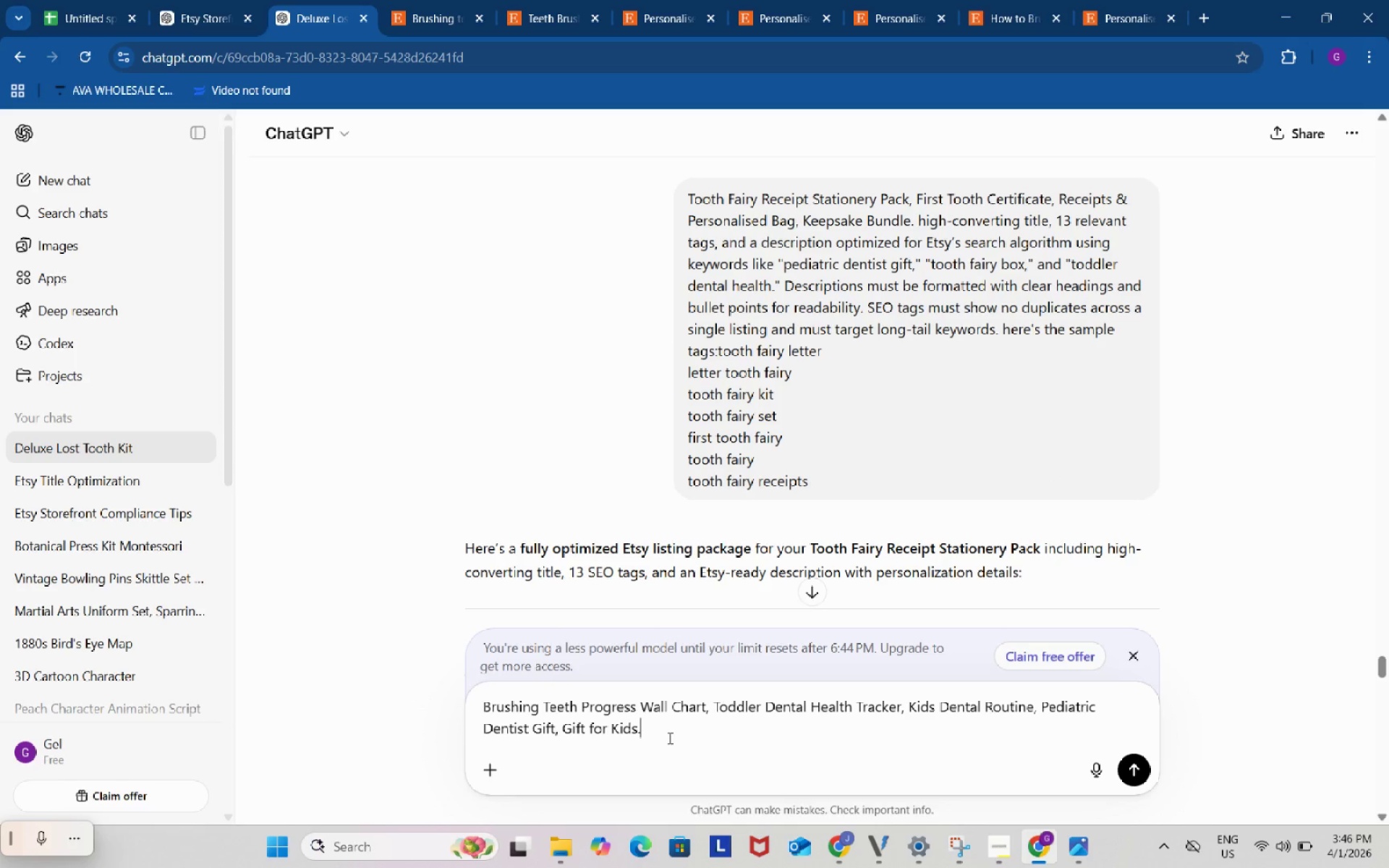 
key(Period)
 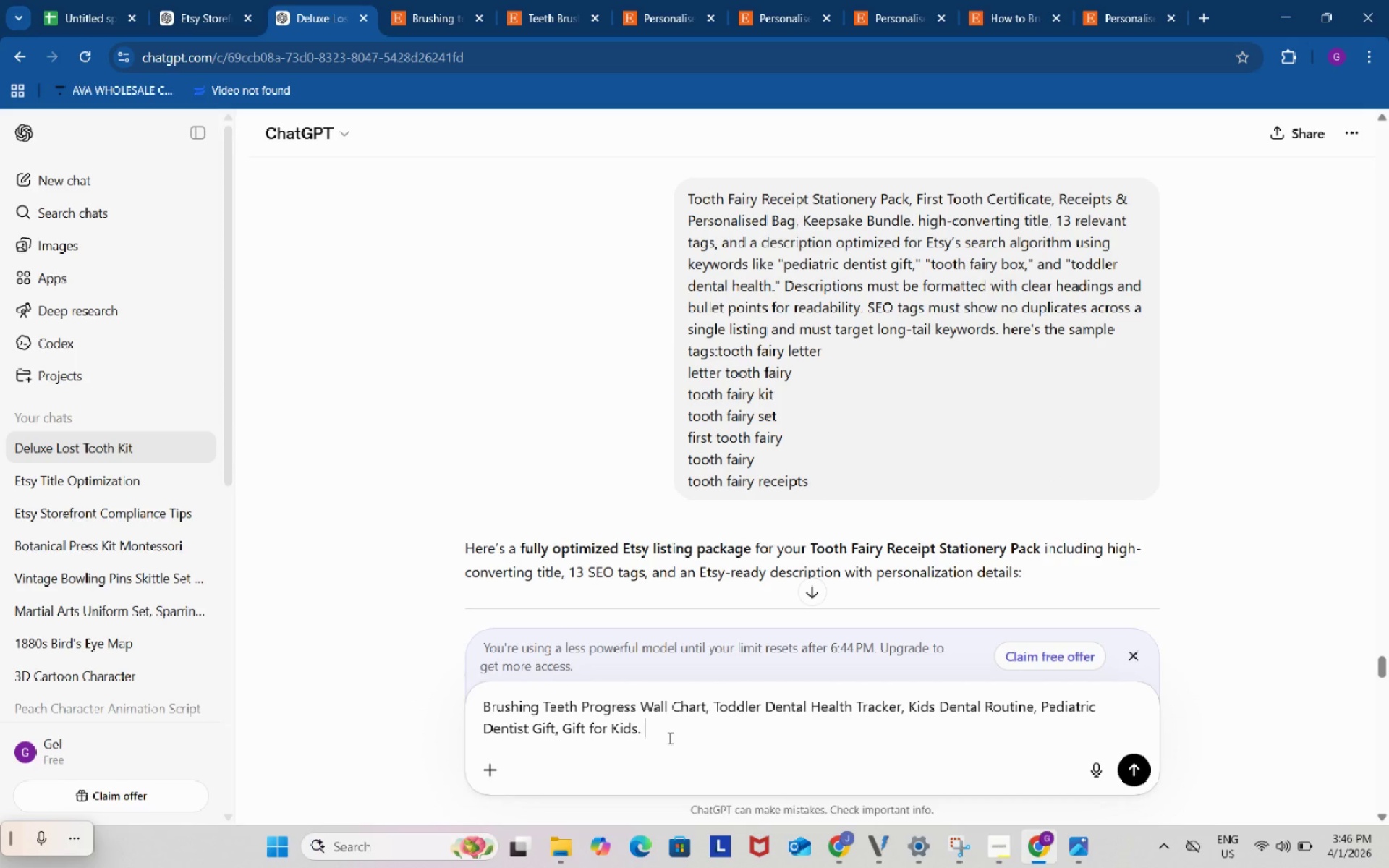 
key(Space)
 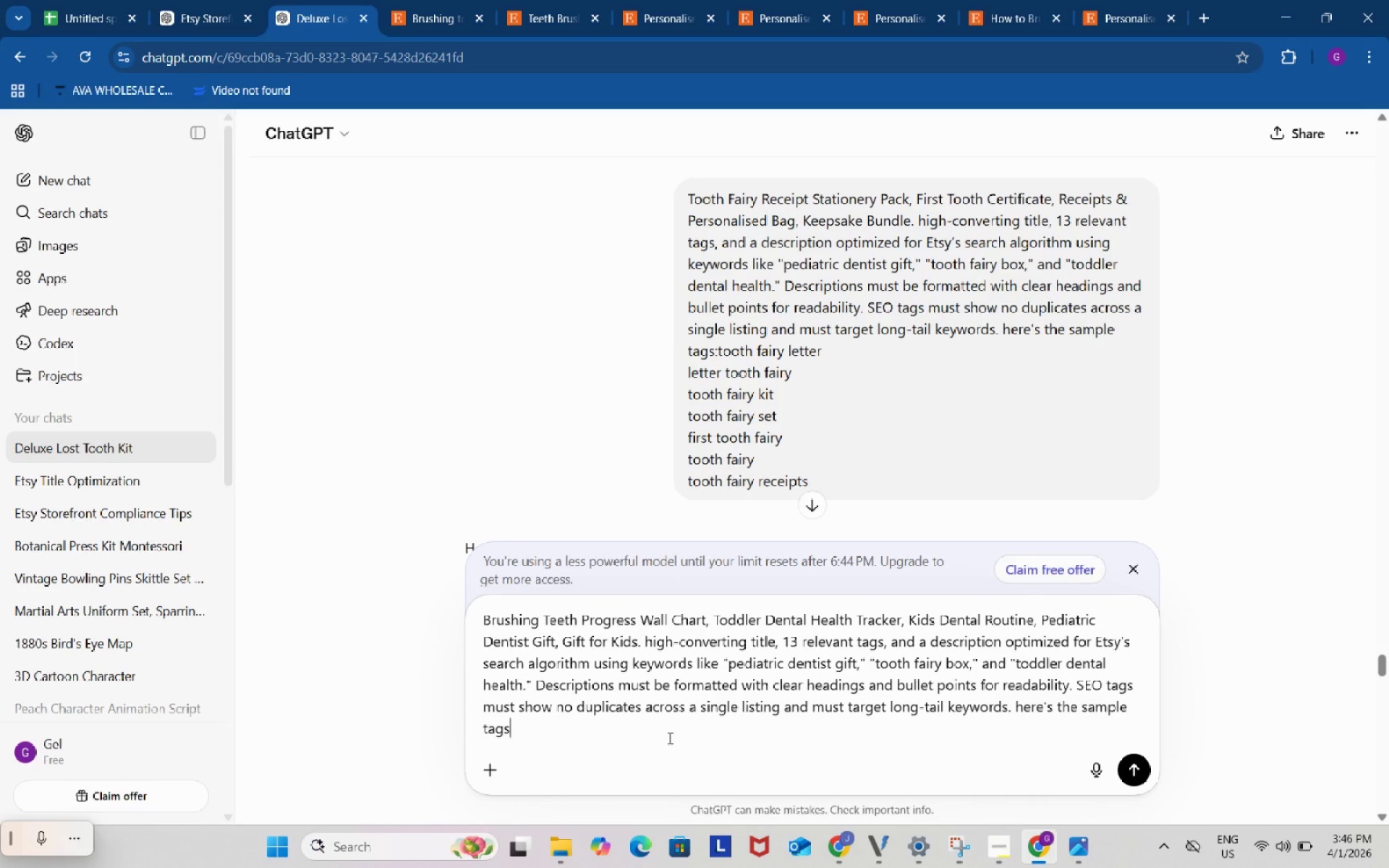 
key(Control+ControlLeft)
 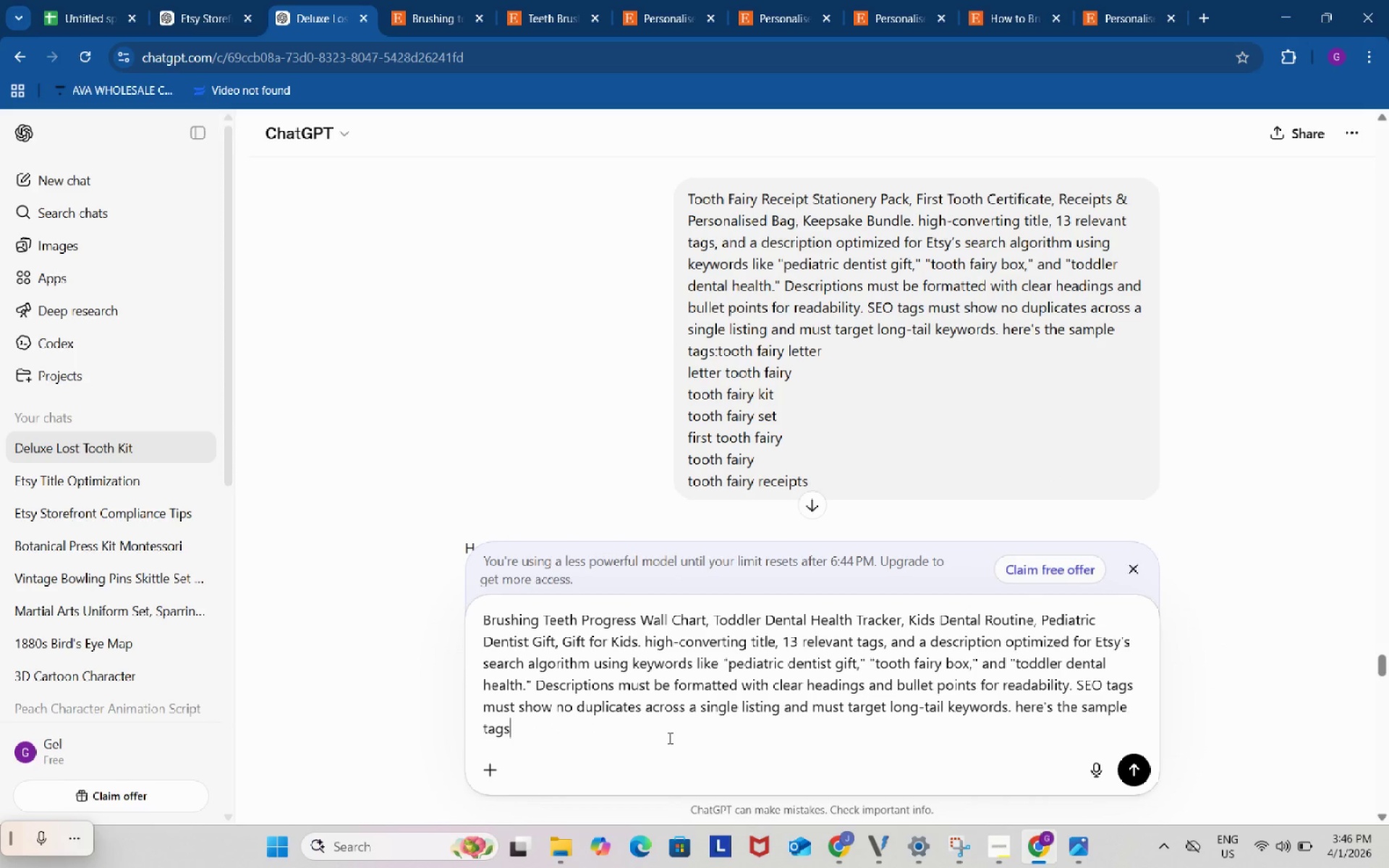 
key(Control+V)
 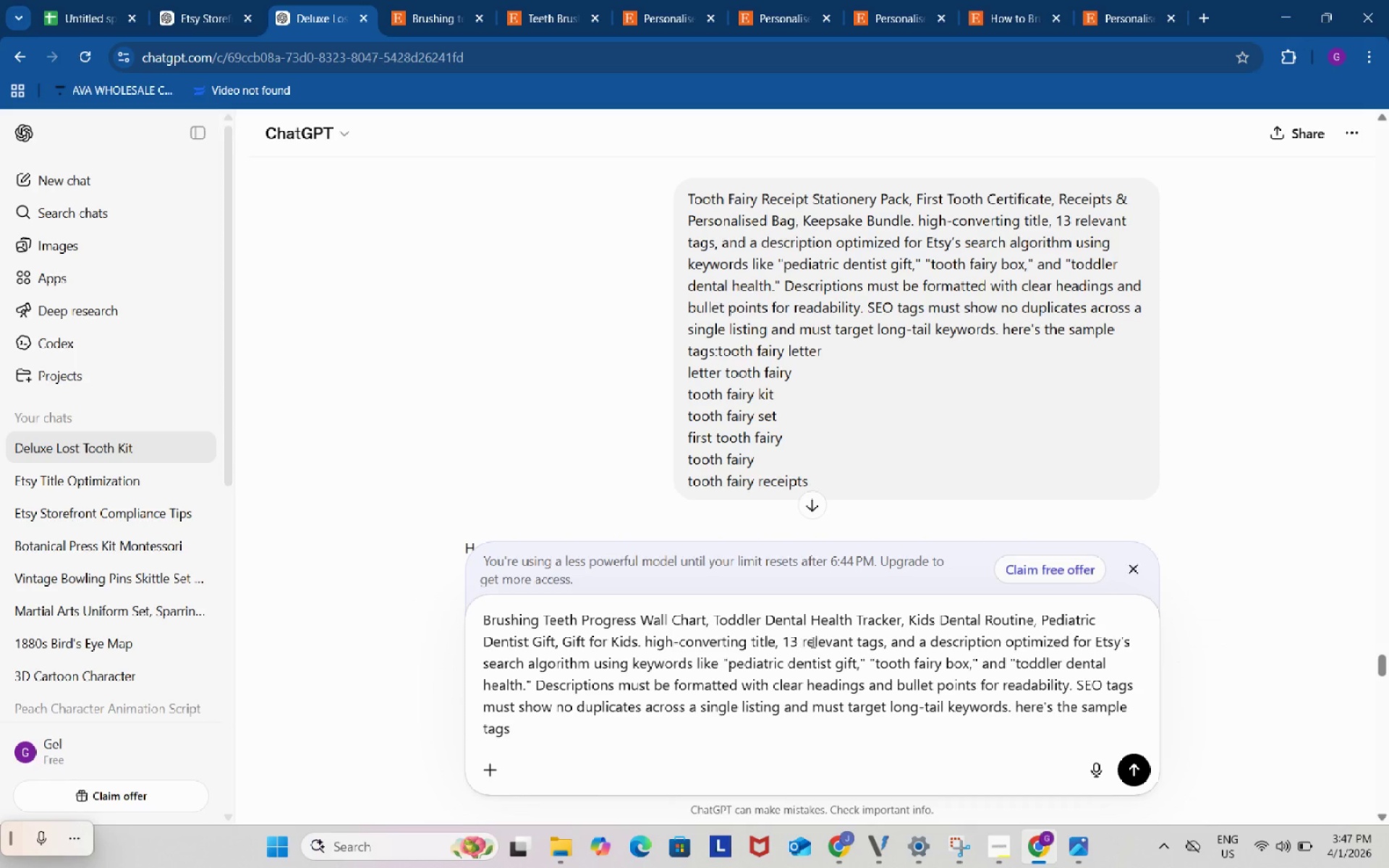 
wait(6.72)
 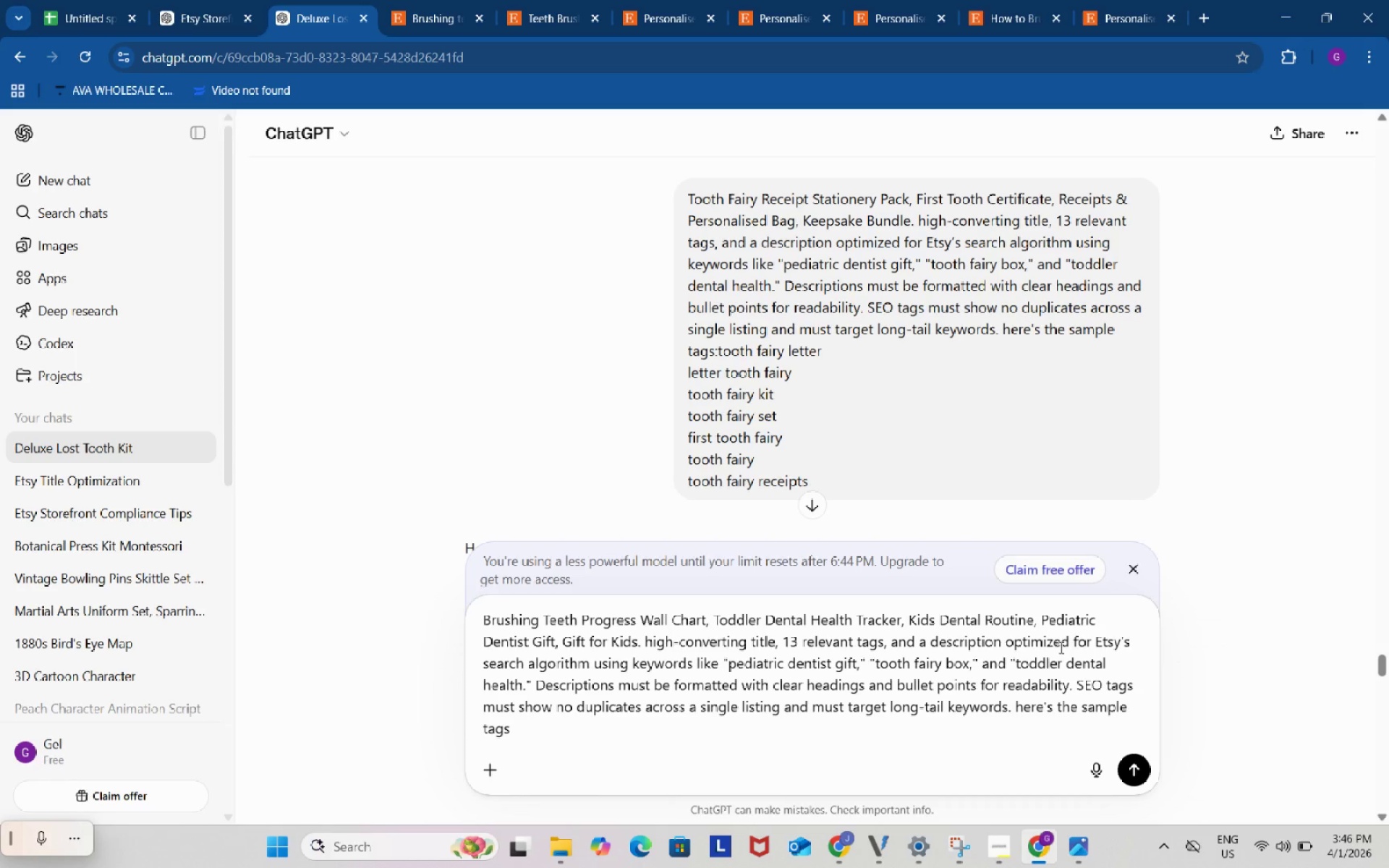 
left_click([883, 644])
 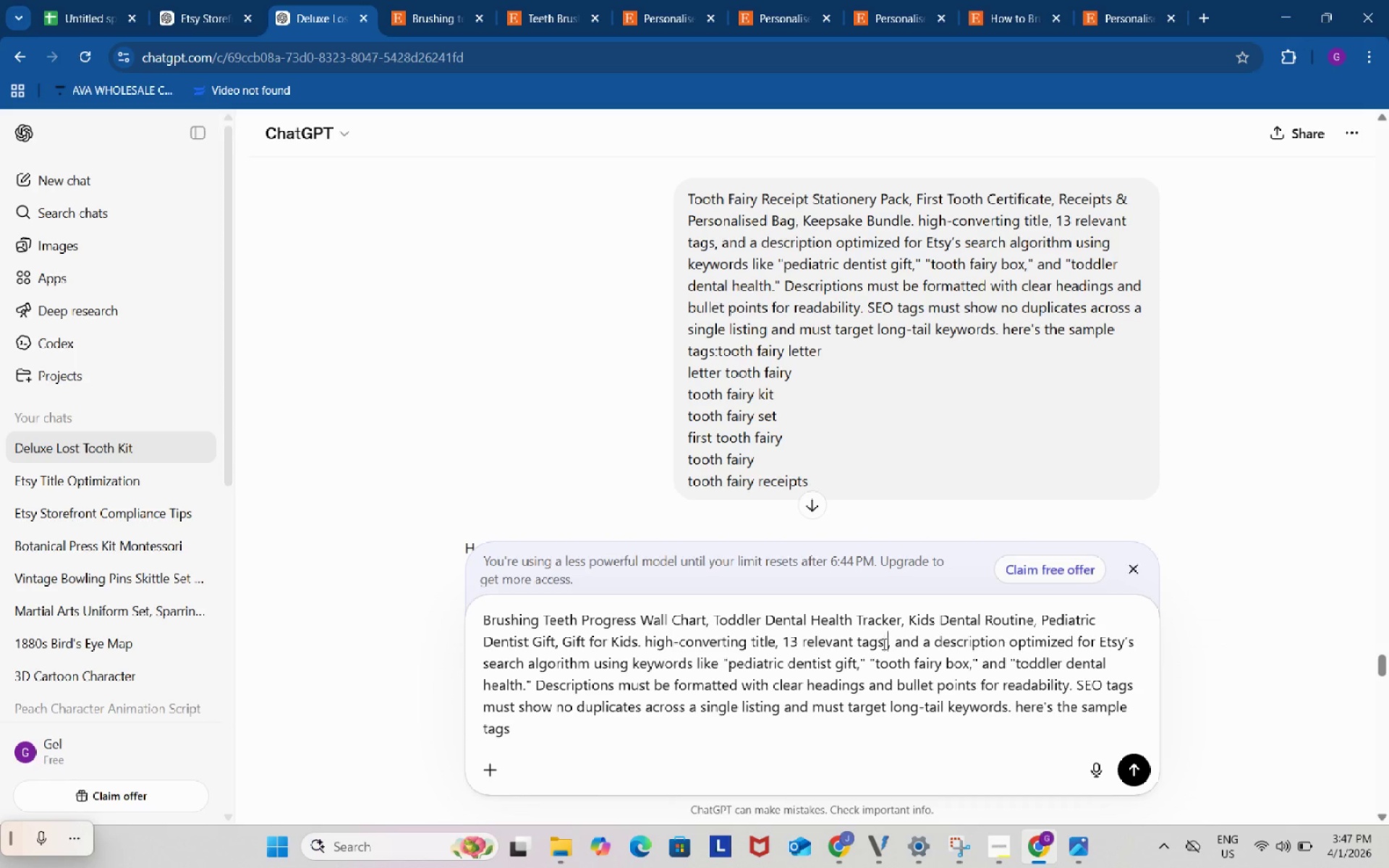 
type( maximum of 20 characters u)
key(Backspace)
type(including the spaces)
 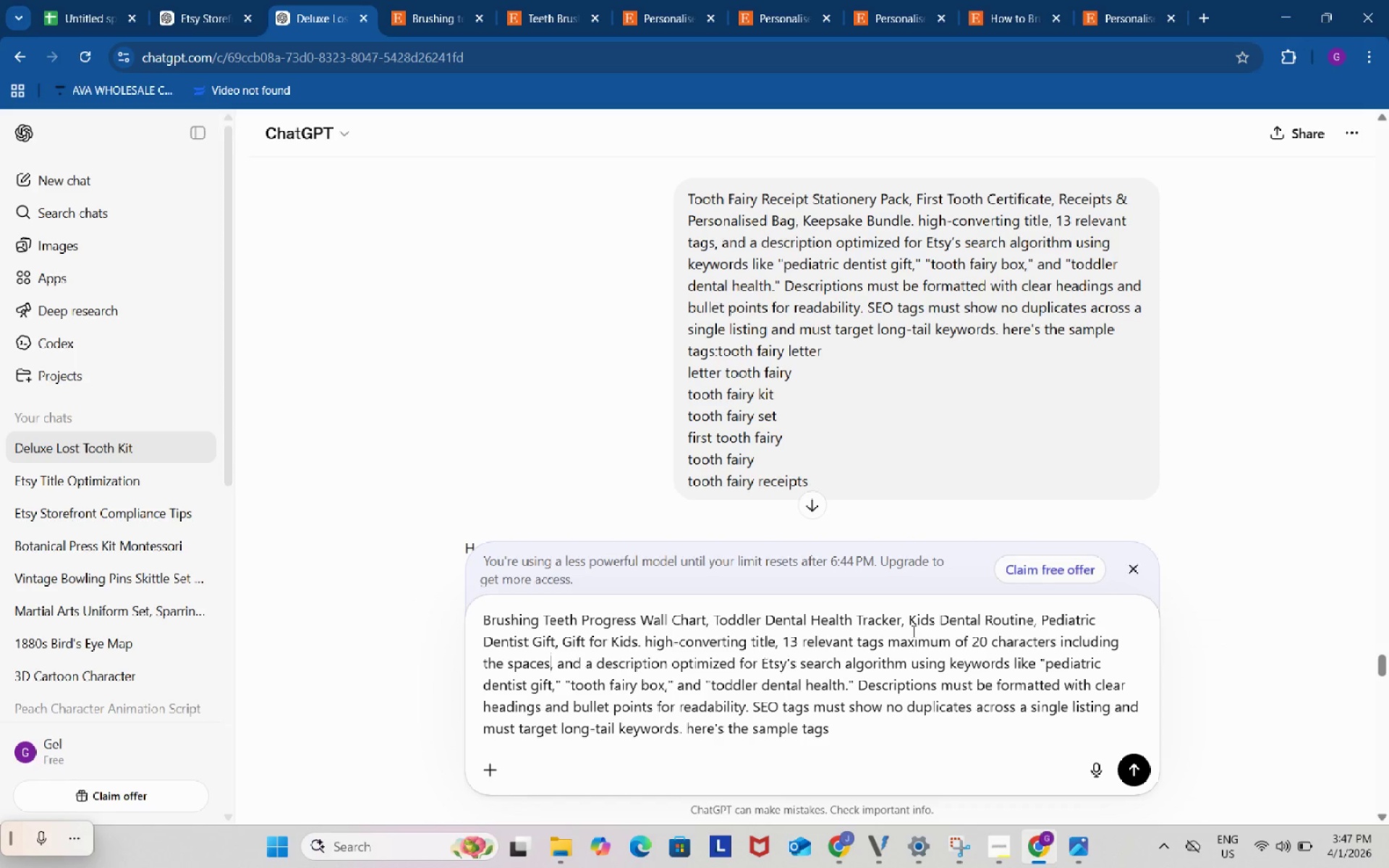 
scroll: coordinate [869, 733], scroll_direction: down, amount: 6.0
 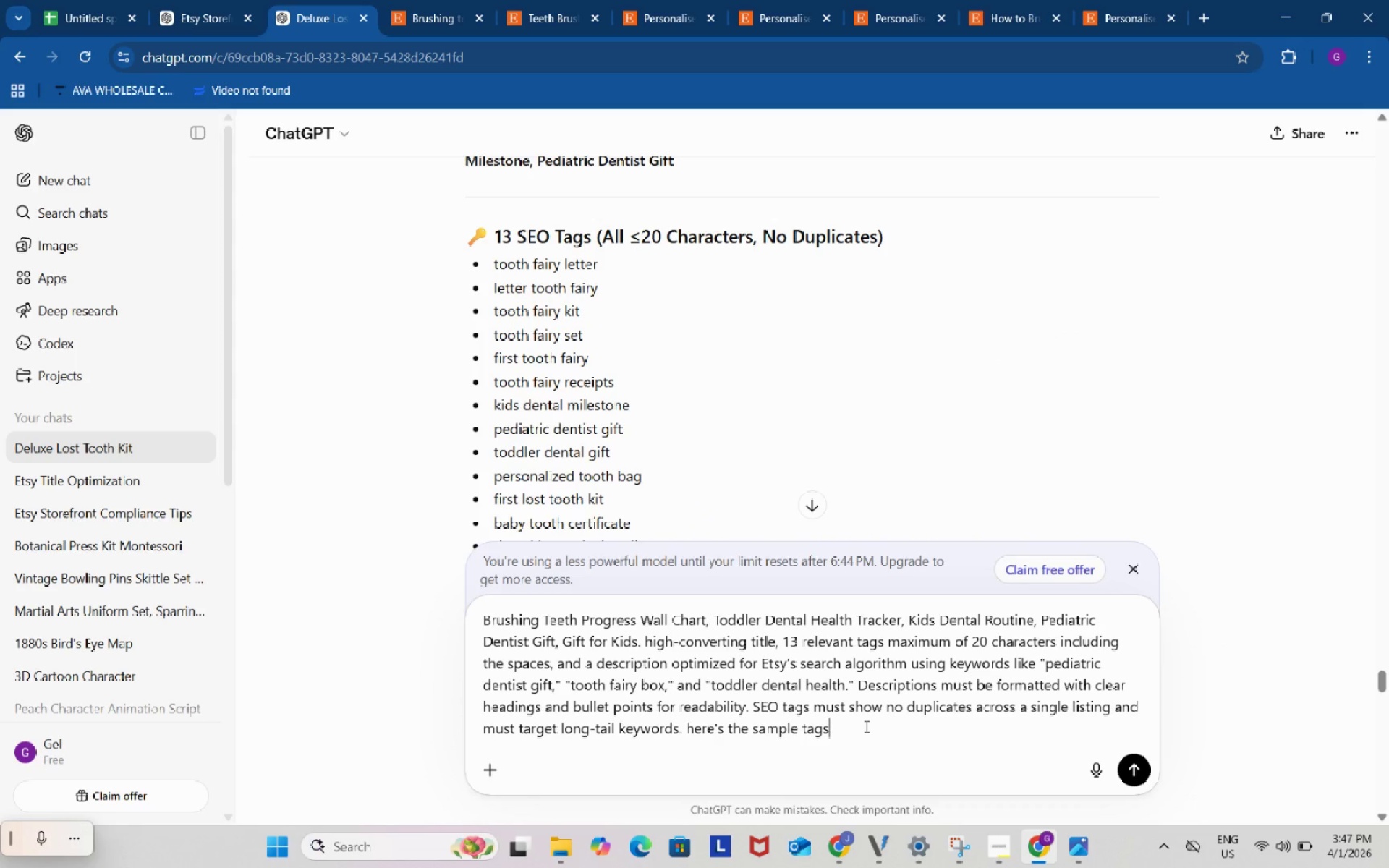 
key(Space)
 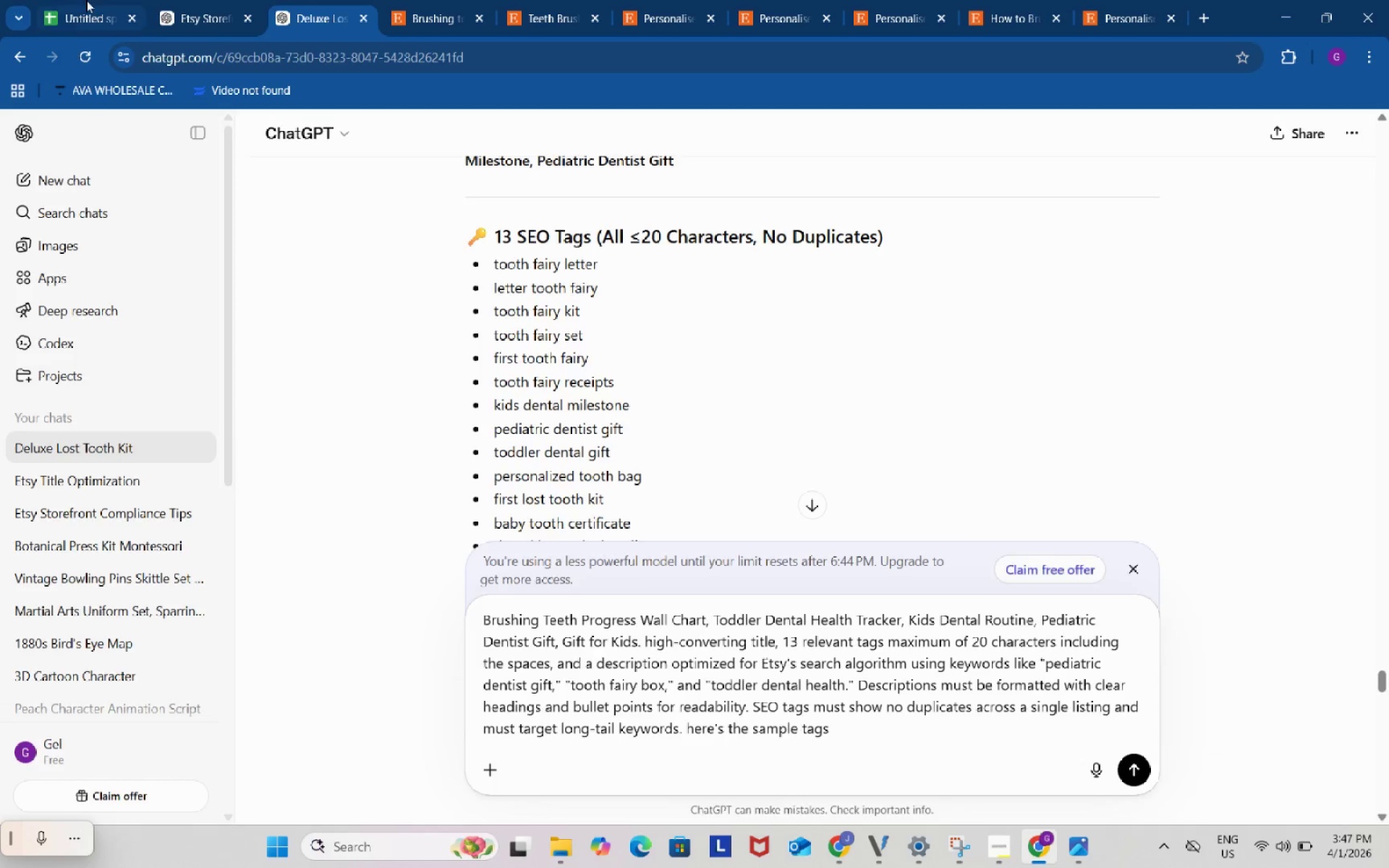 
left_click([86, 0])
 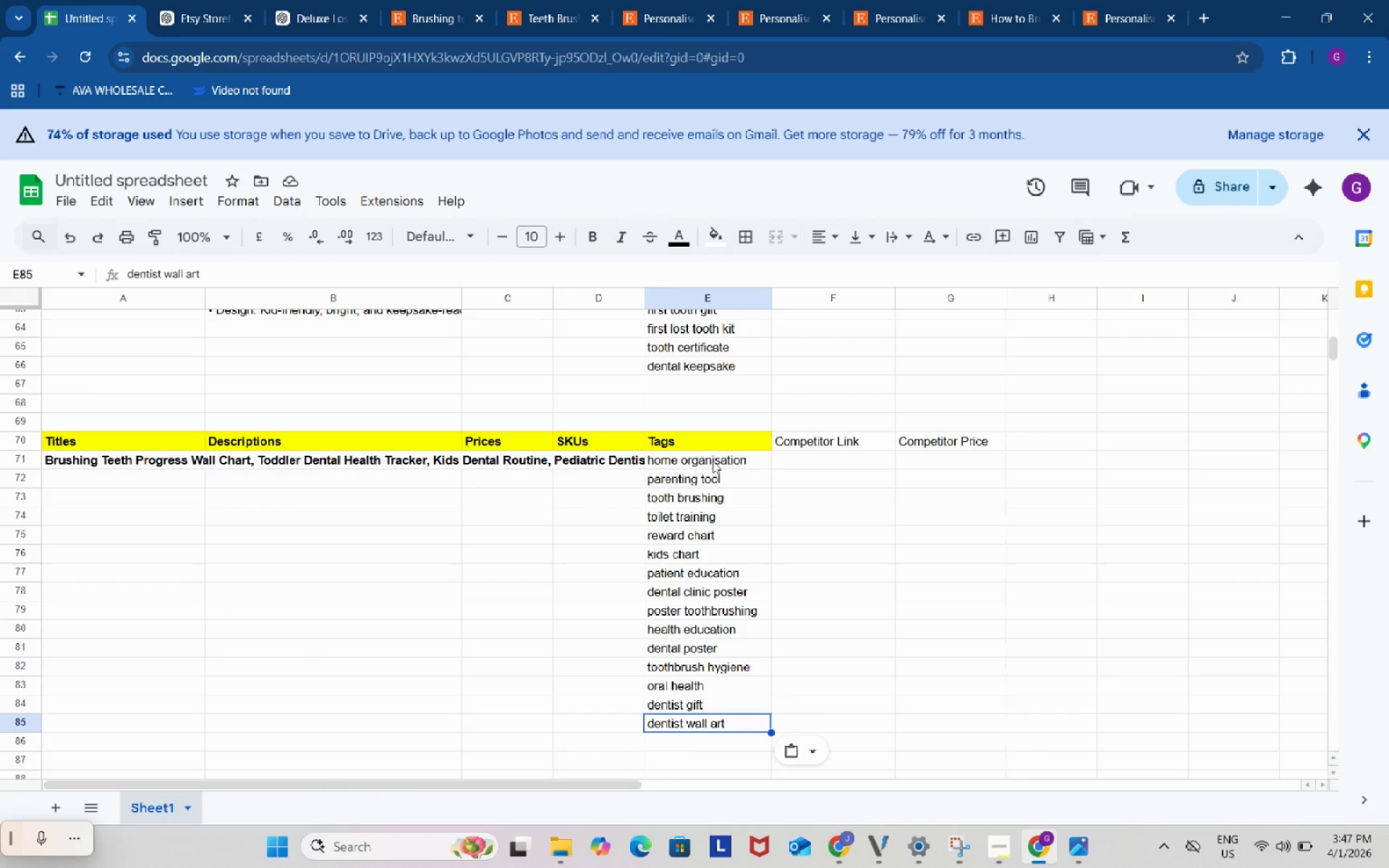 
left_click_drag(start_coordinate=[713, 461], to_coordinate=[731, 726])
 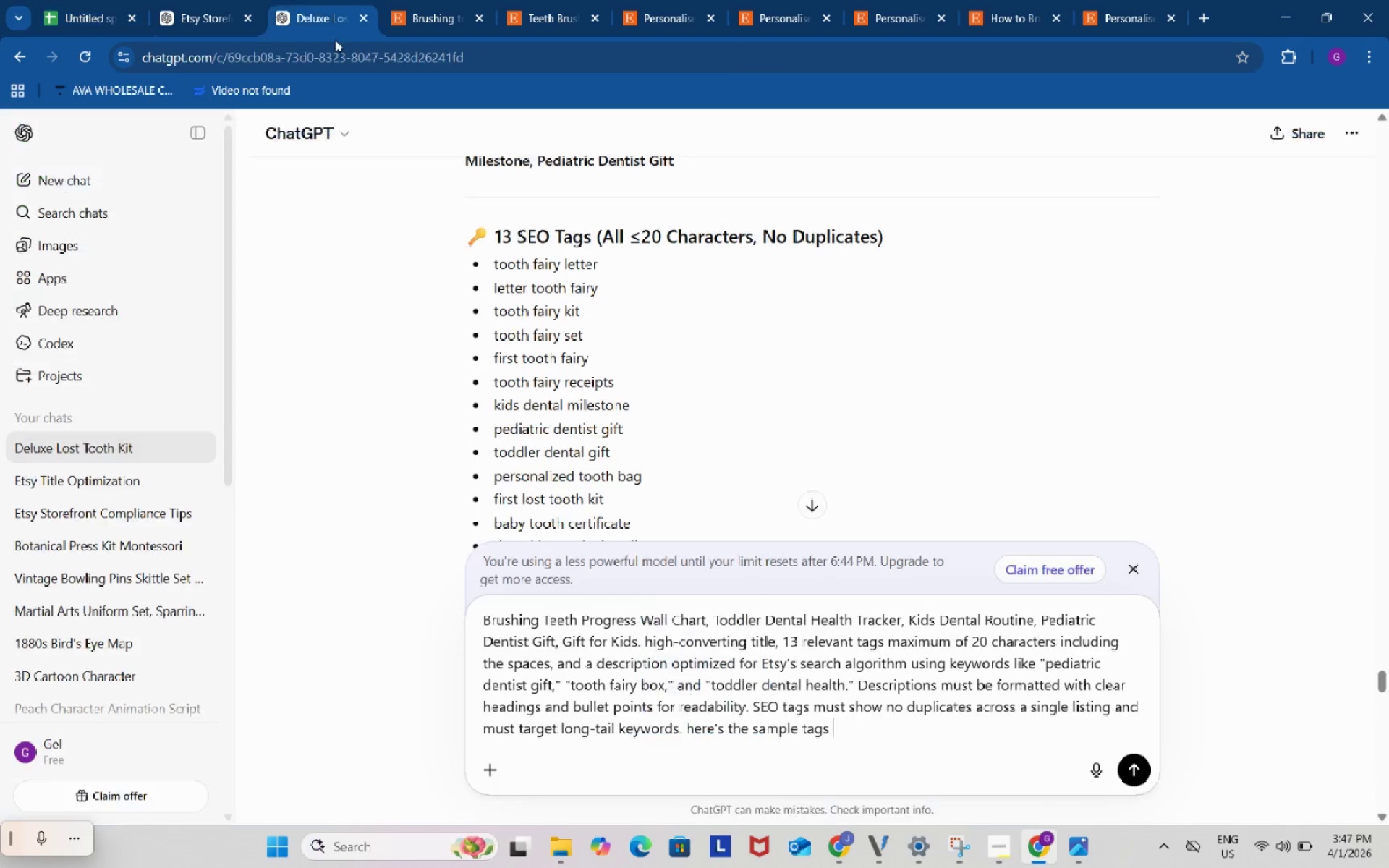 
key(Control+ControlLeft)
 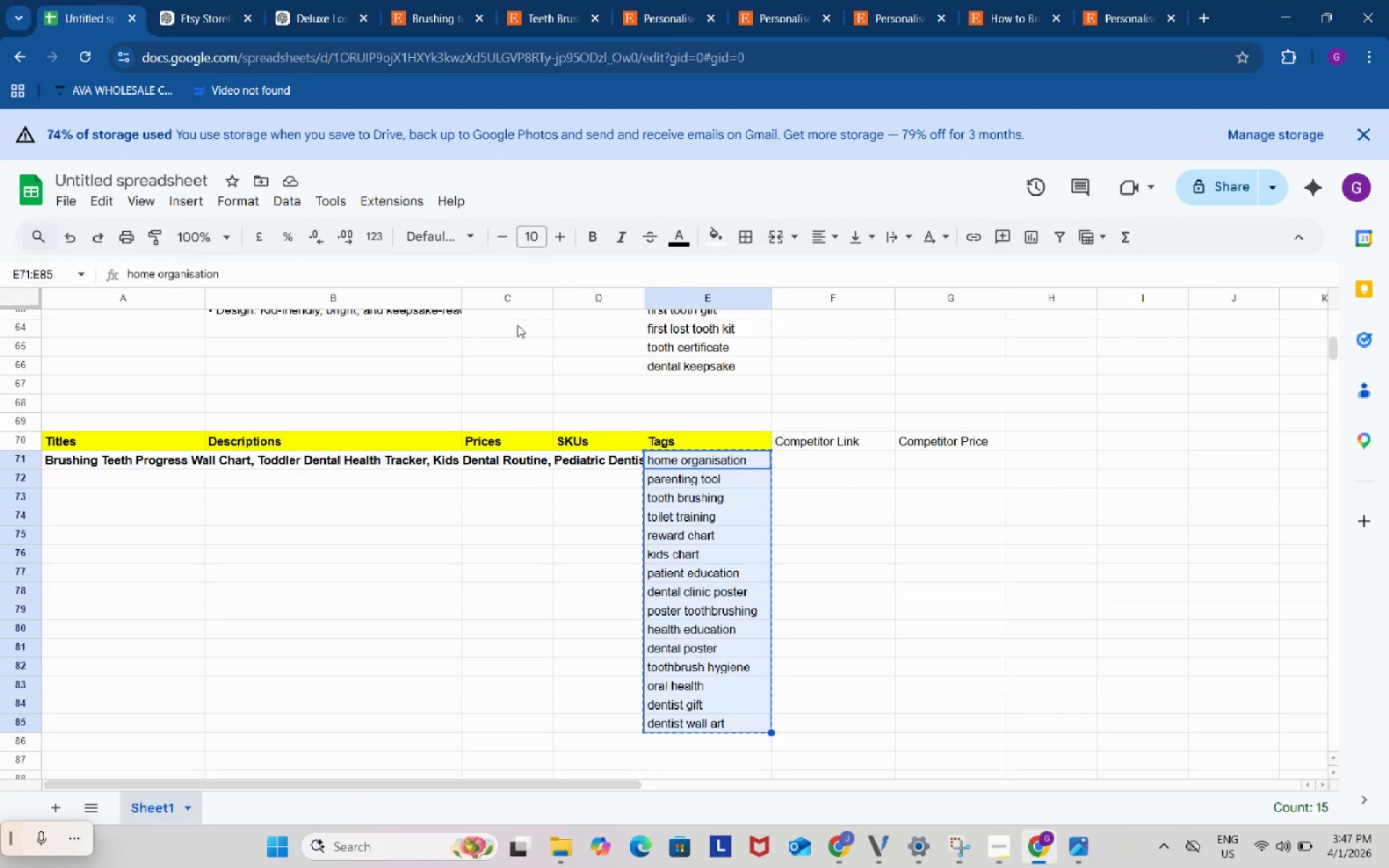 
key(Control+C)
 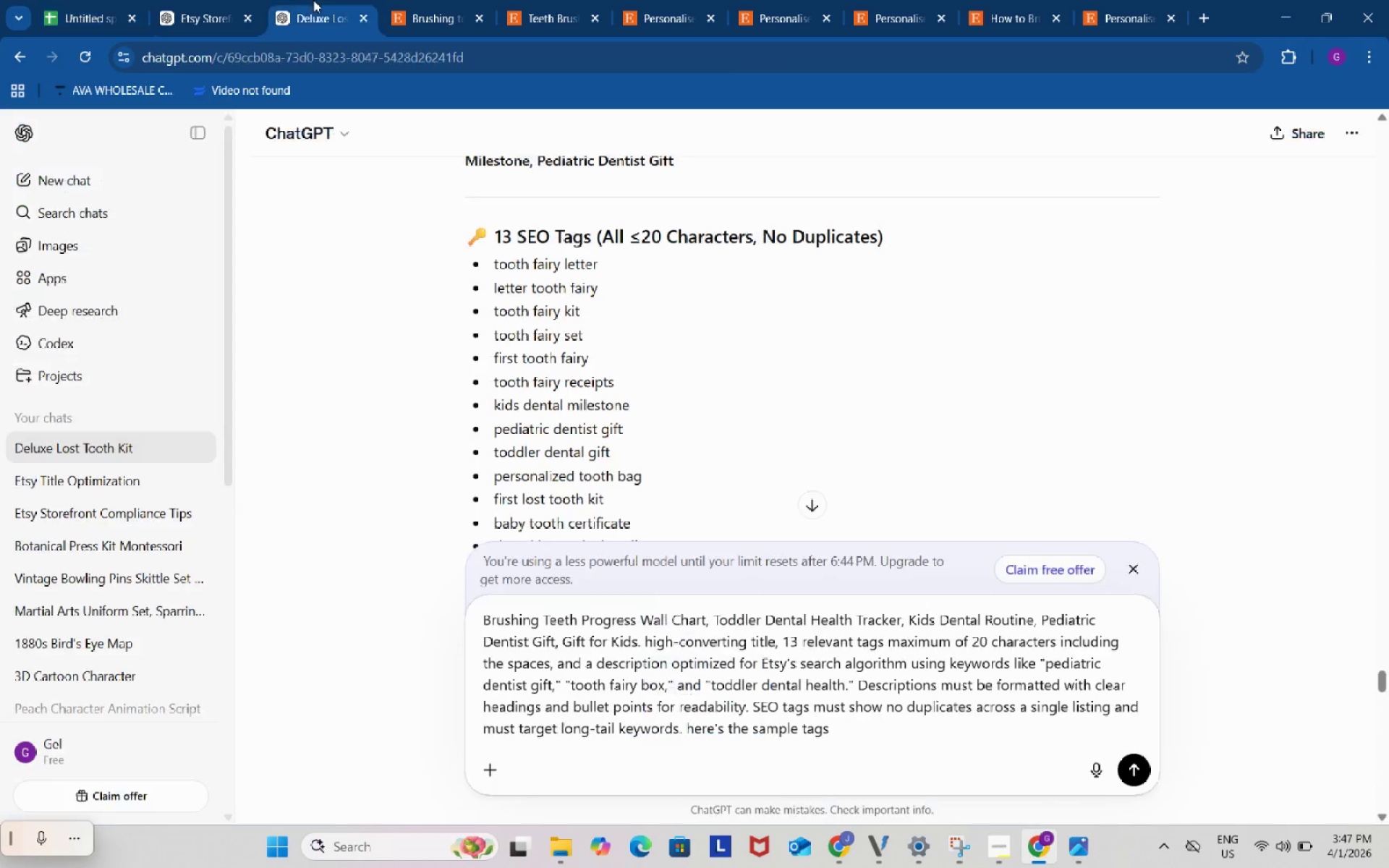 
left_click([313, 0])
 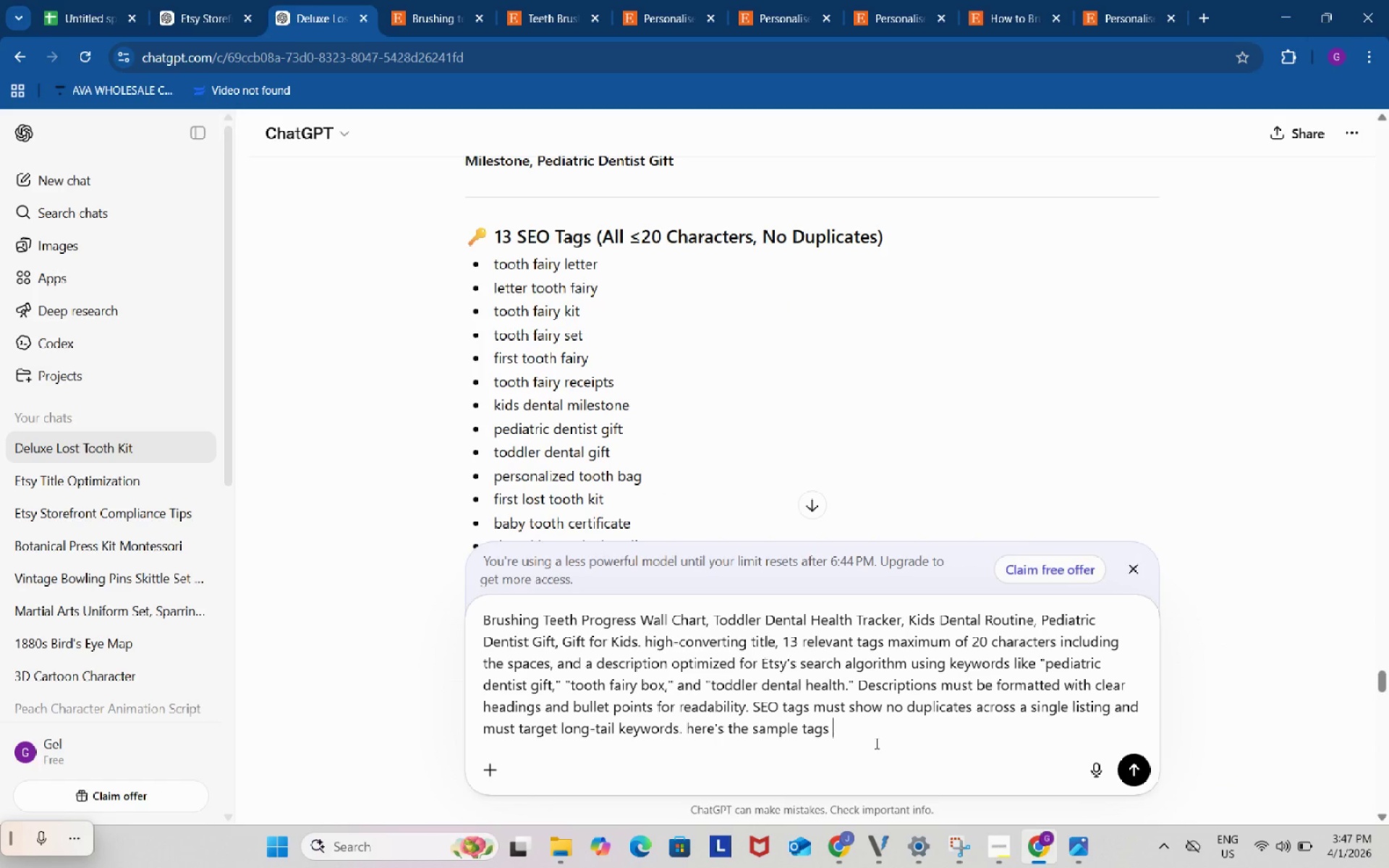 
key(Backspace)
 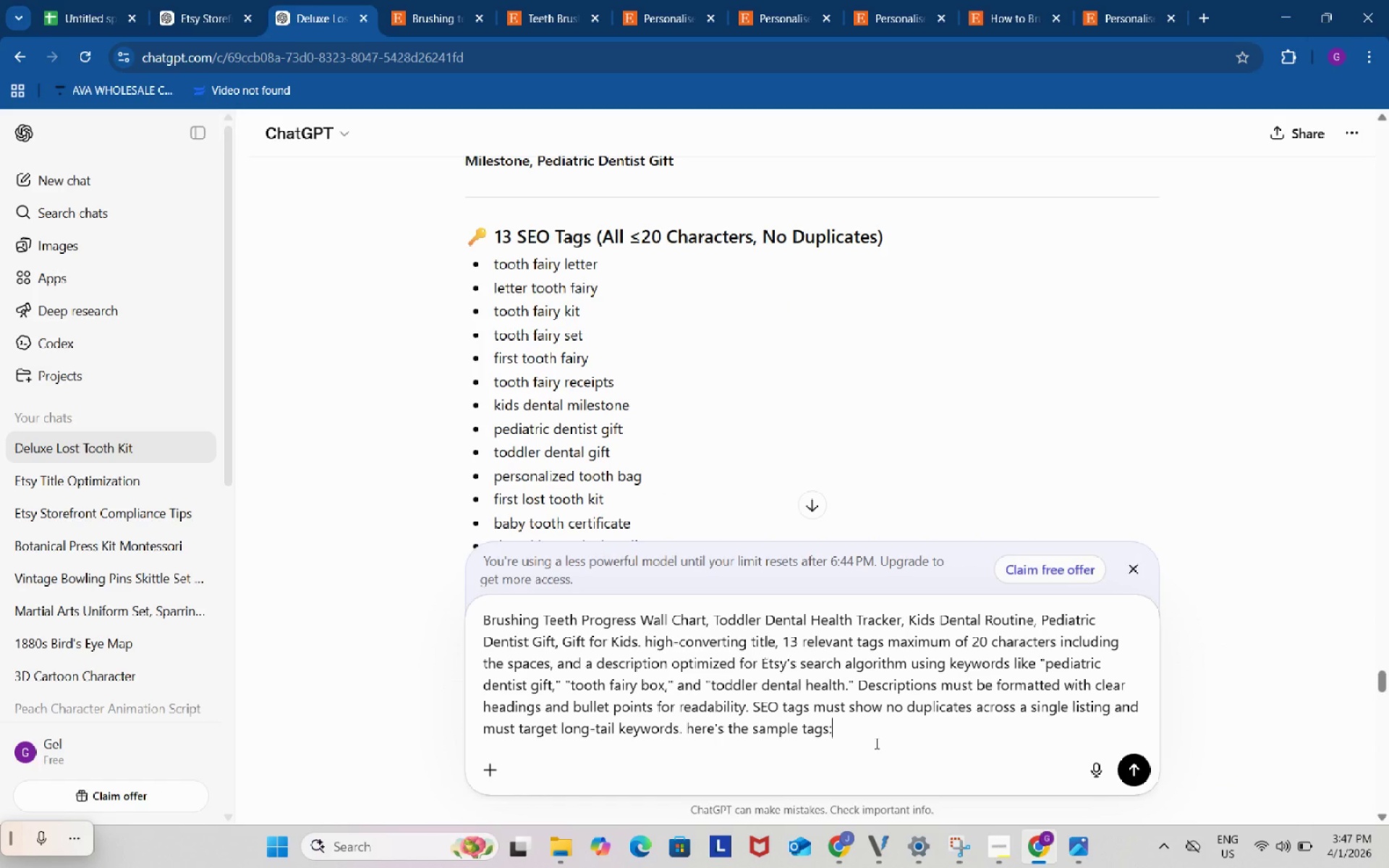 
key(Shift+ShiftRight)
 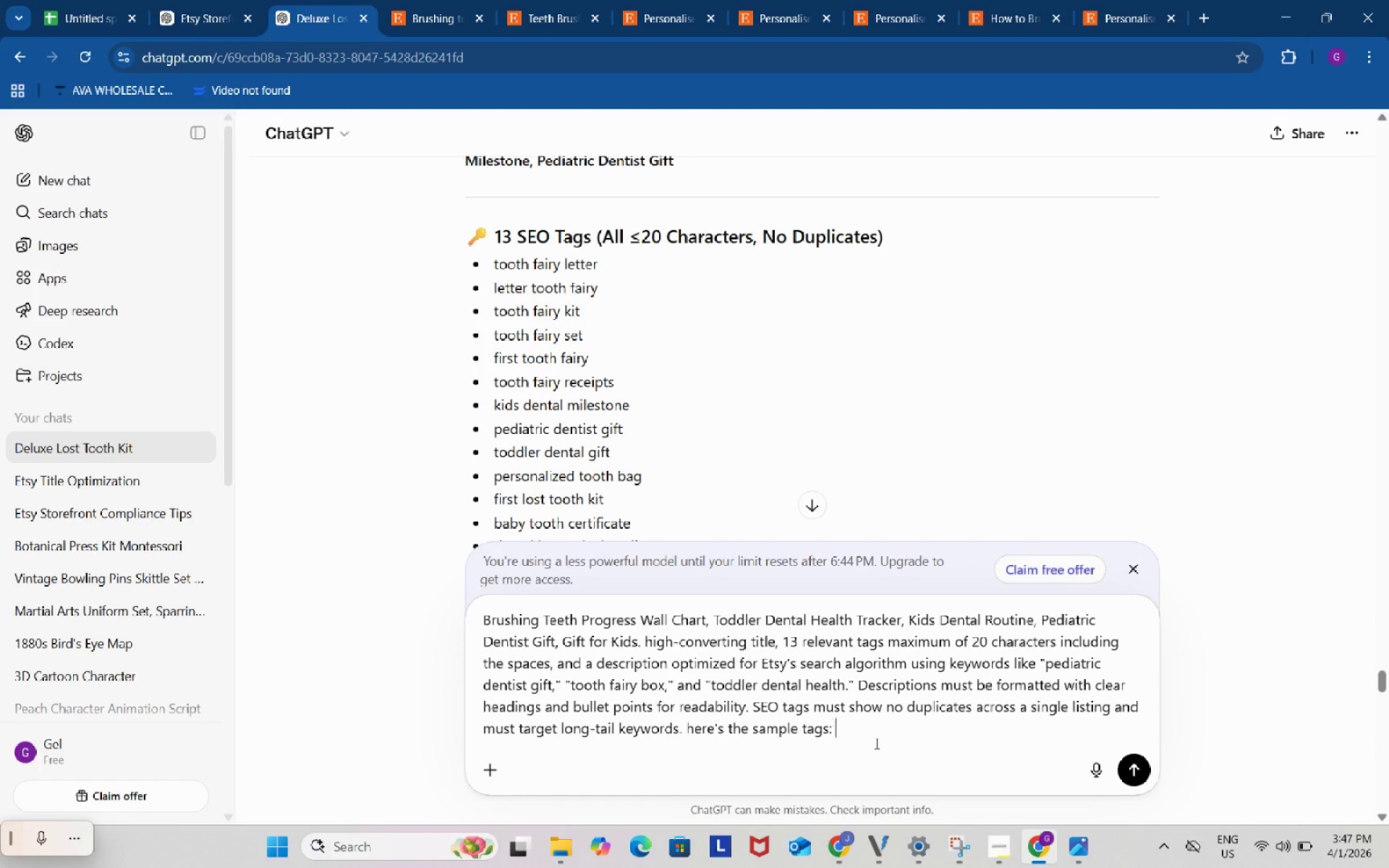 
key(Shift+Semicolon)
 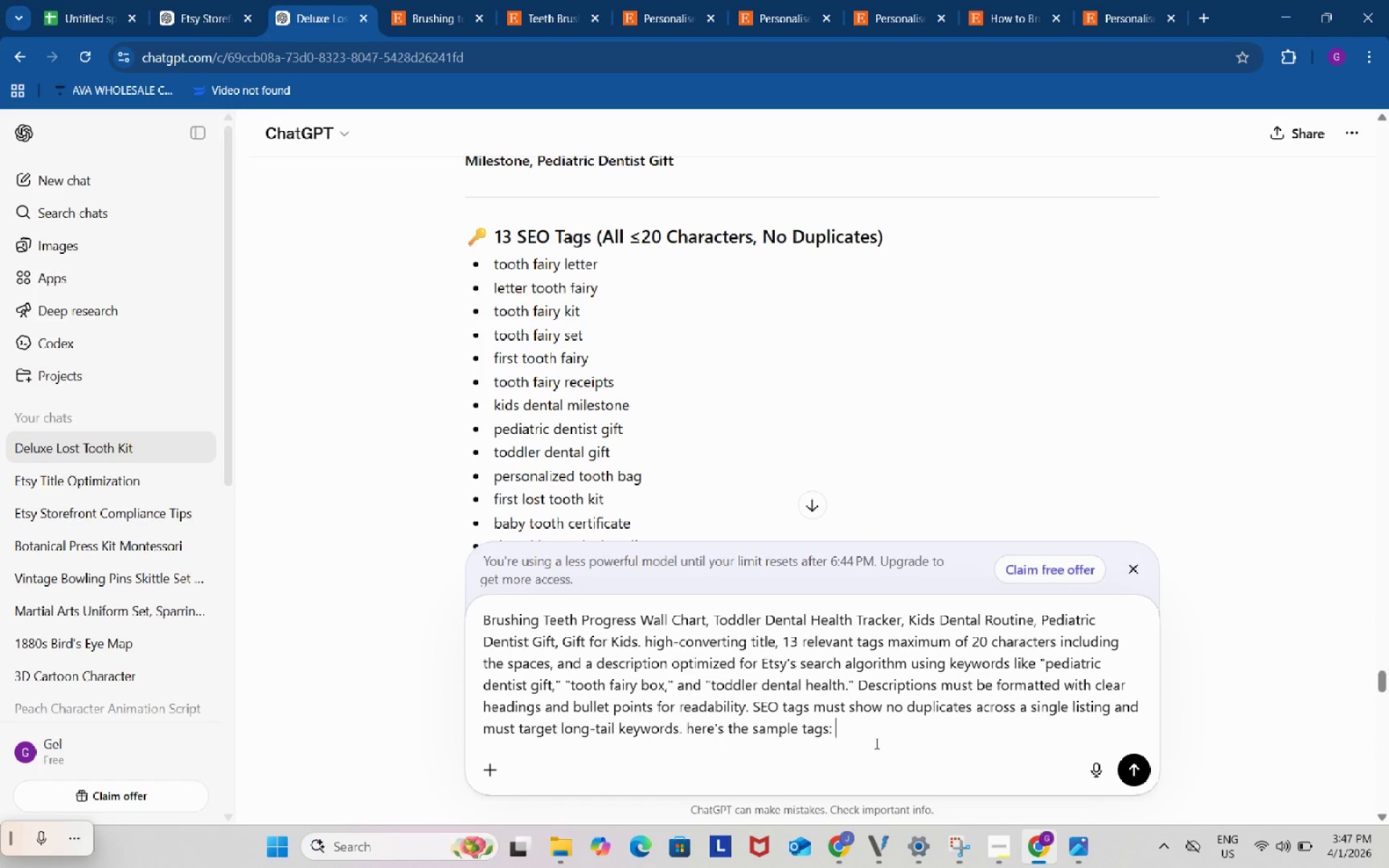 
key(Space)
 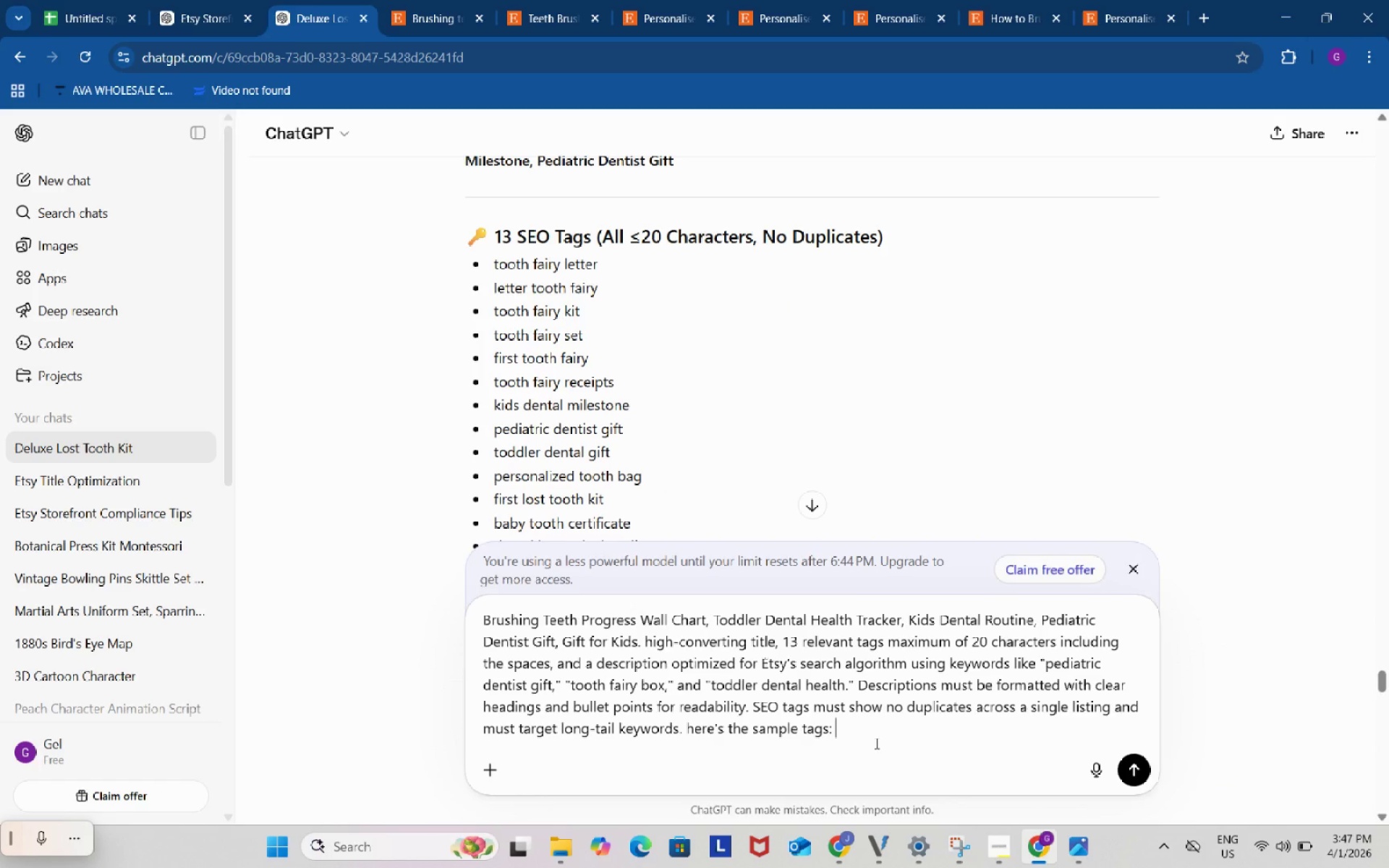 
key(Control+ControlLeft)
 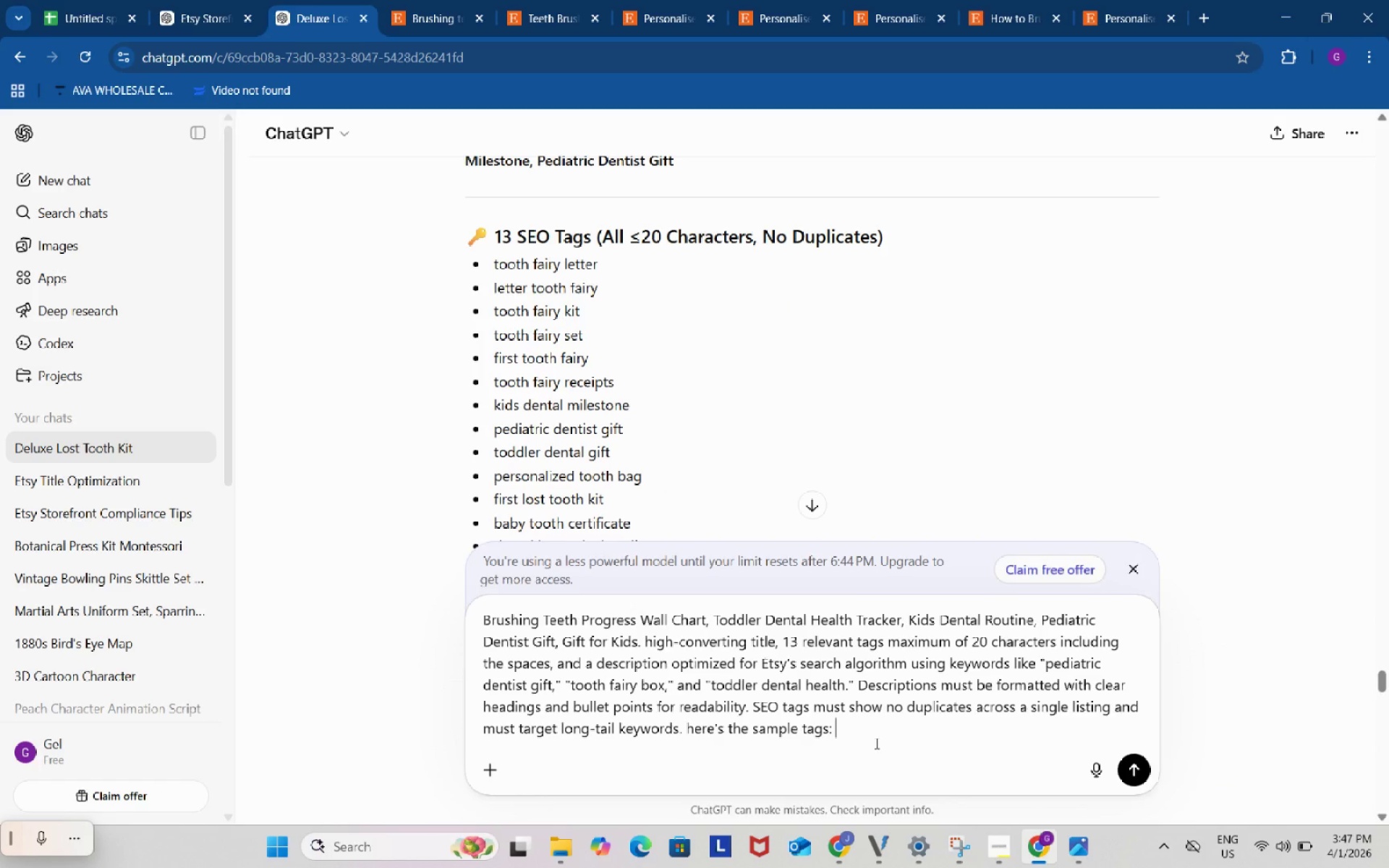 
key(Control+V)
 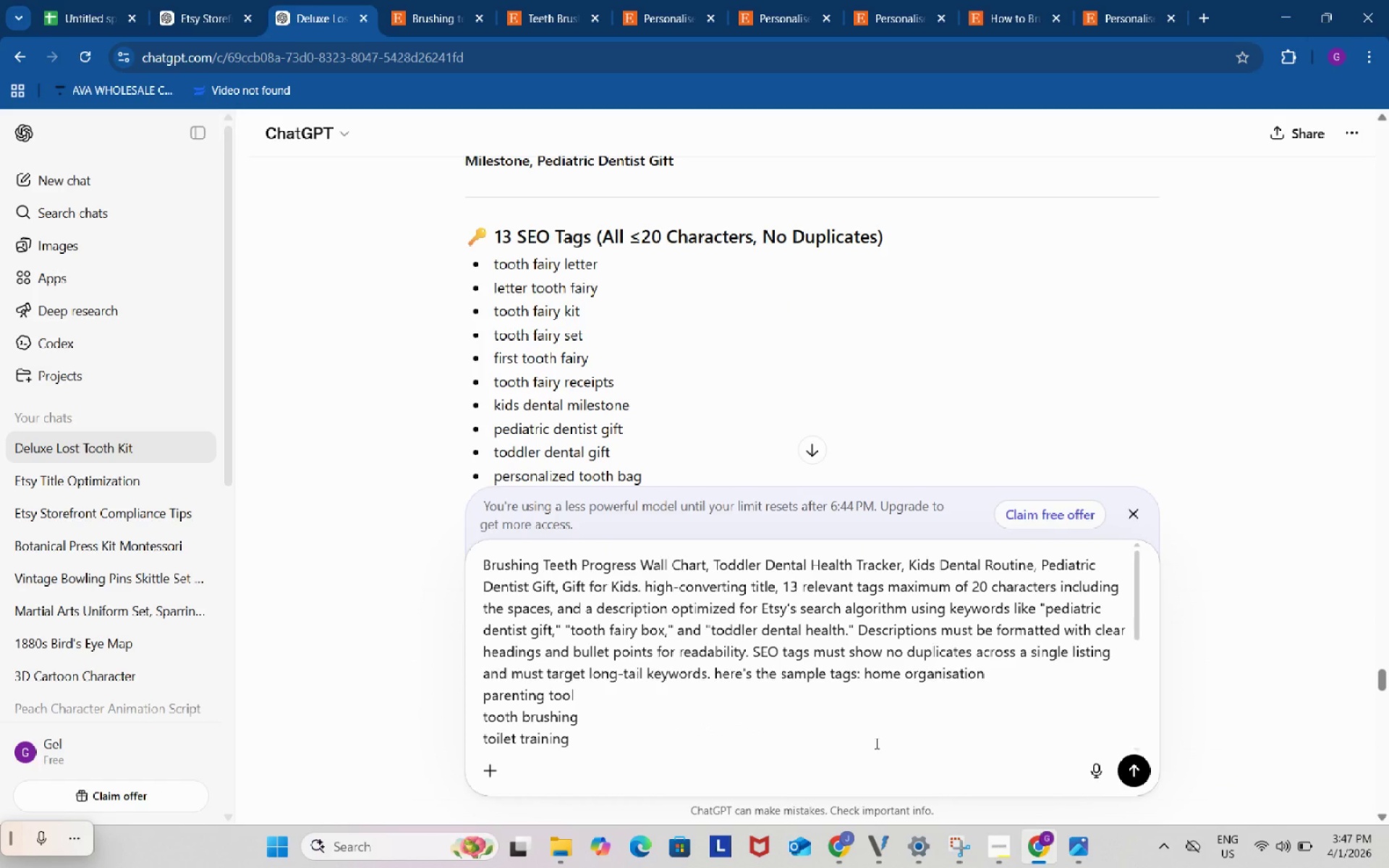 
key(Enter)
 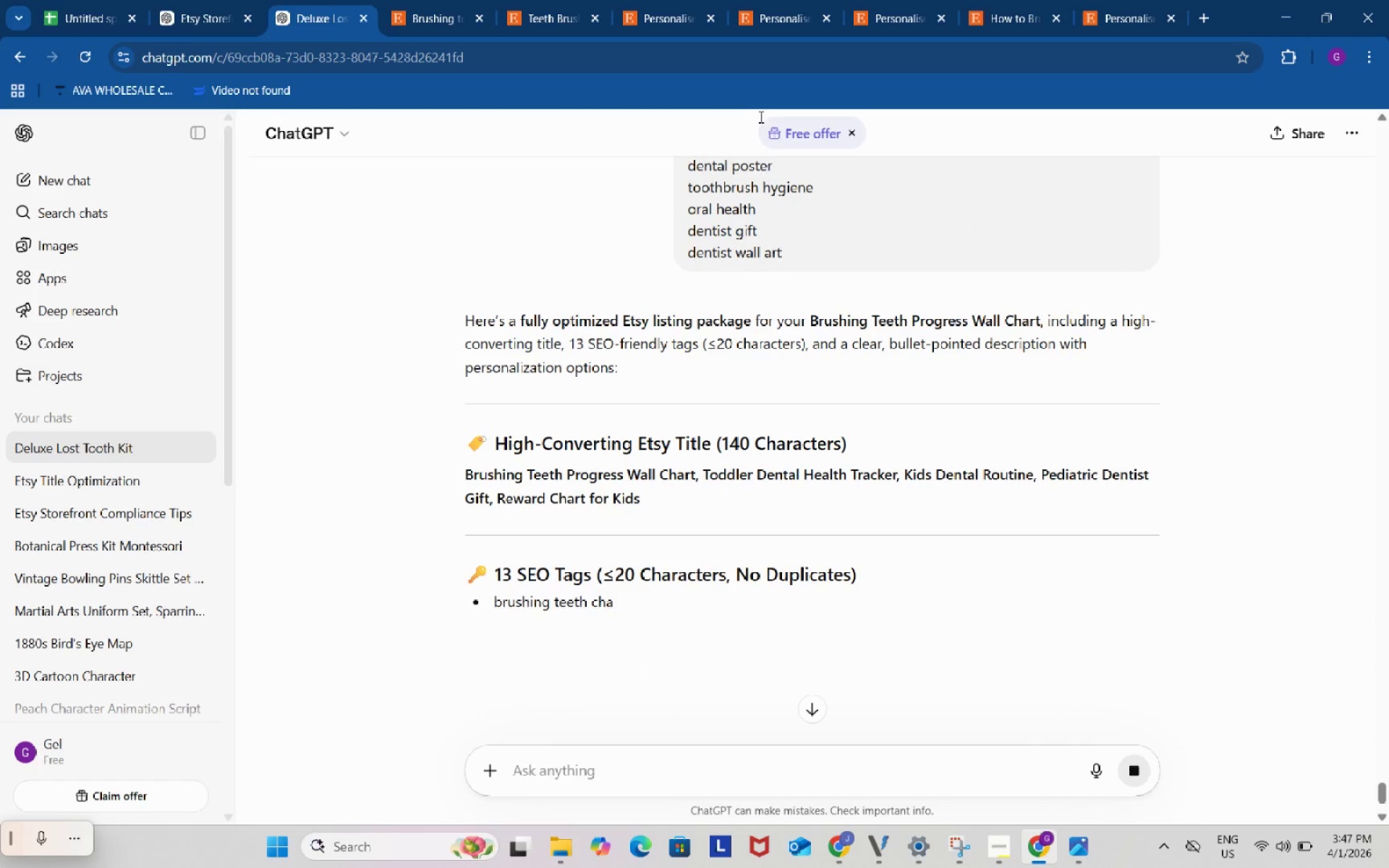 
left_click([674, 0])
 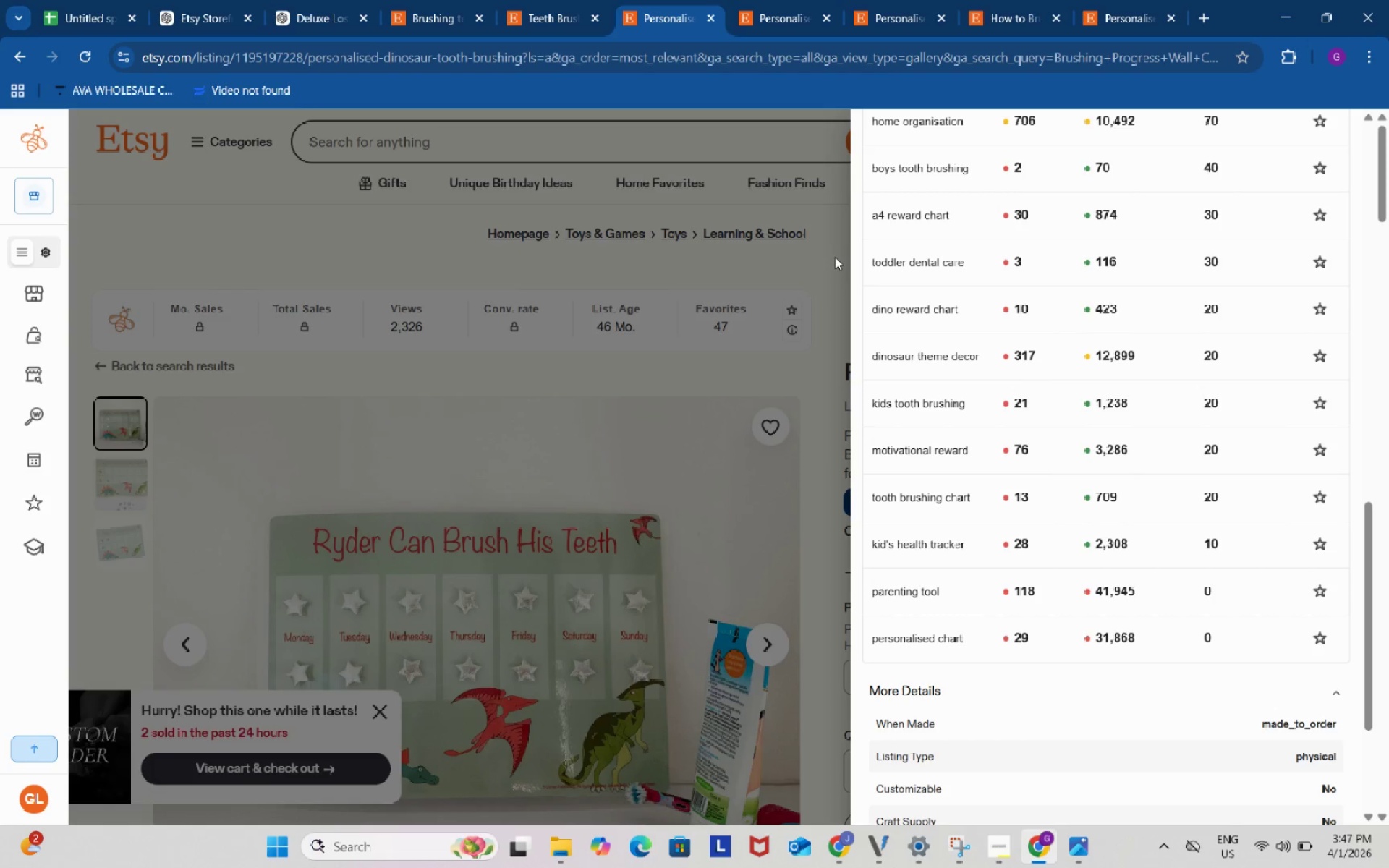 
left_click([835, 257])
 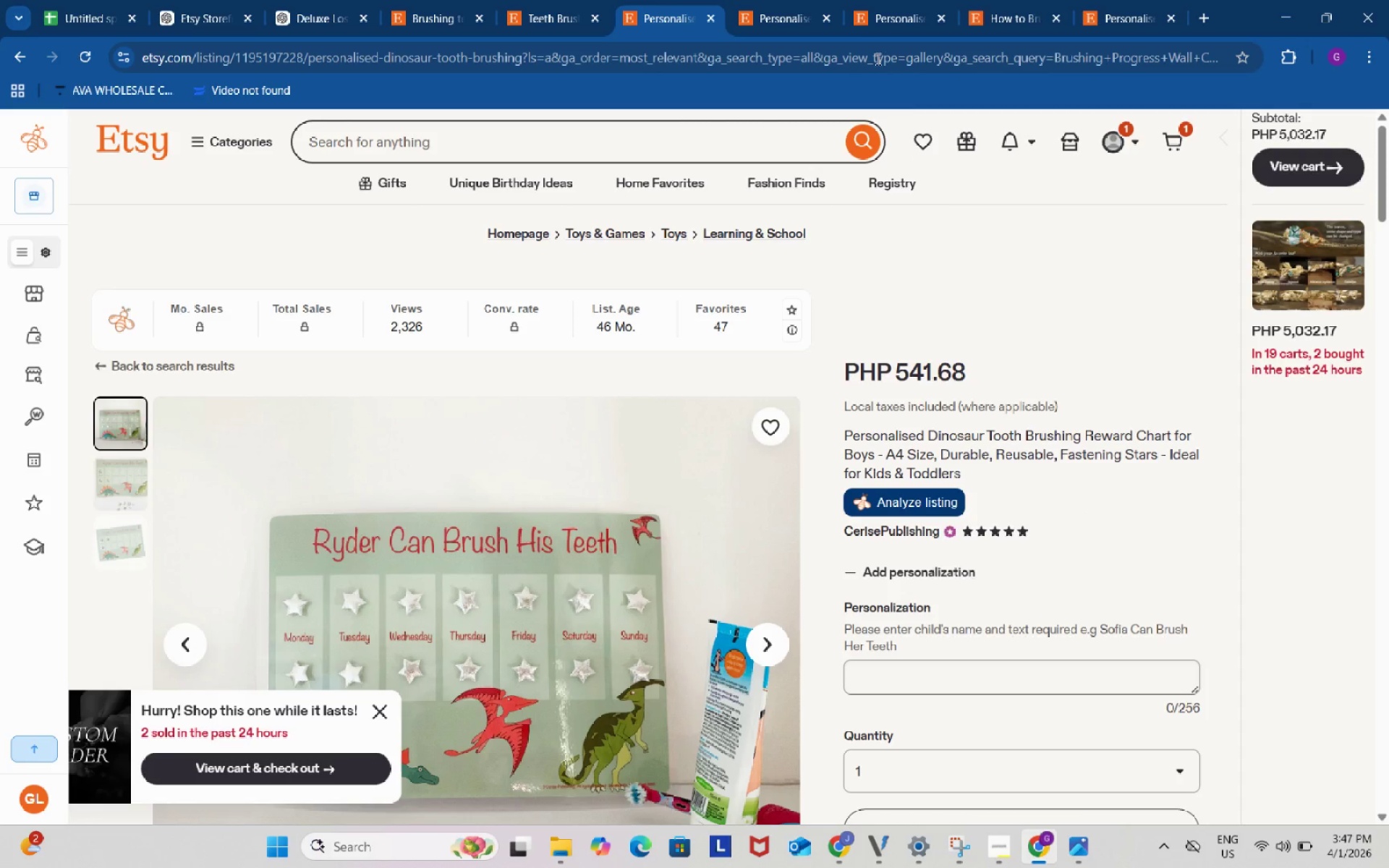 
left_click([810, 0])
 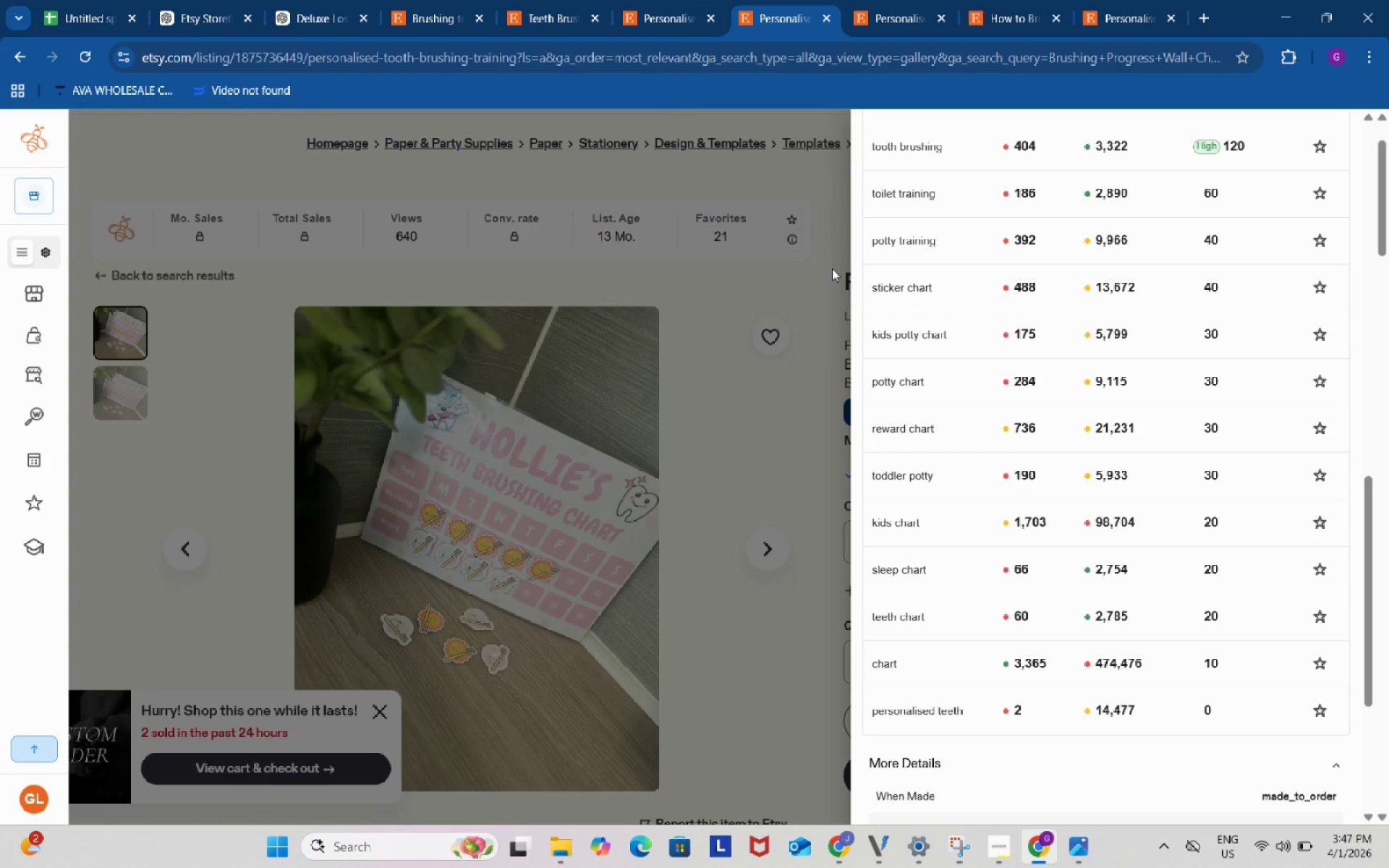 
left_click([832, 268])
 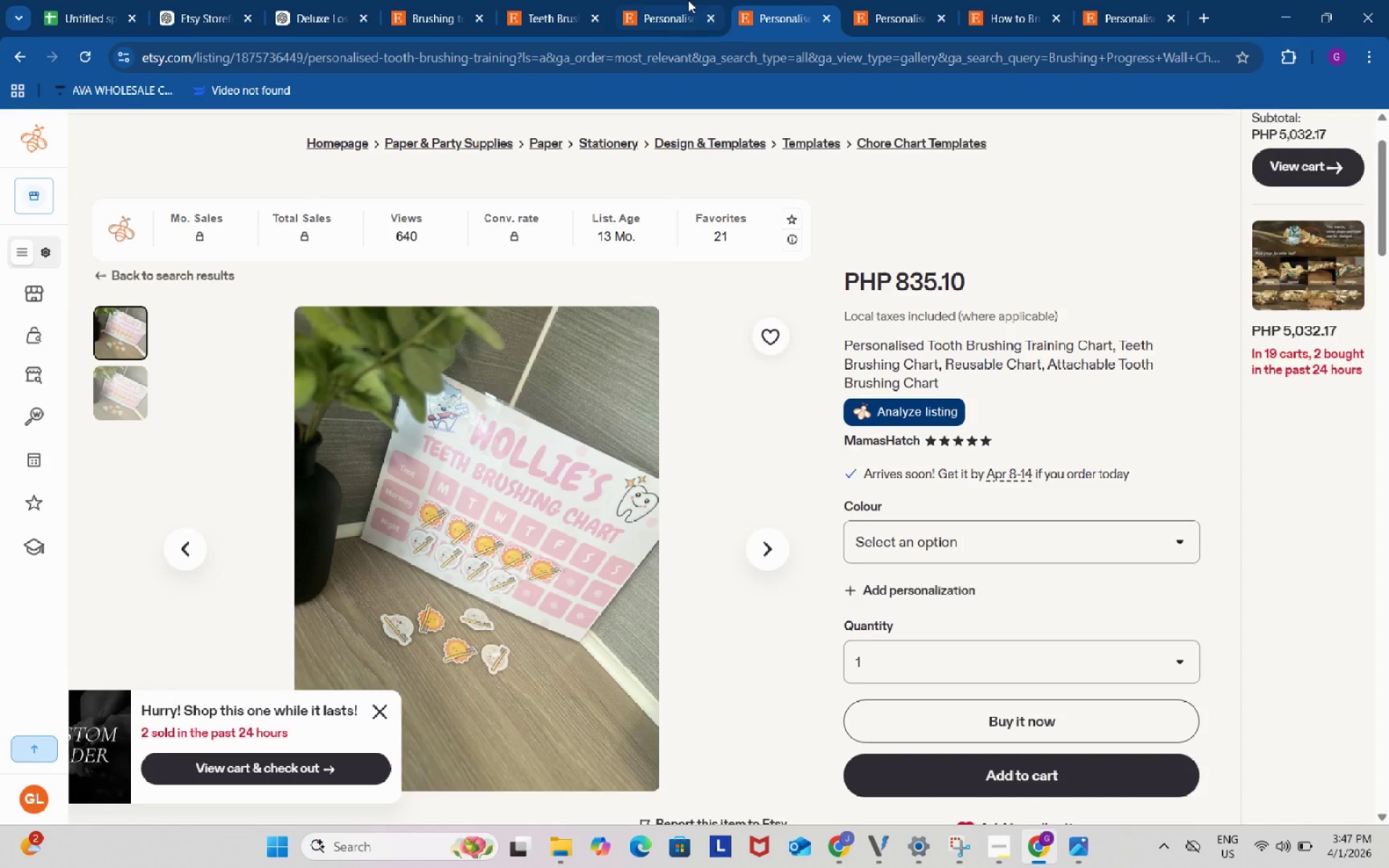 
left_click([688, 0])
 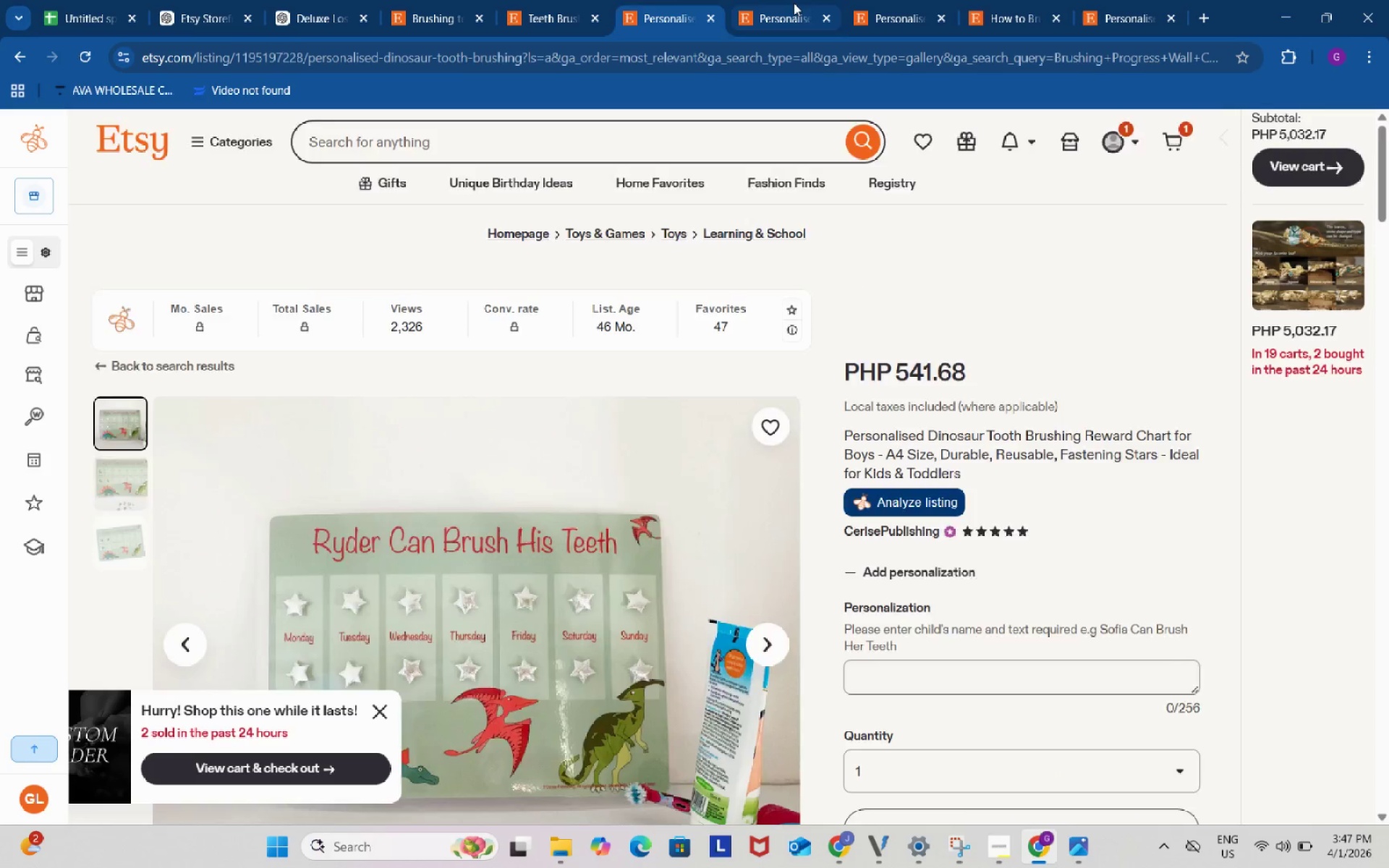 
left_click([794, 3])
 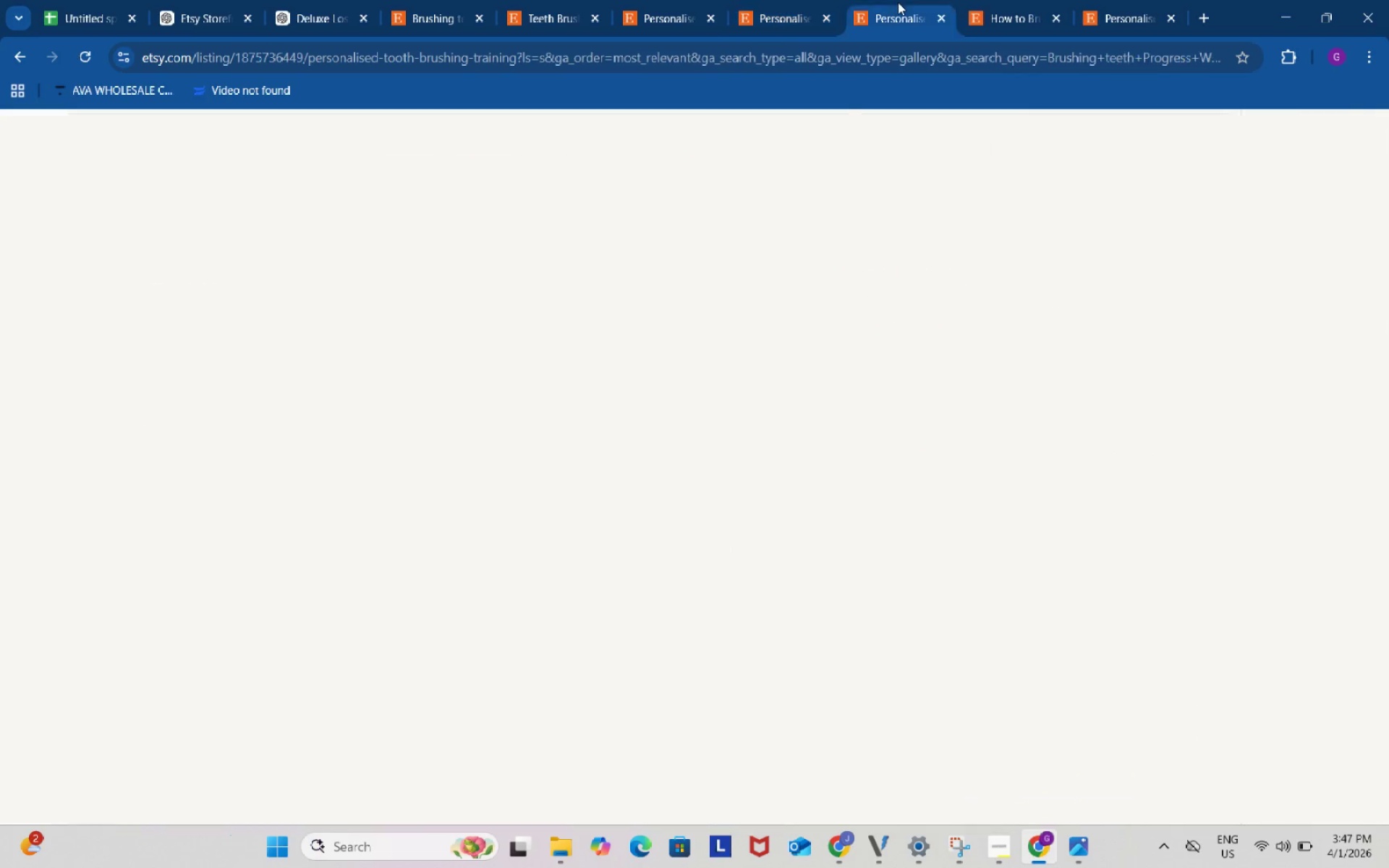 
left_click([898, 2])
 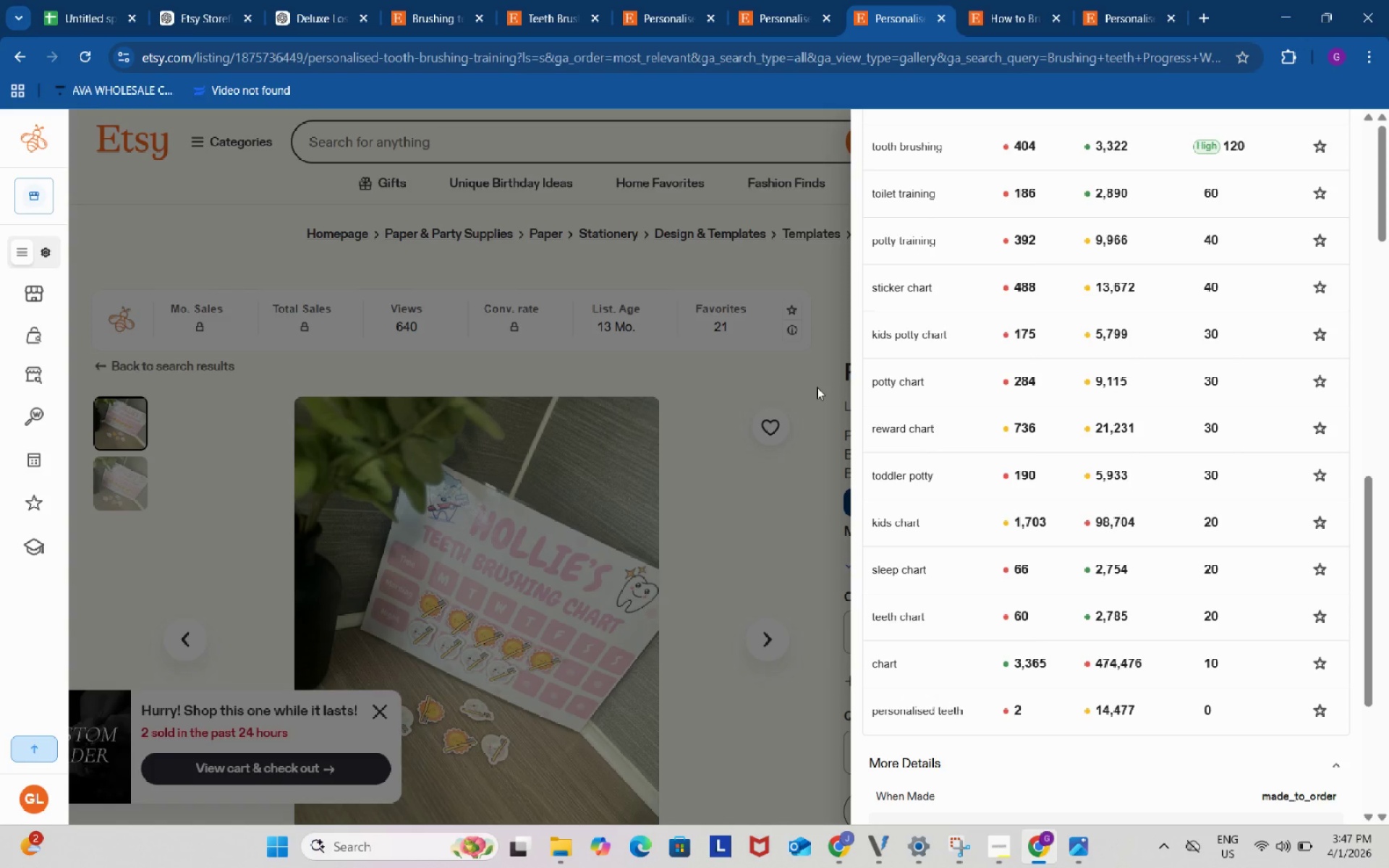 
left_click([817, 387])
 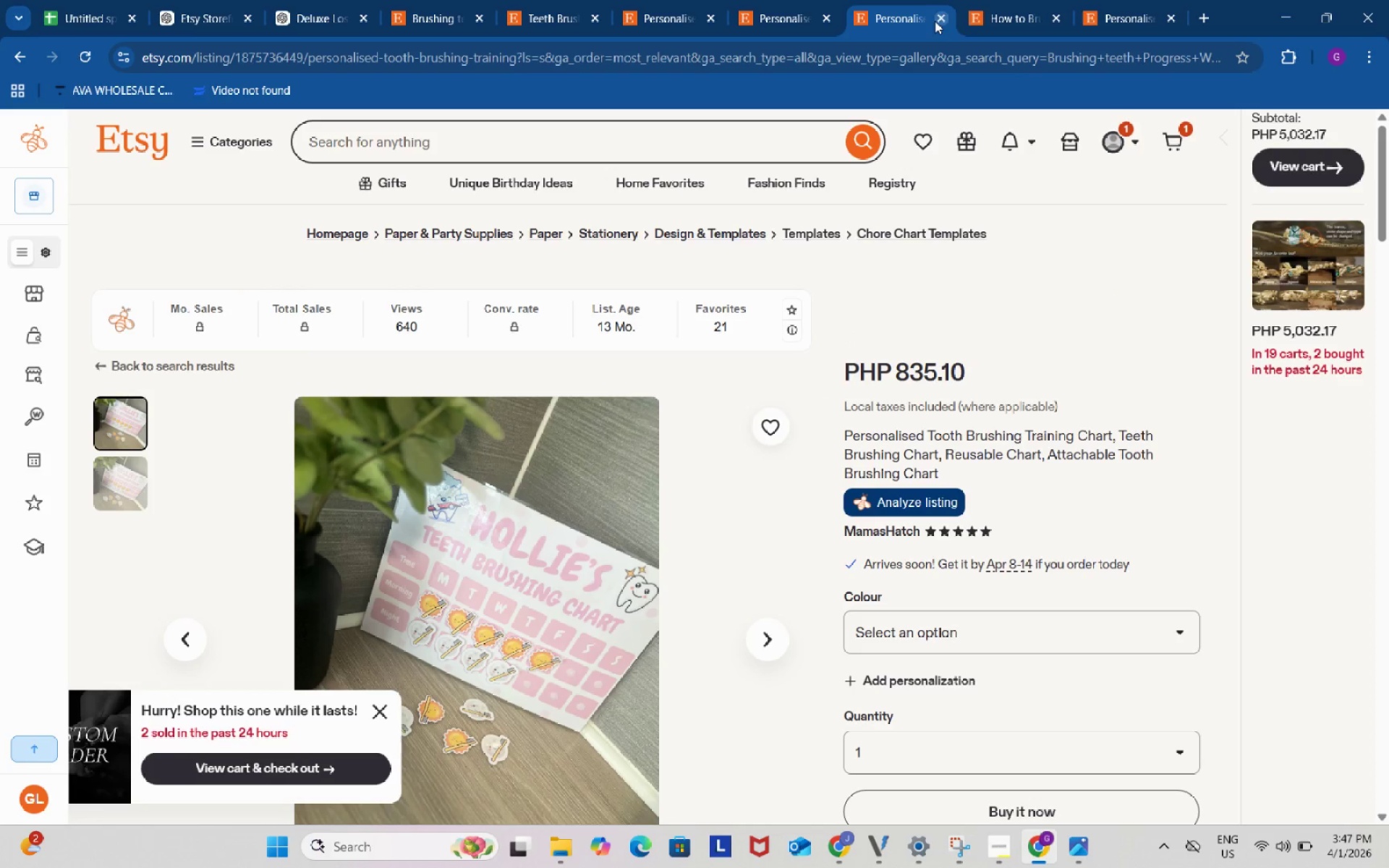 
left_click([938, 19])
 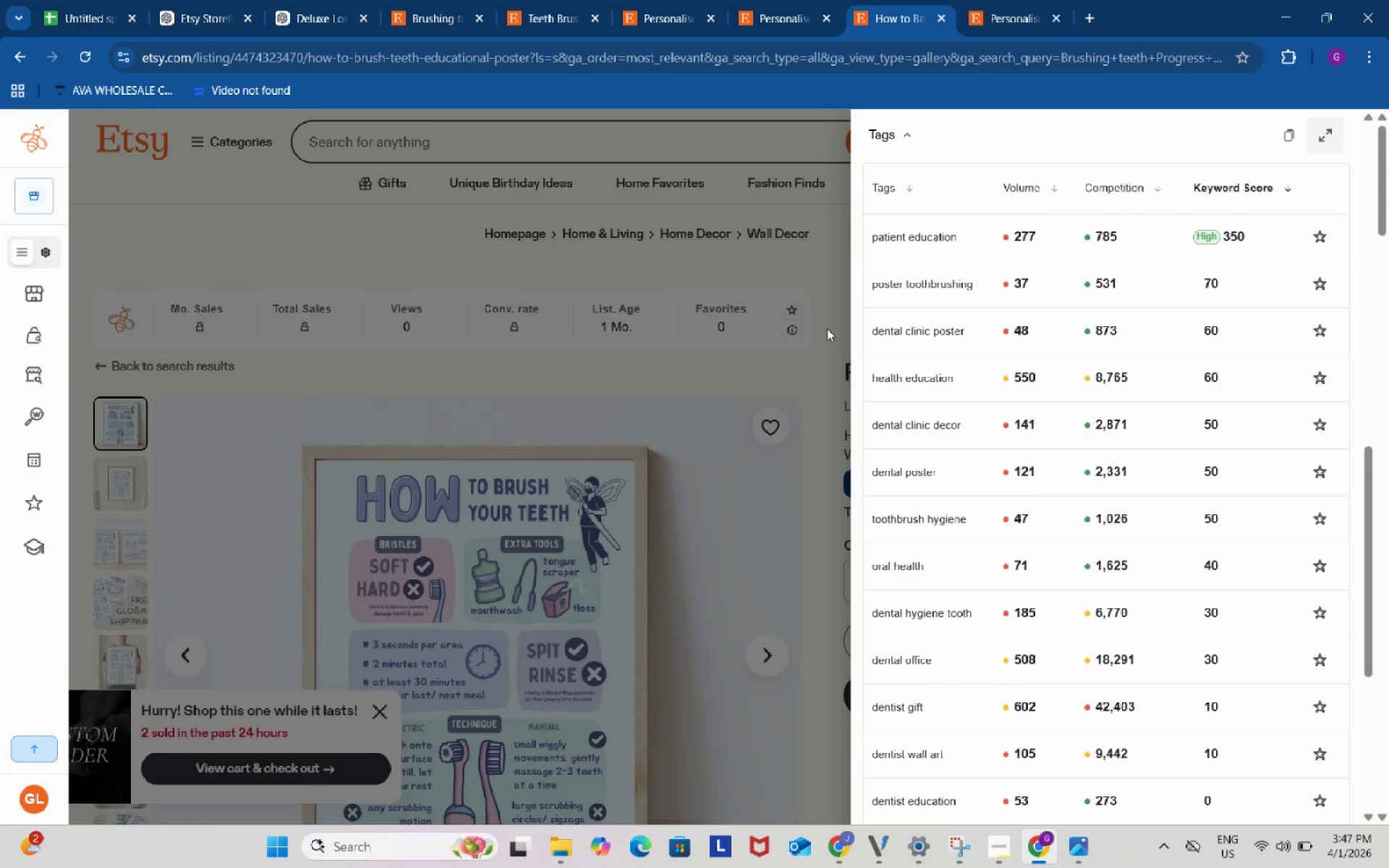 
left_click([827, 328])
 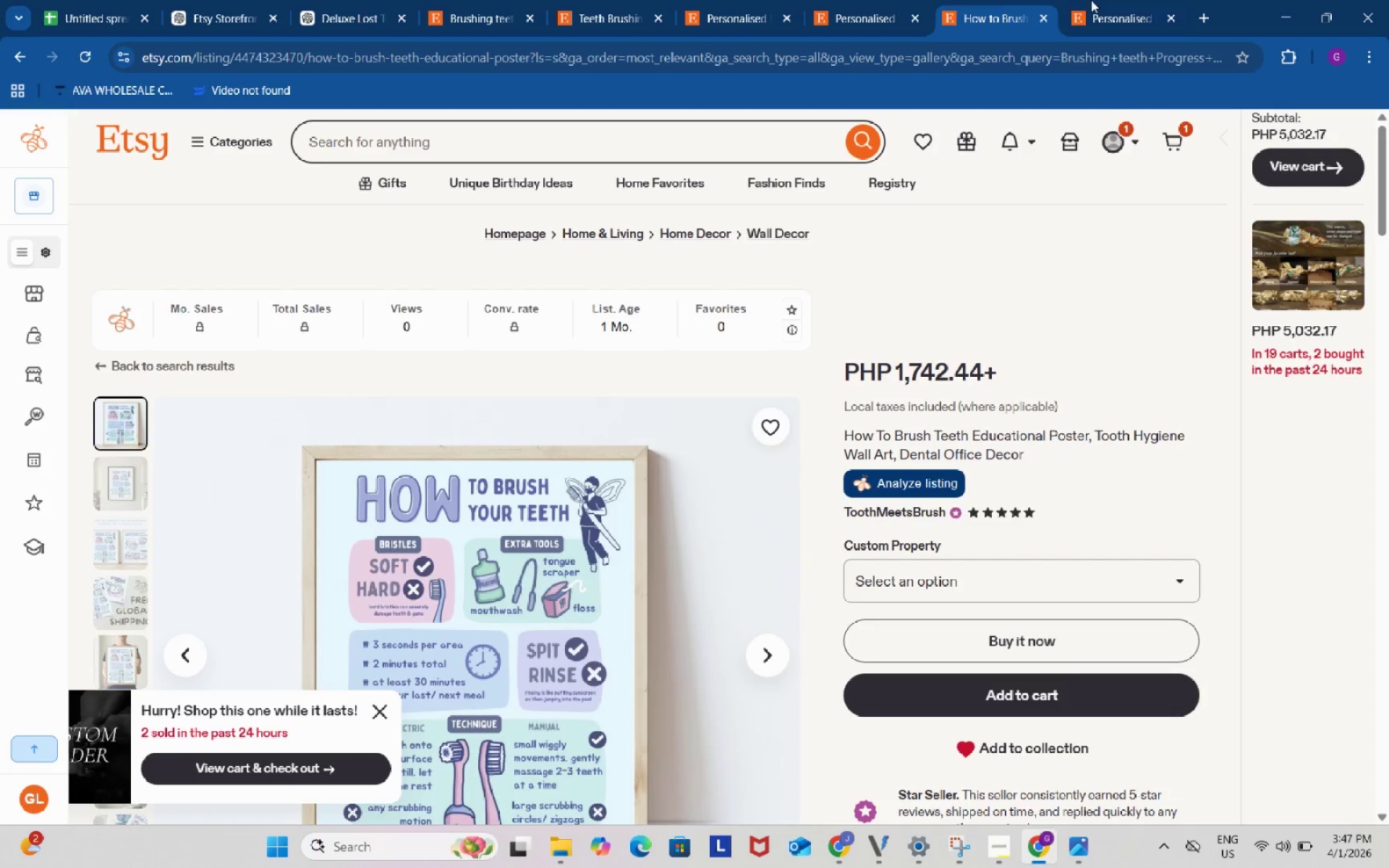 
left_click([1094, 0])
 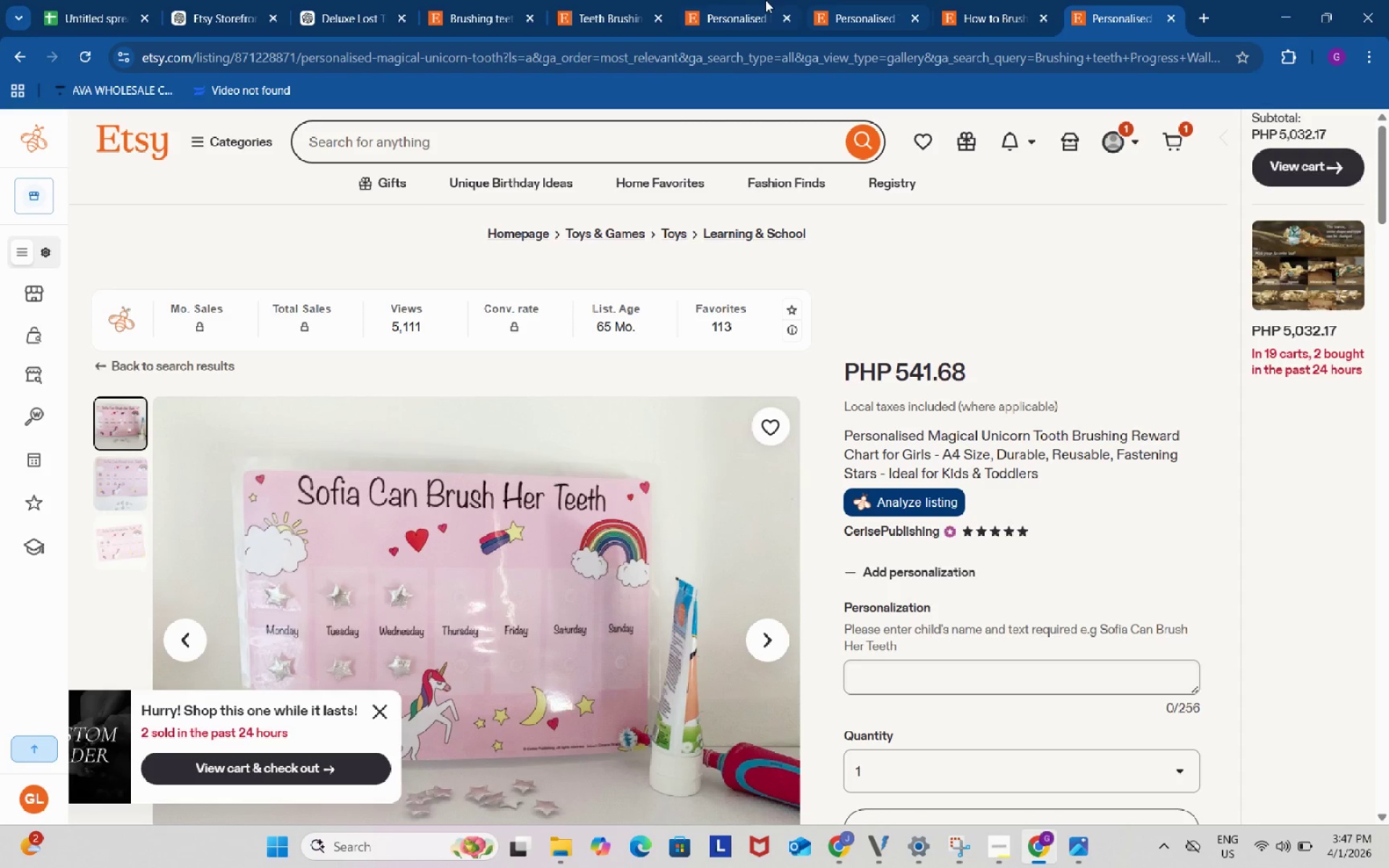 
left_click([748, 0])
 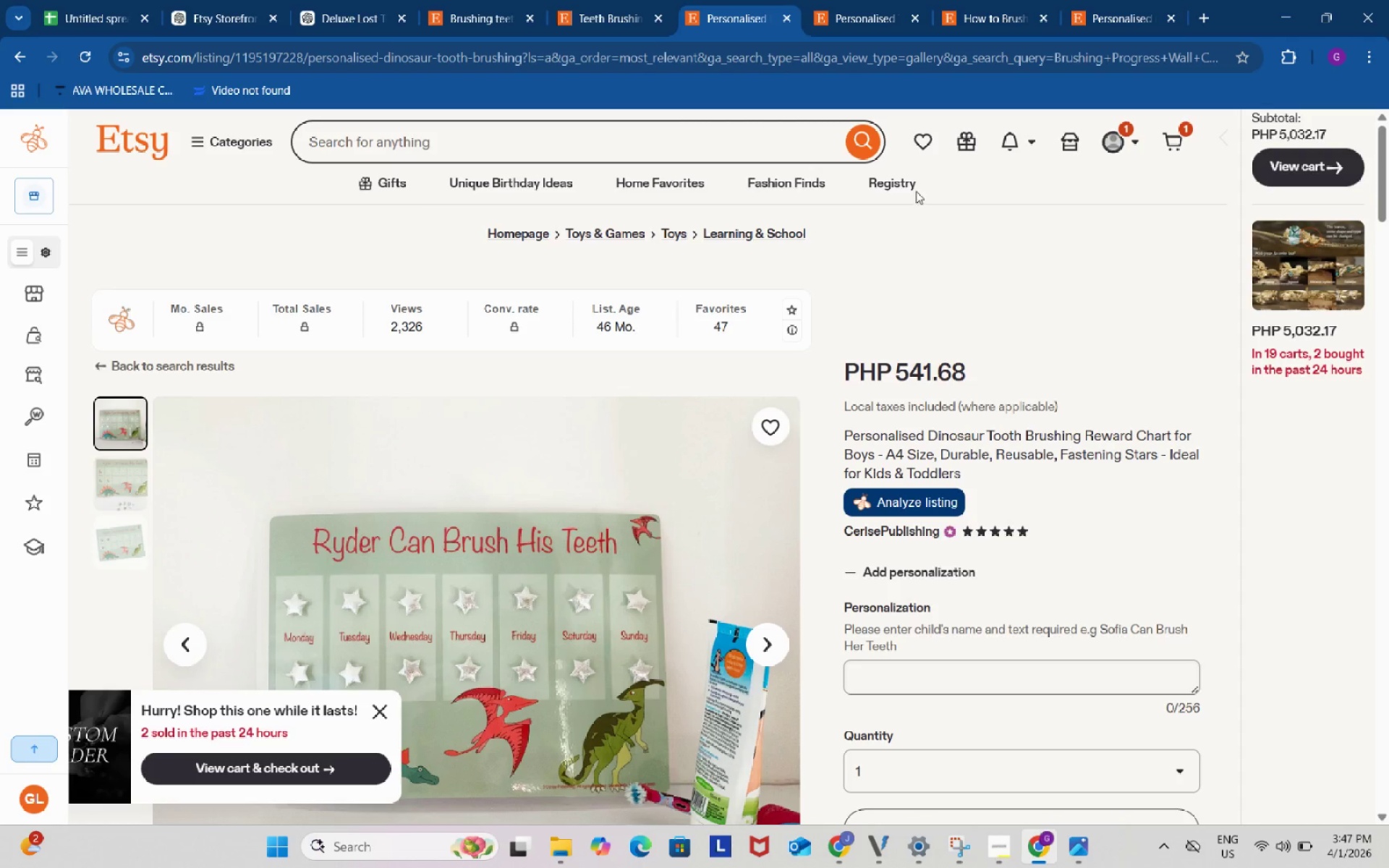 
left_click([1165, 0])
 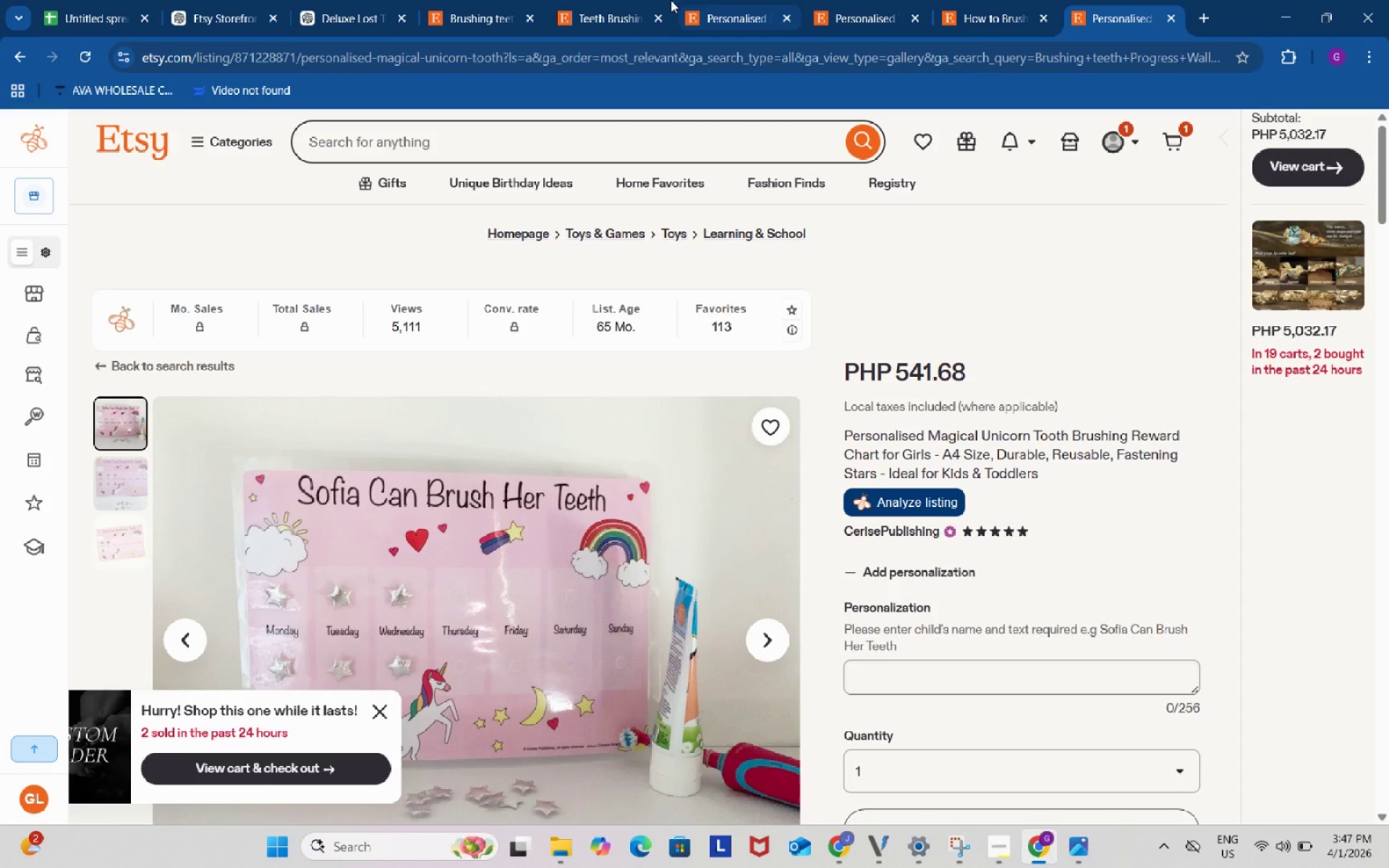 
left_click([622, 0])
 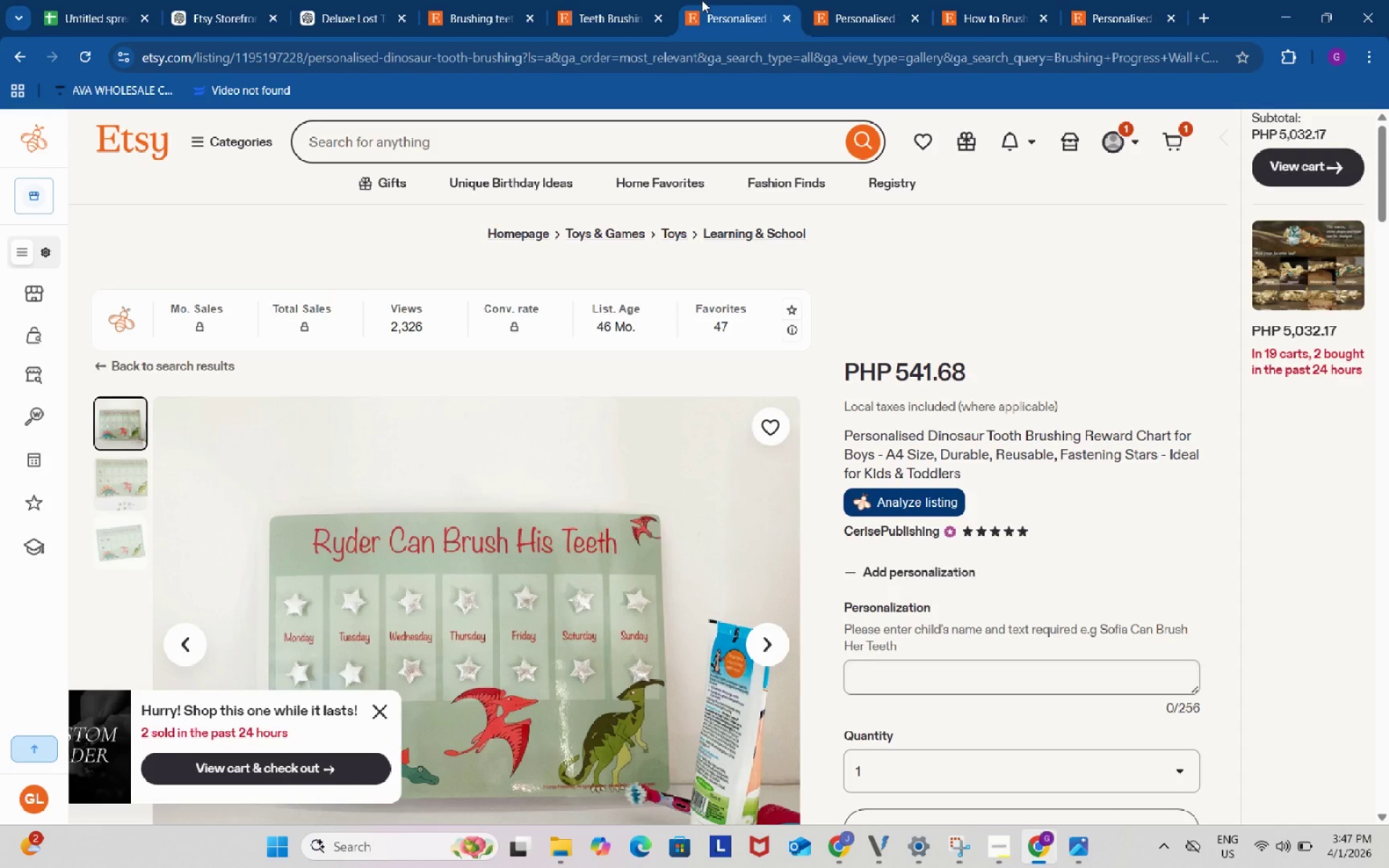 
double_click([595, 0])
 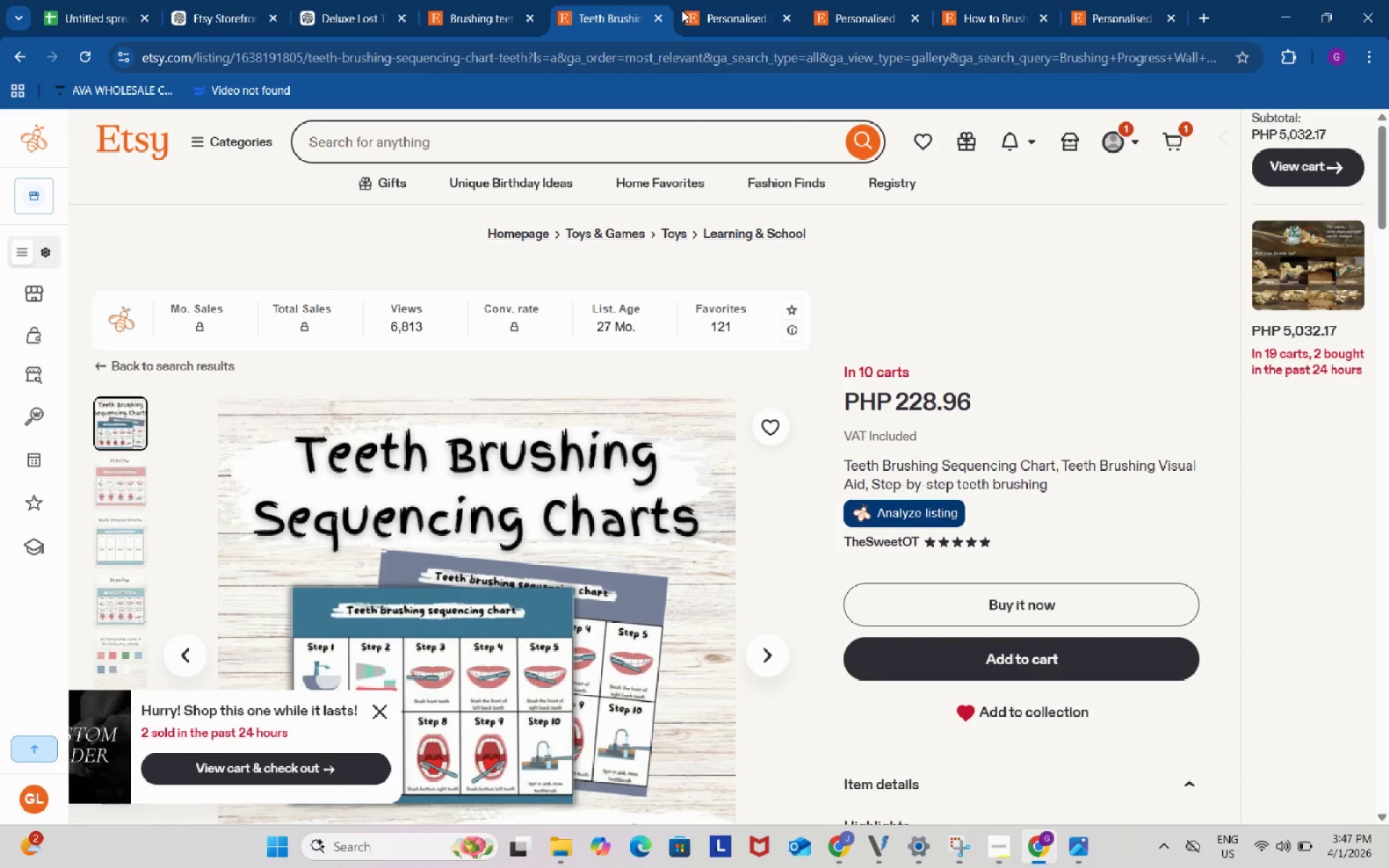 
left_click([713, 0])
 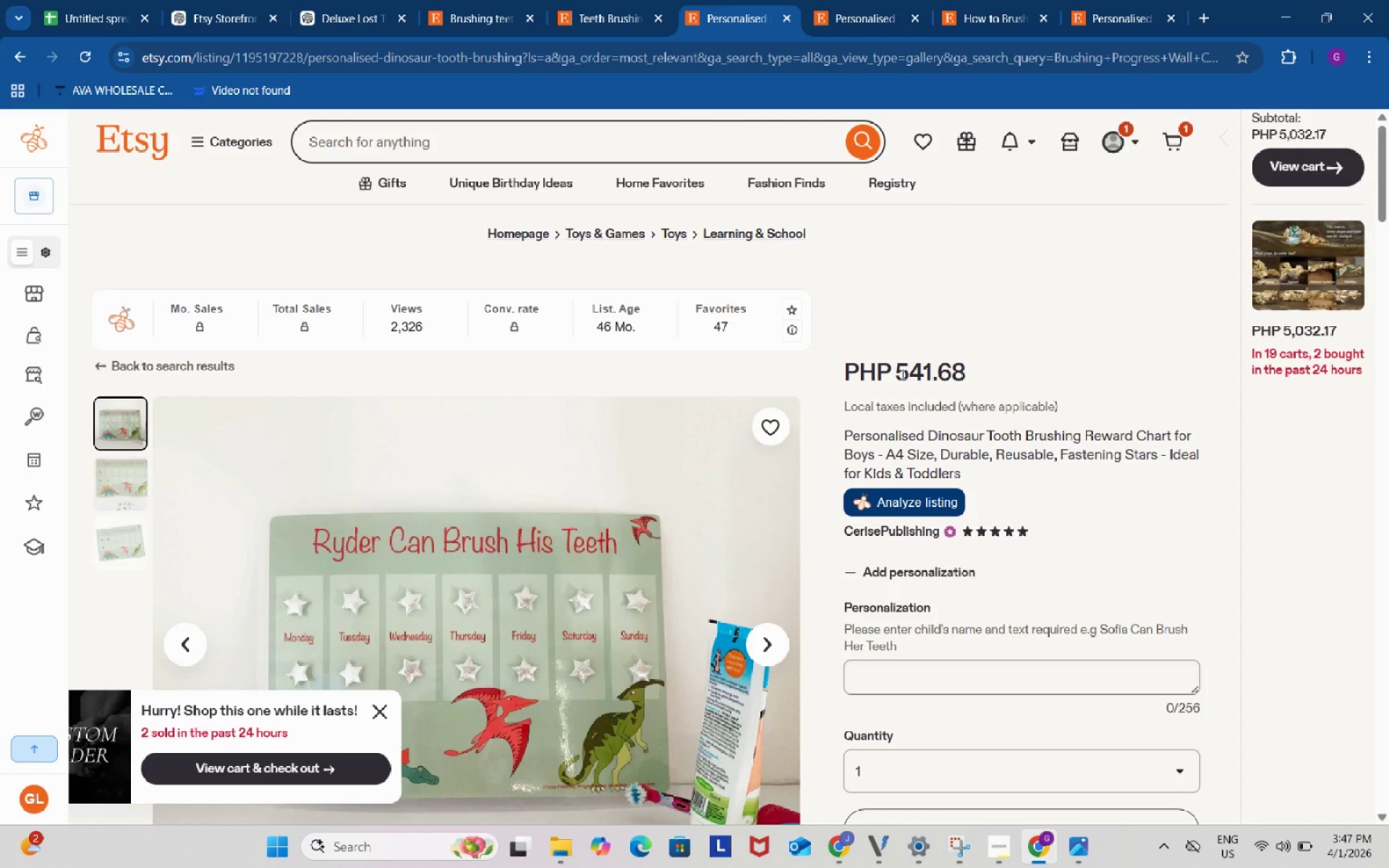 
left_click_drag(start_coordinate=[901, 374], to_coordinate=[977, 379])
 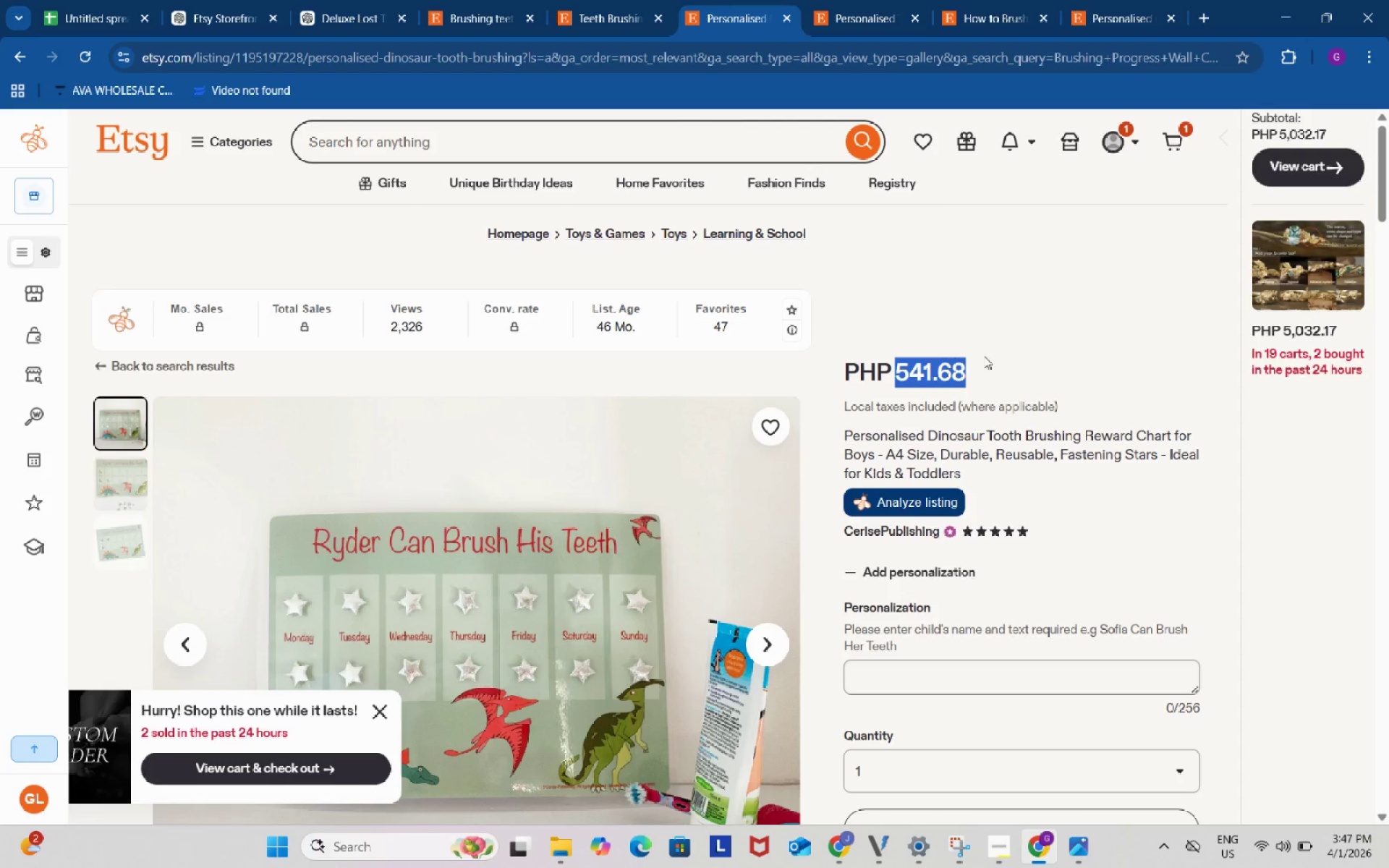 
key(Control+ControlLeft)
 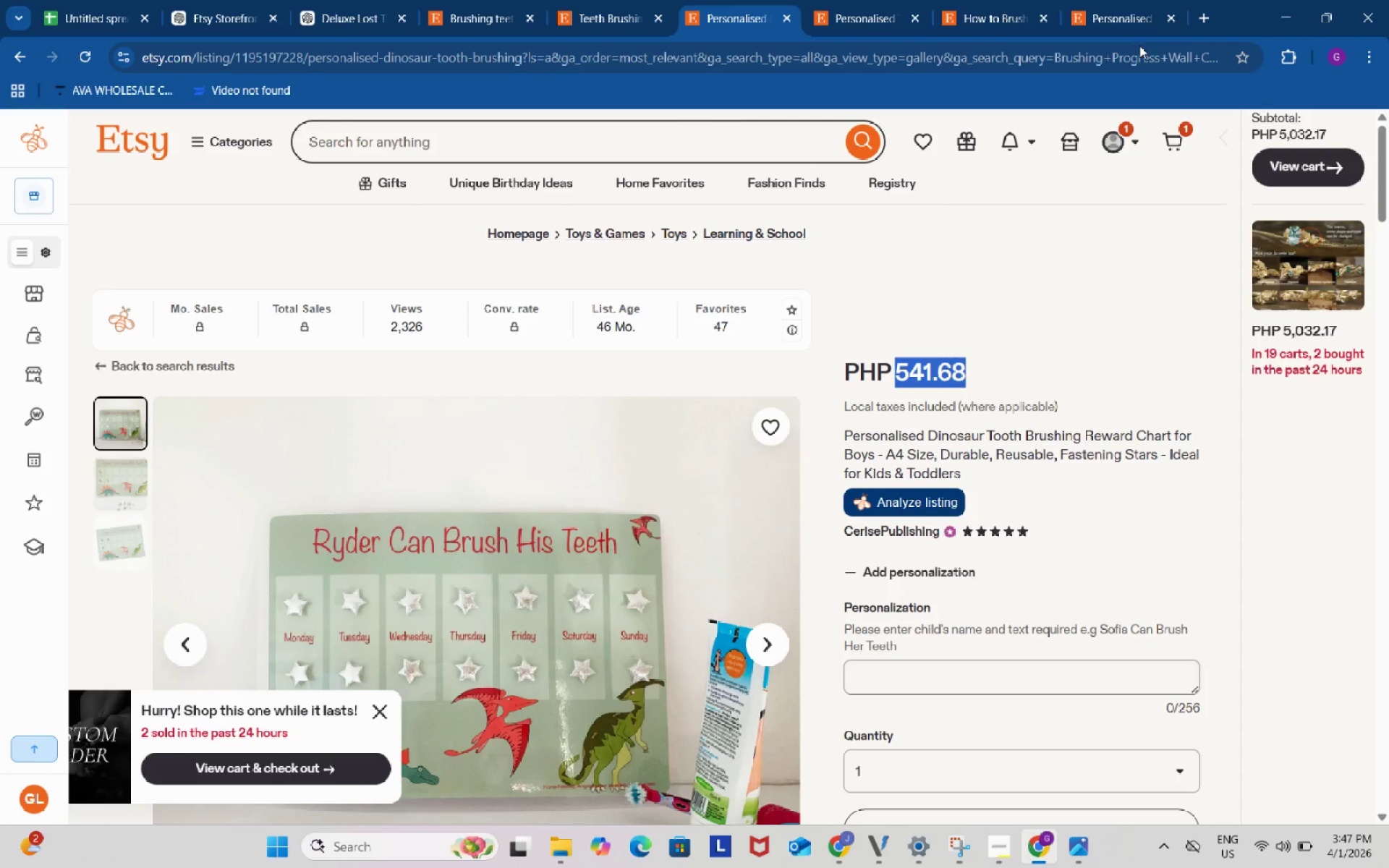 
key(Control+C)
 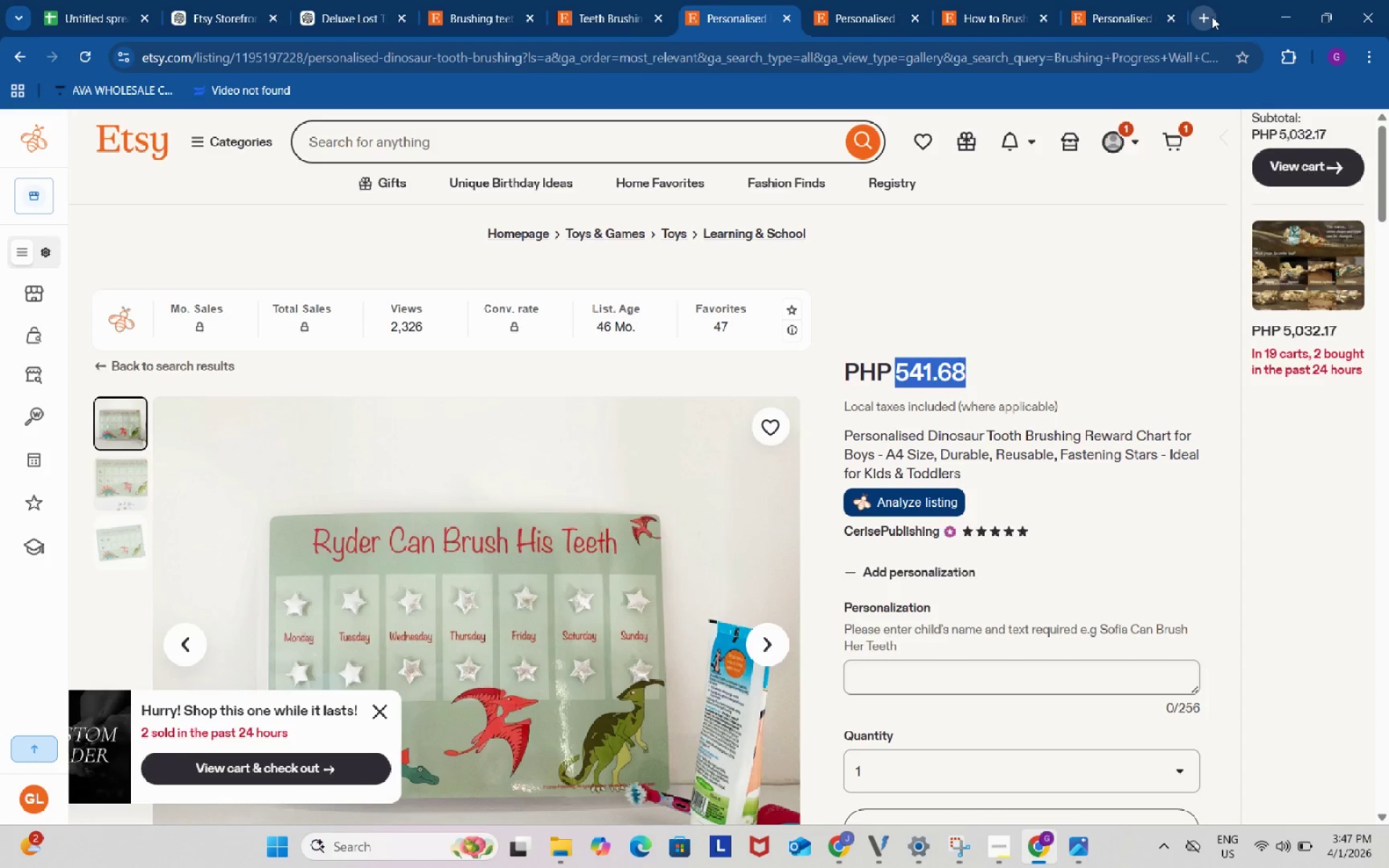 
left_click([1212, 17])
 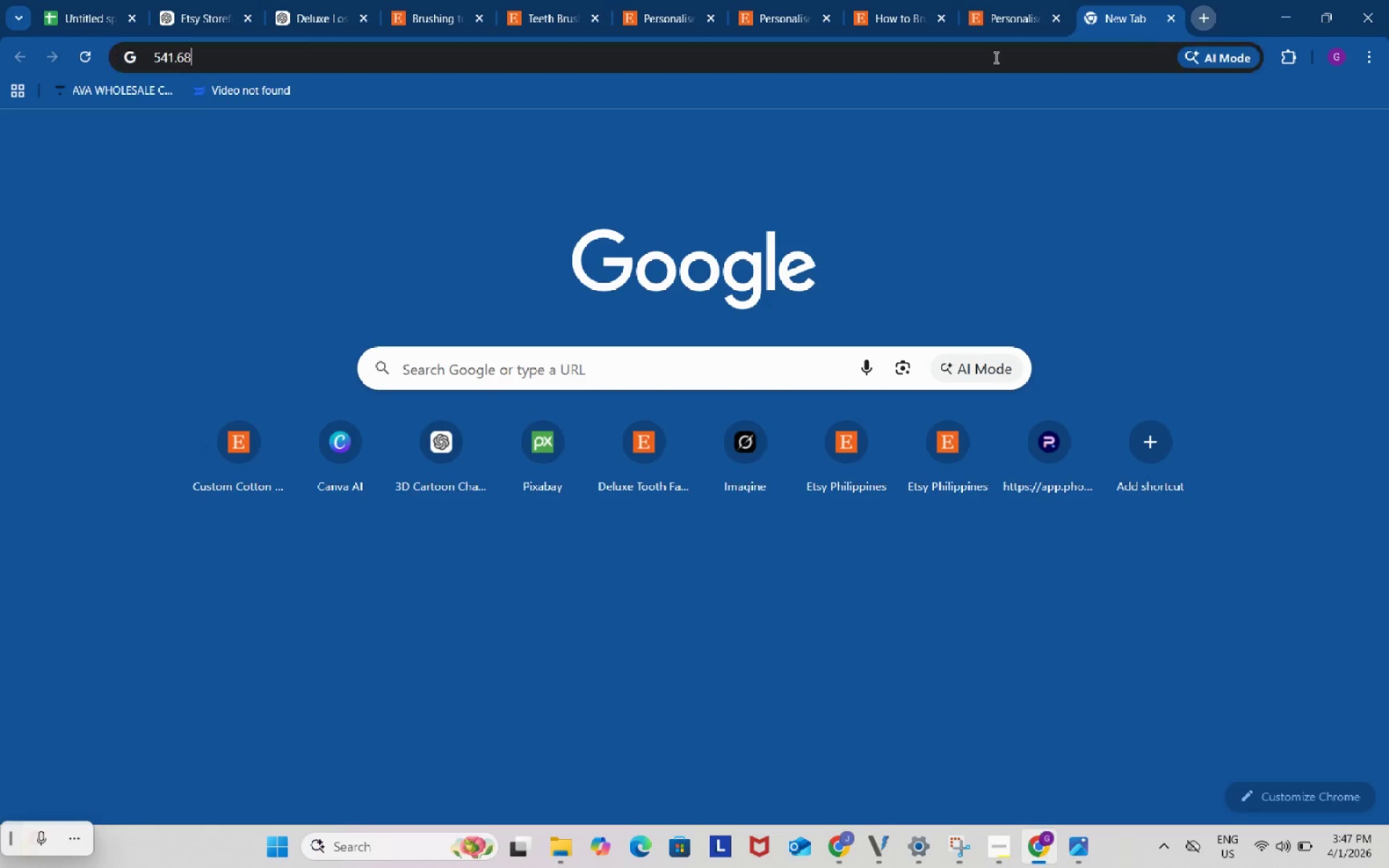 
key(Control+ControlLeft)
 